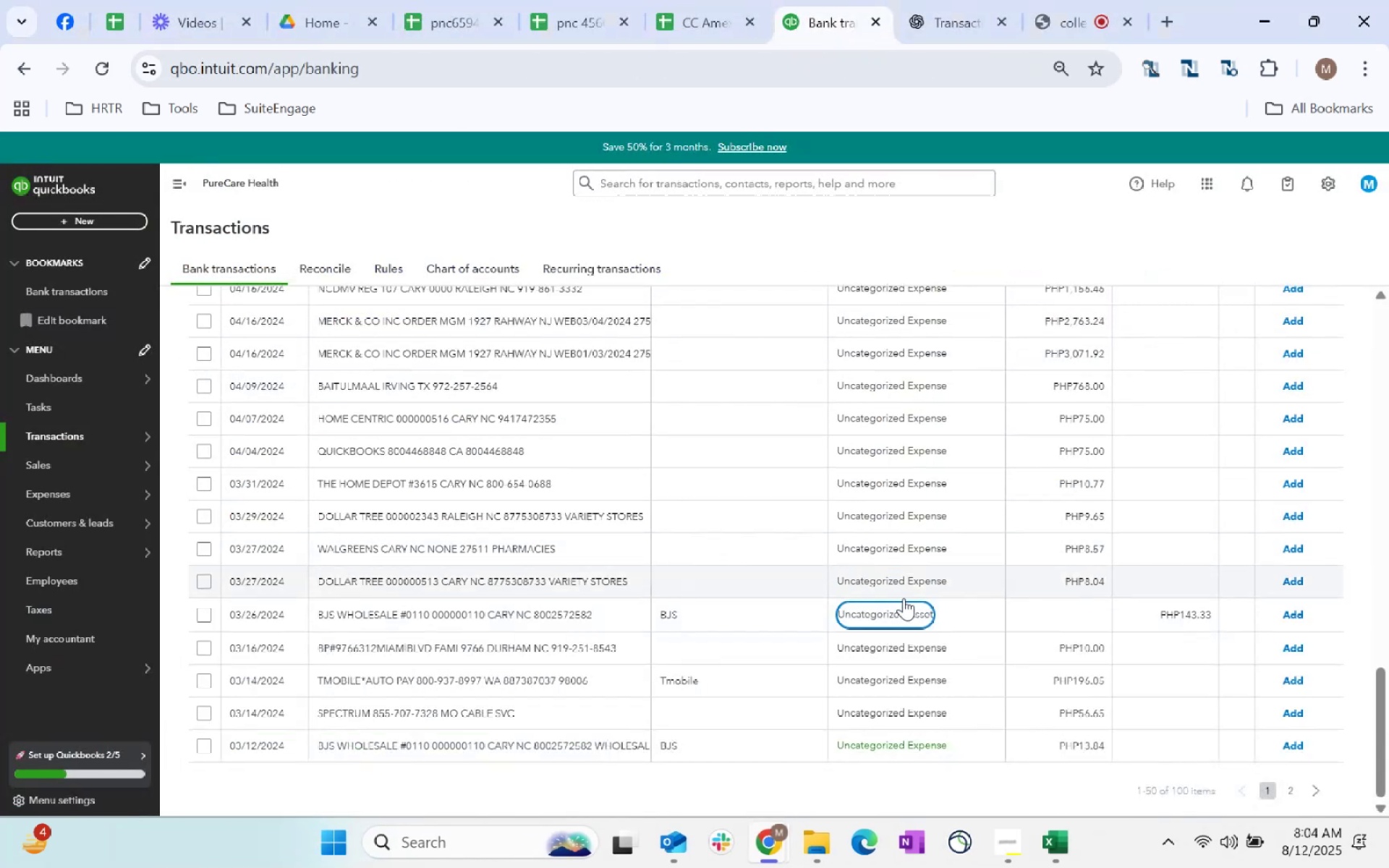 
left_click([901, 610])
 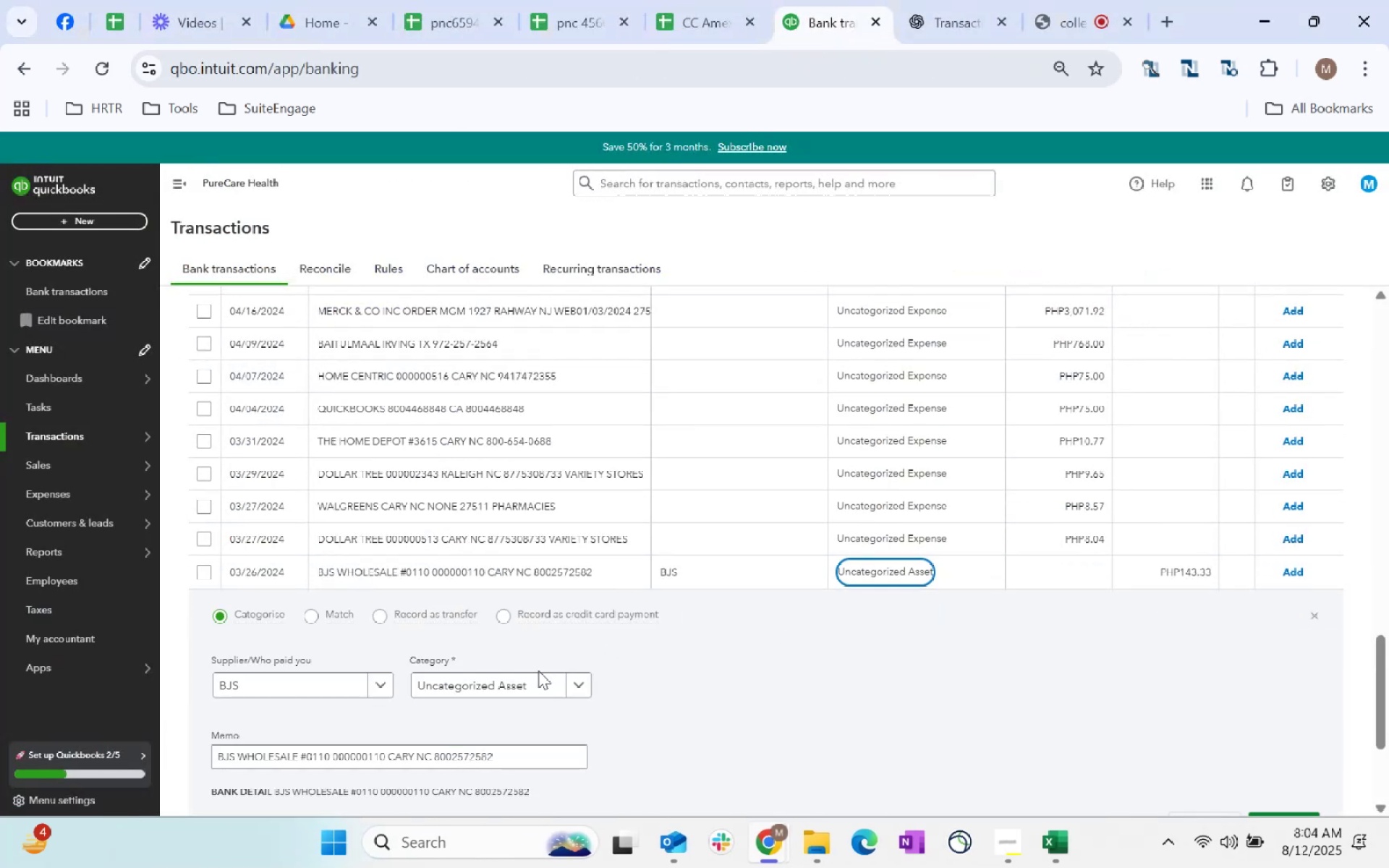 
left_click([532, 684])
 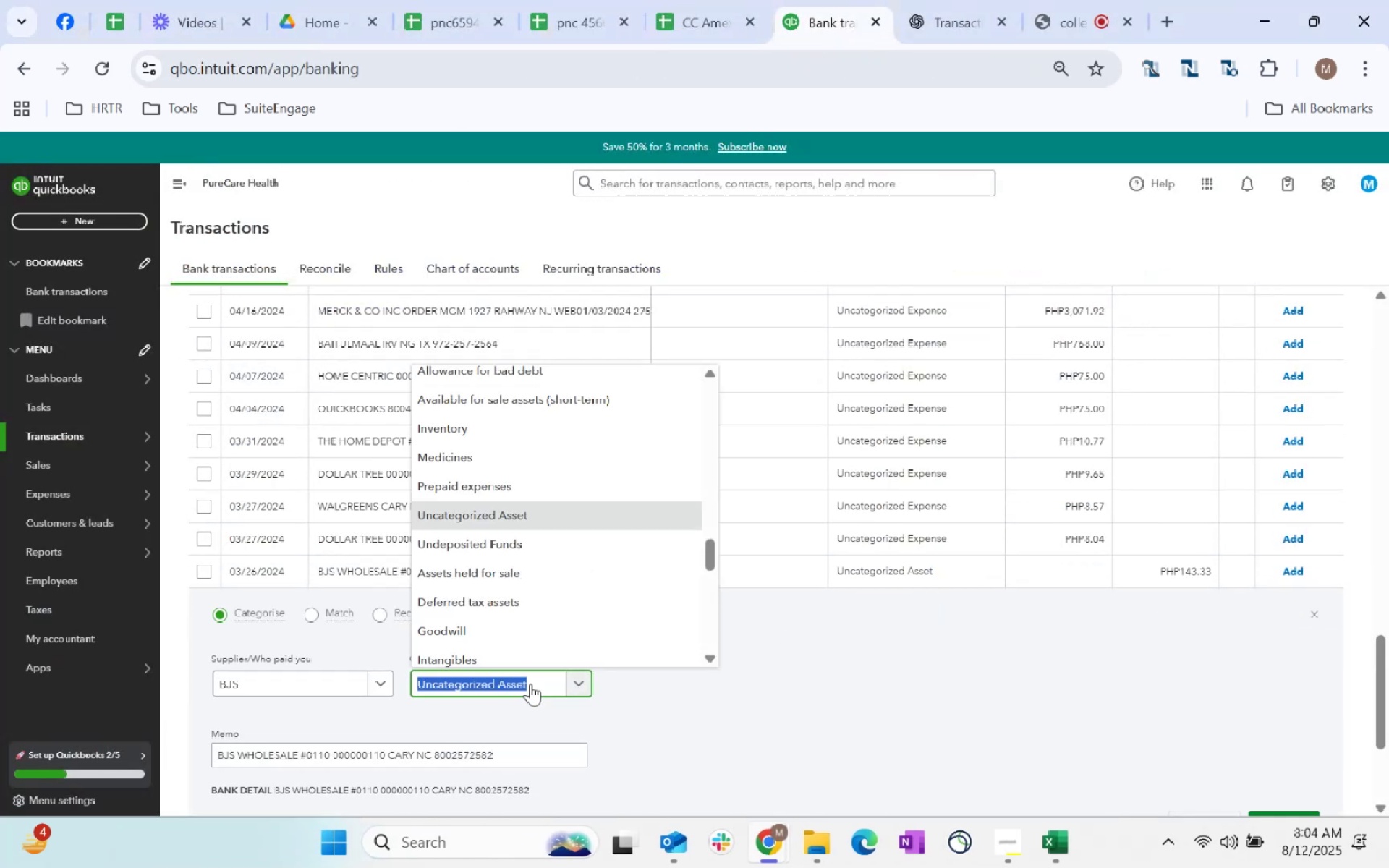 
type(supplies)
 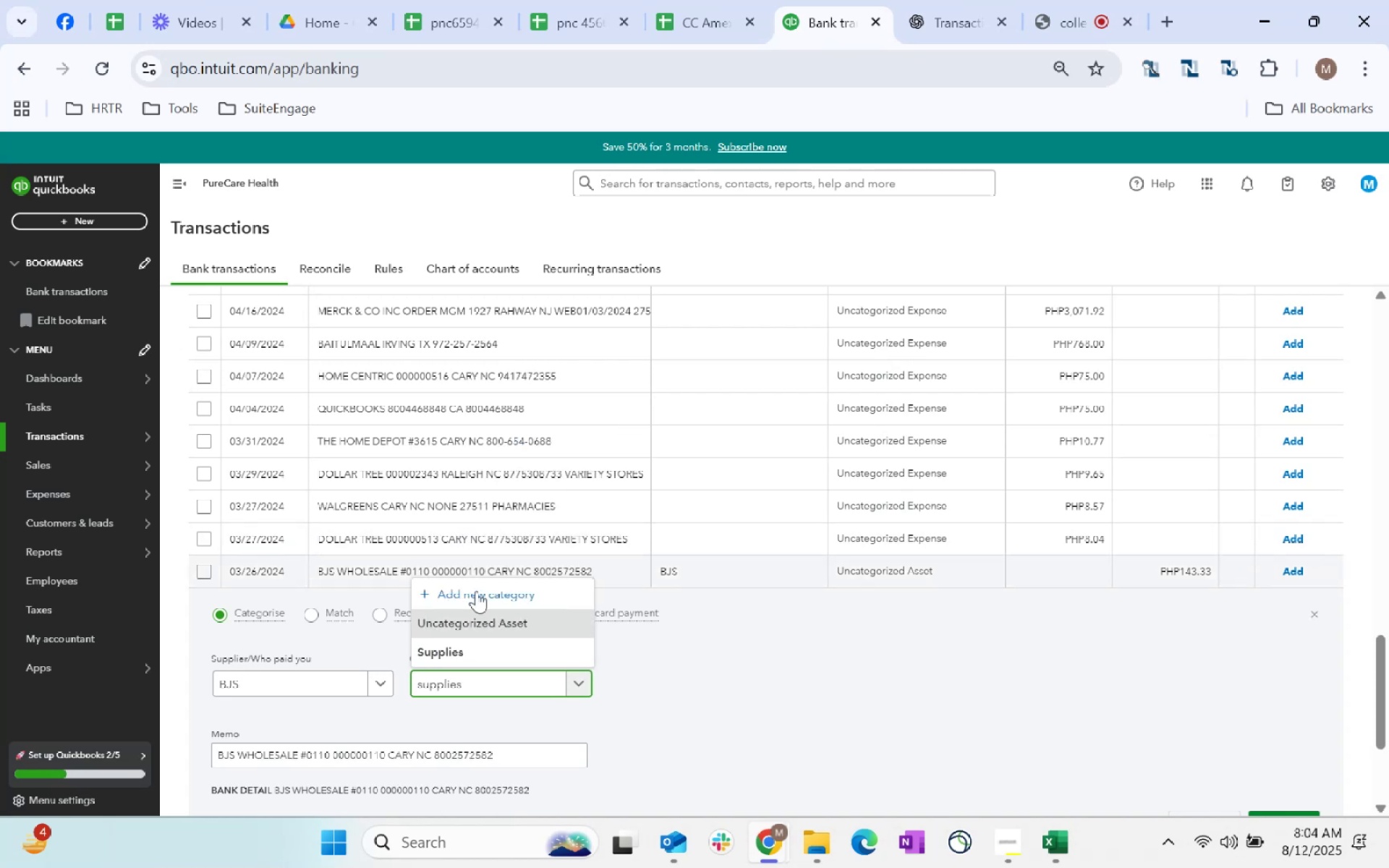 
left_click([489, 652])
 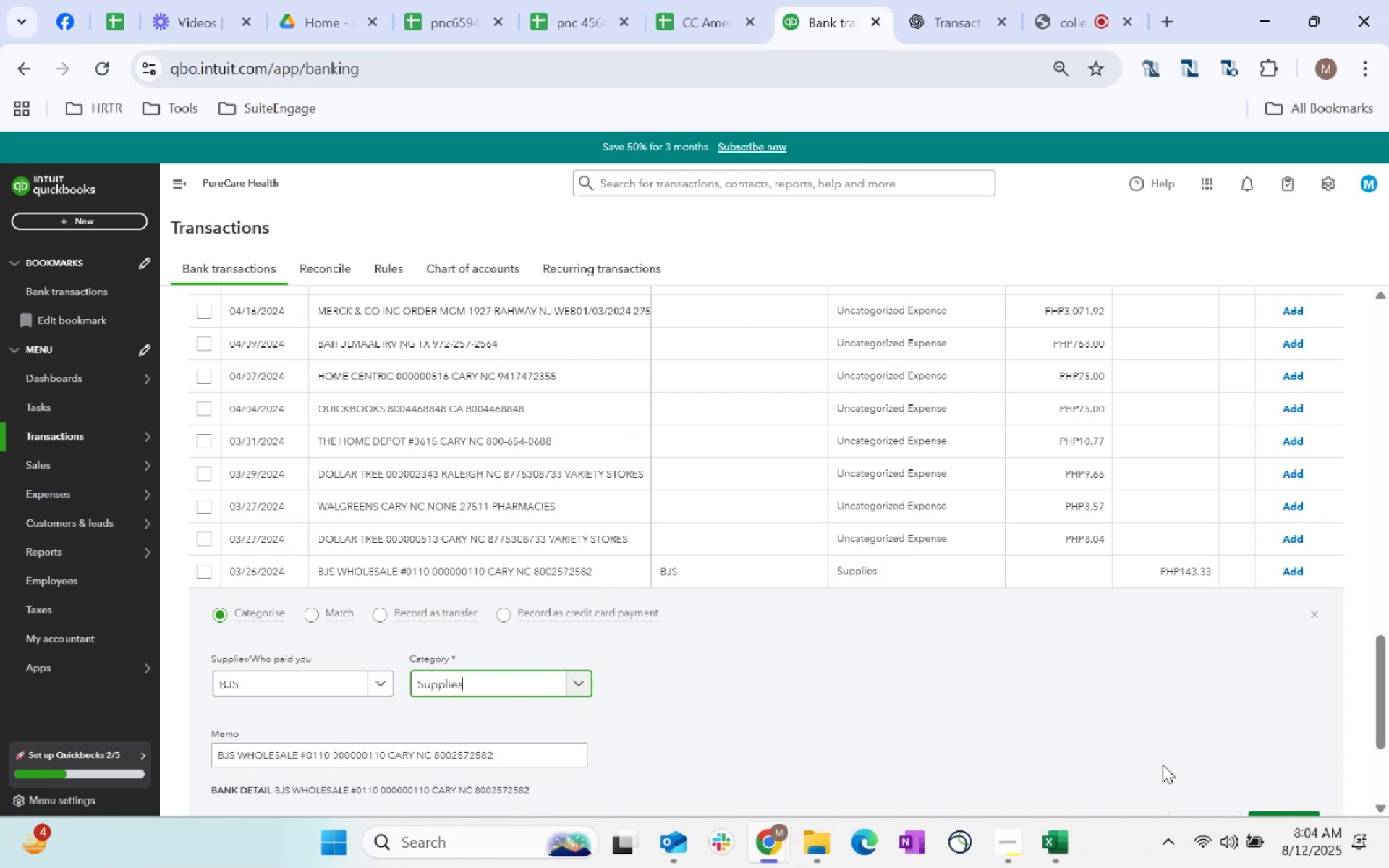 
scroll: coordinate [1124, 731], scroll_direction: down, amount: 3.0
 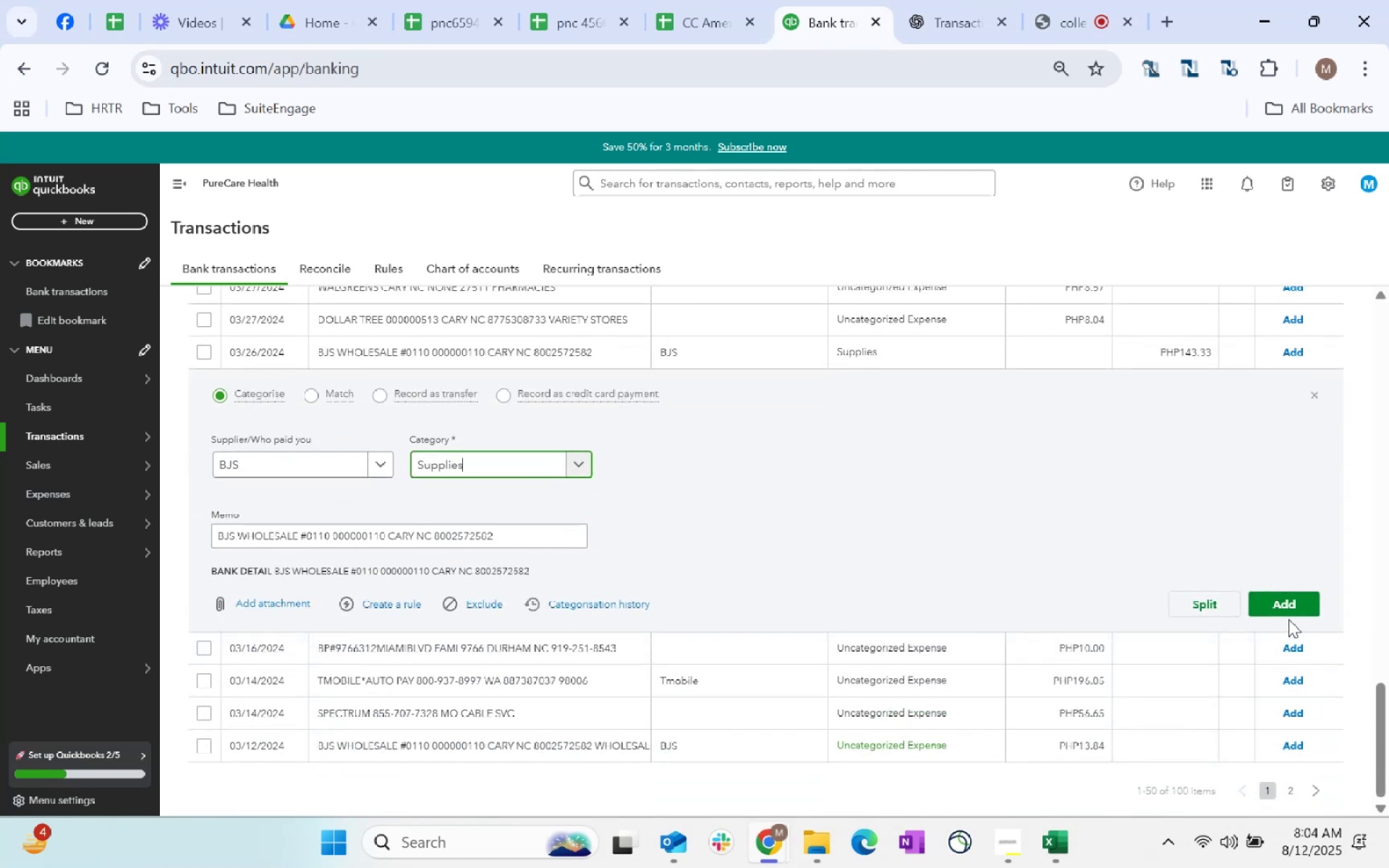 
left_click([1291, 610])
 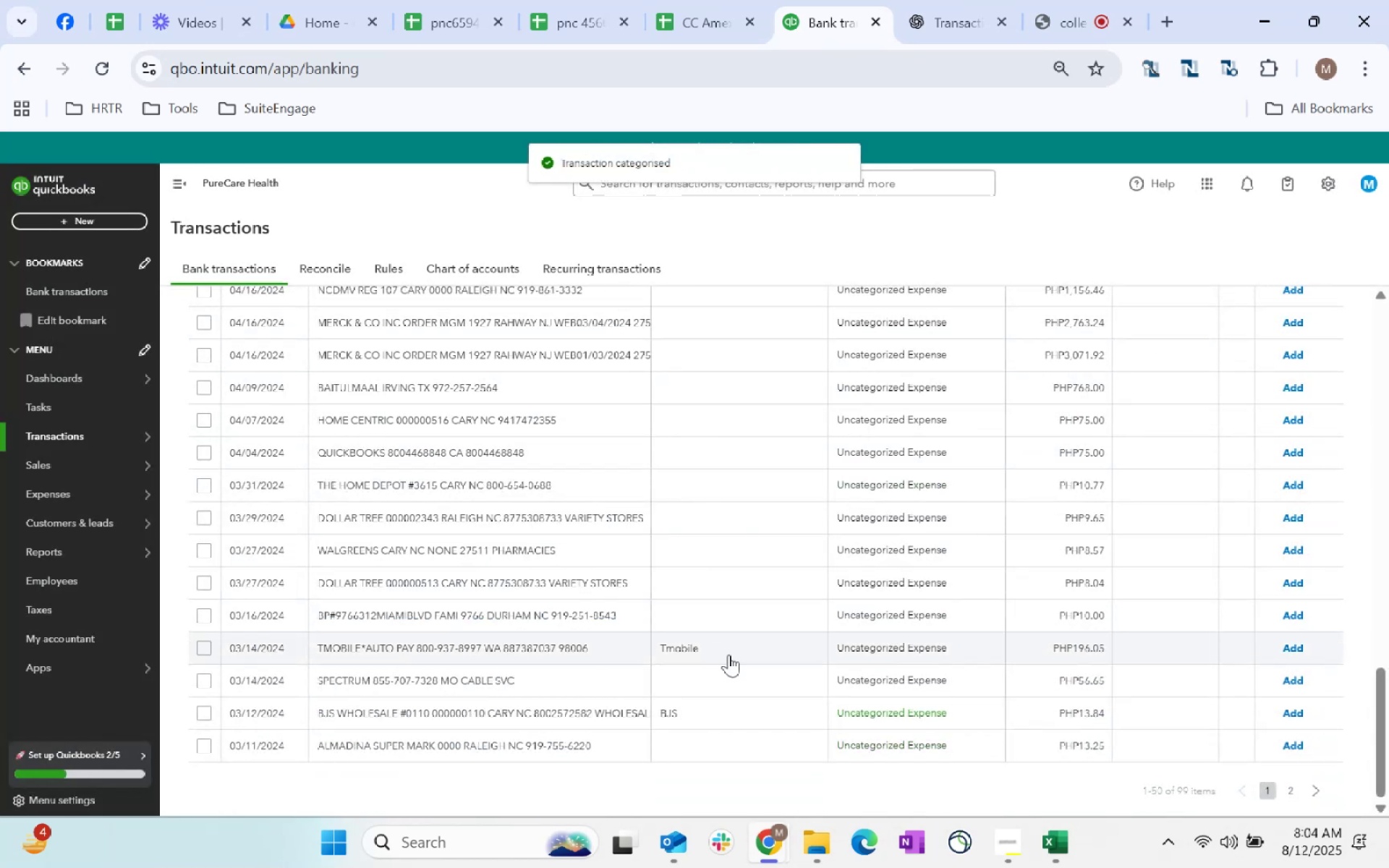 
left_click([875, 650])
 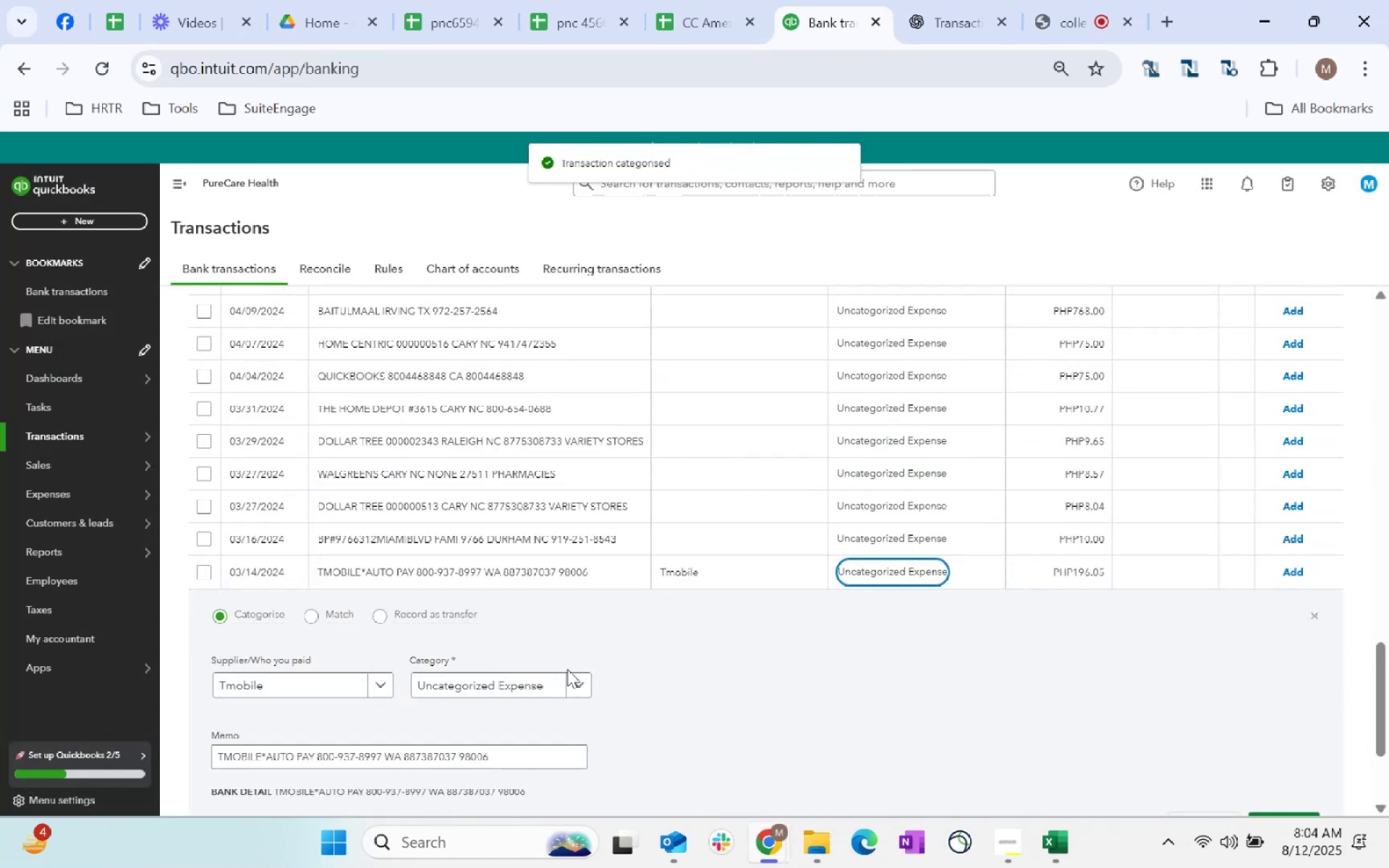 
left_click([527, 681])
 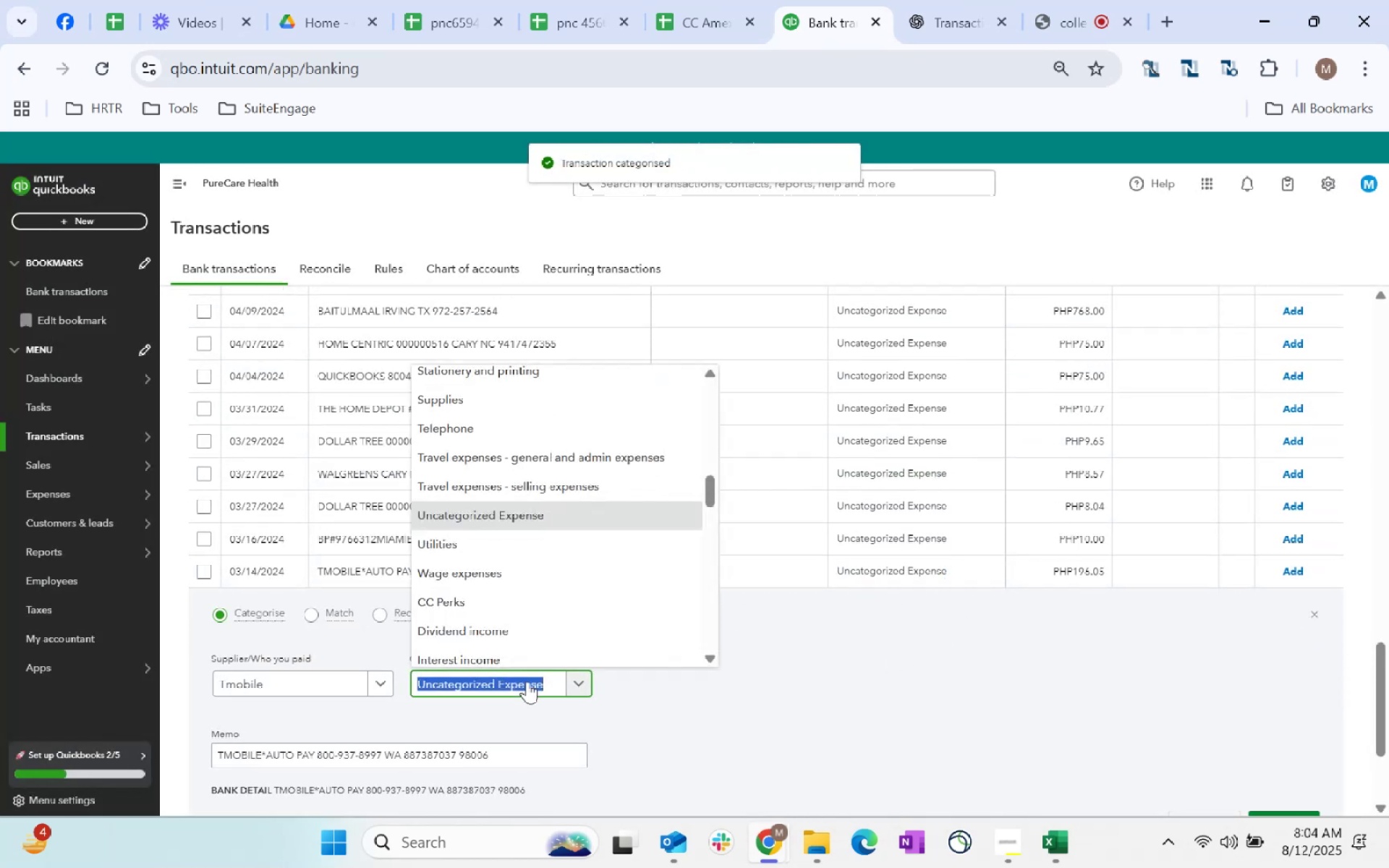 
type(telephone)
 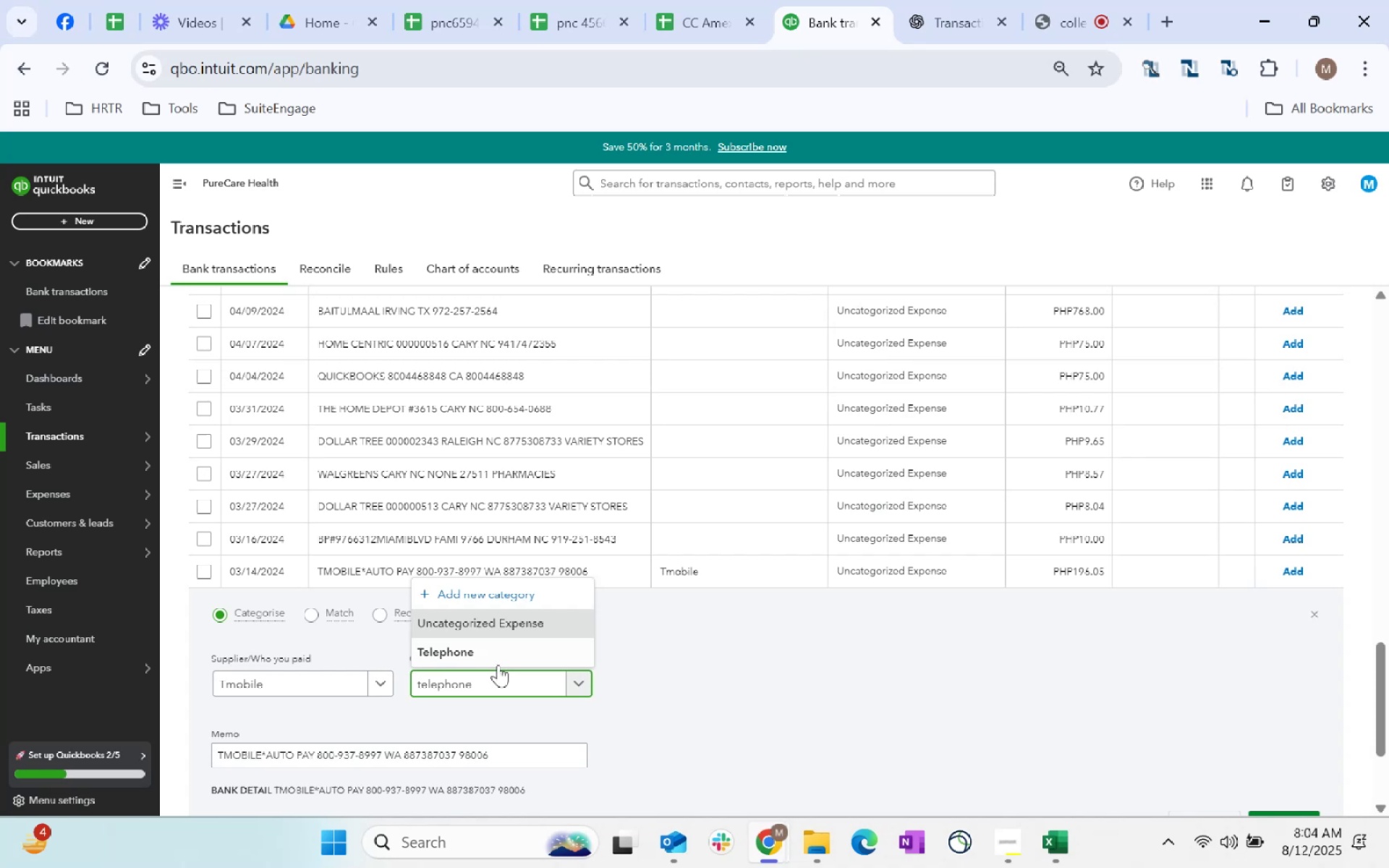 
left_click([475, 644])
 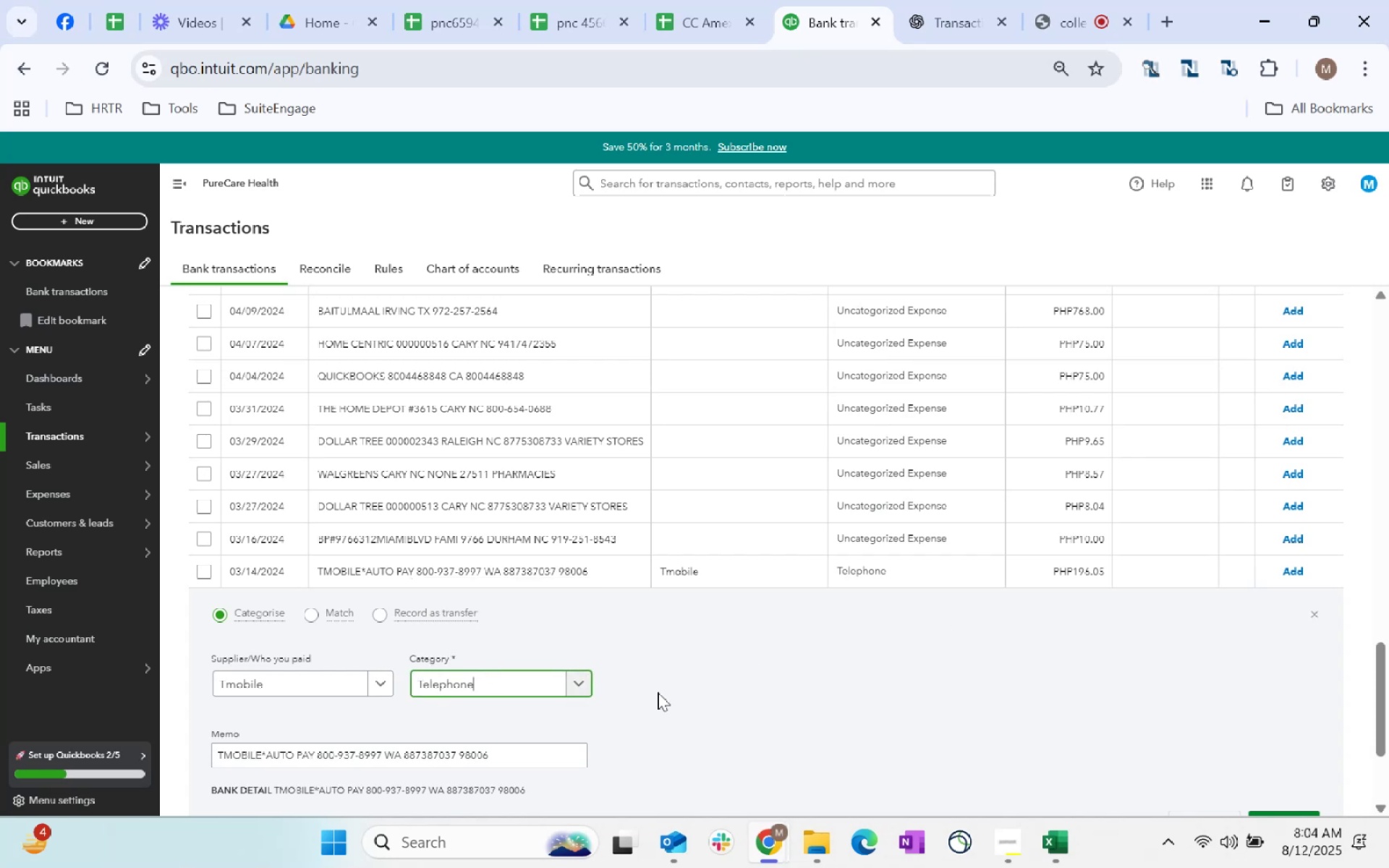 
scroll: coordinate [996, 721], scroll_direction: down, amount: 4.0
 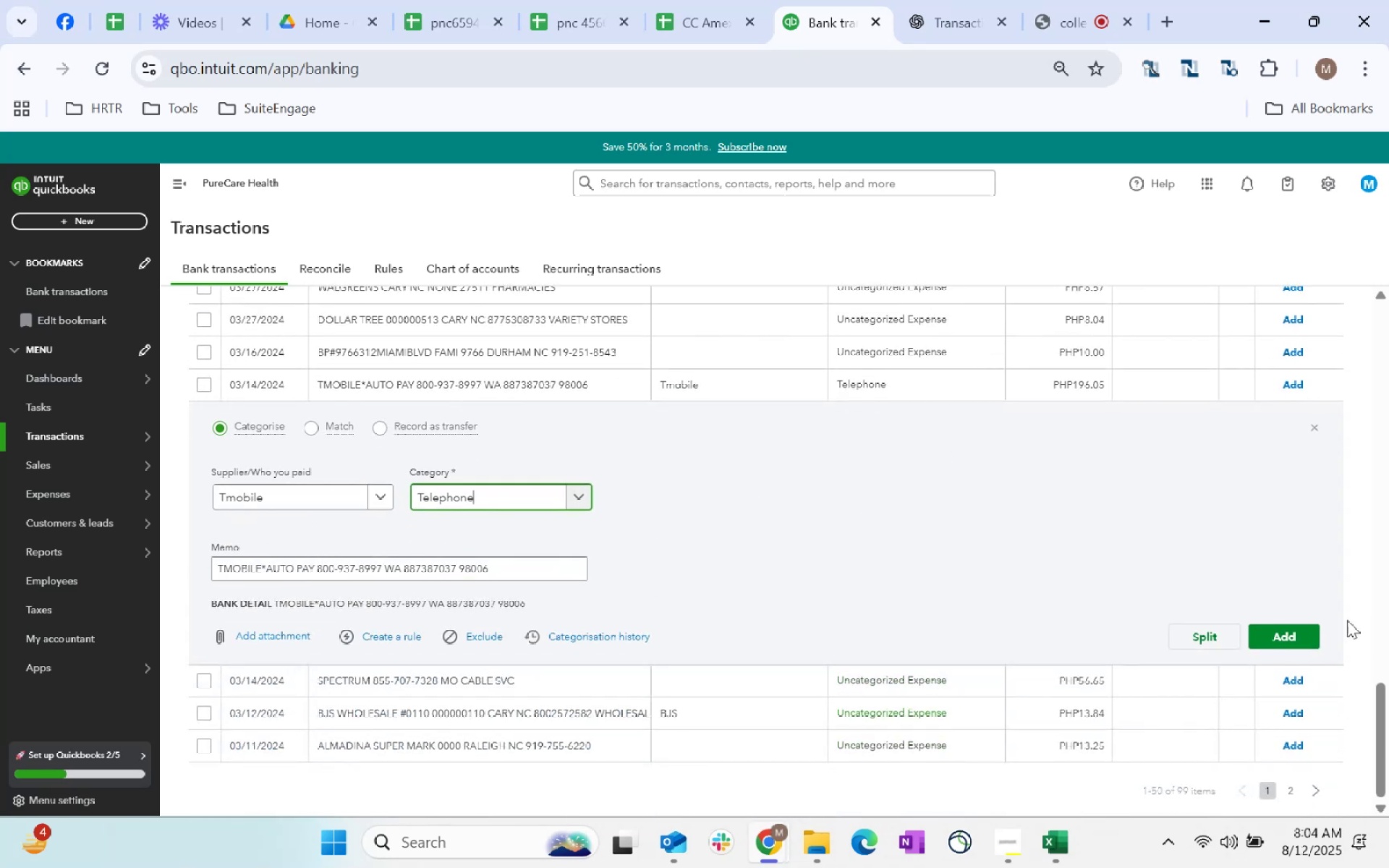 
left_click([1282, 635])
 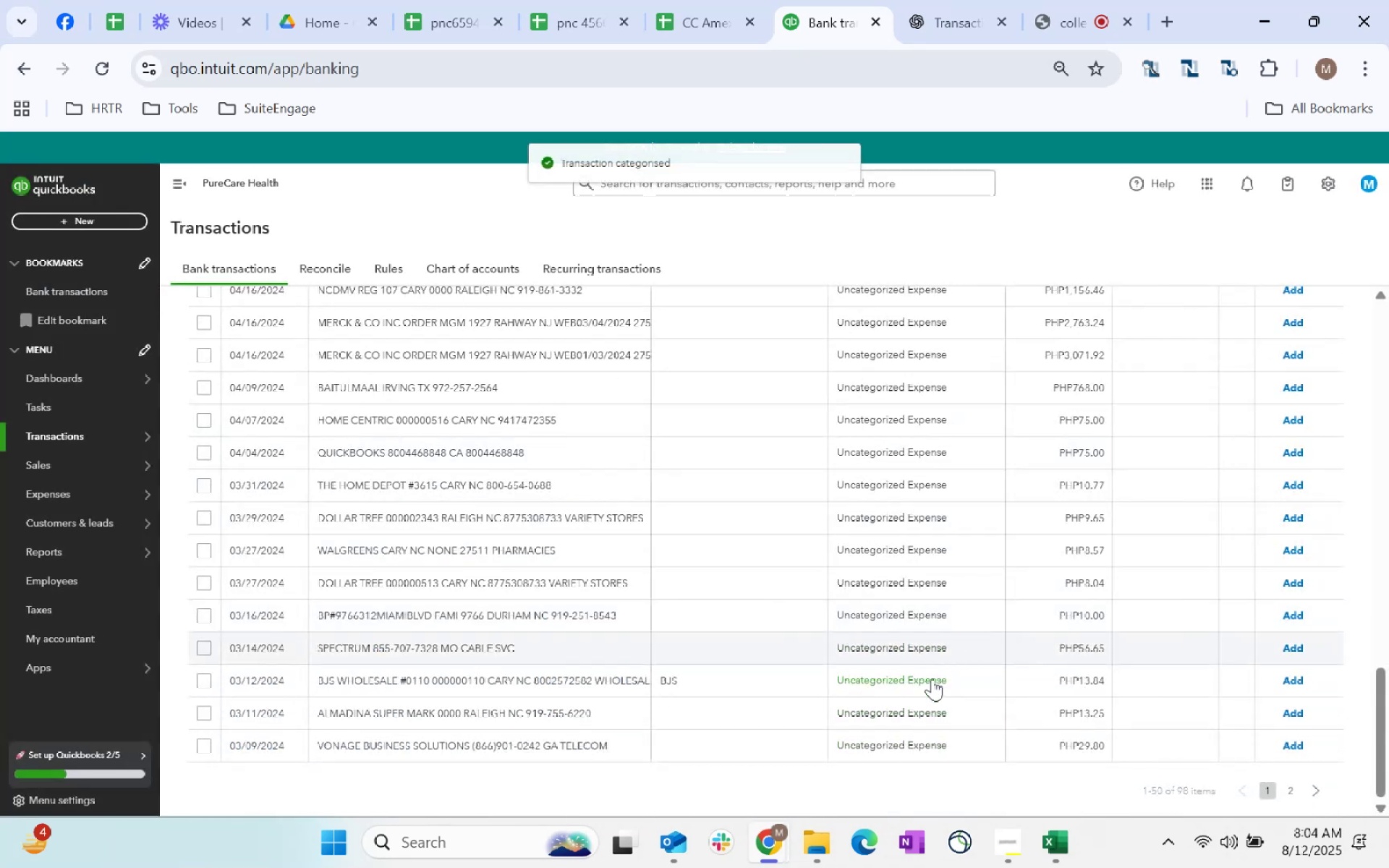 
left_click([919, 681])
 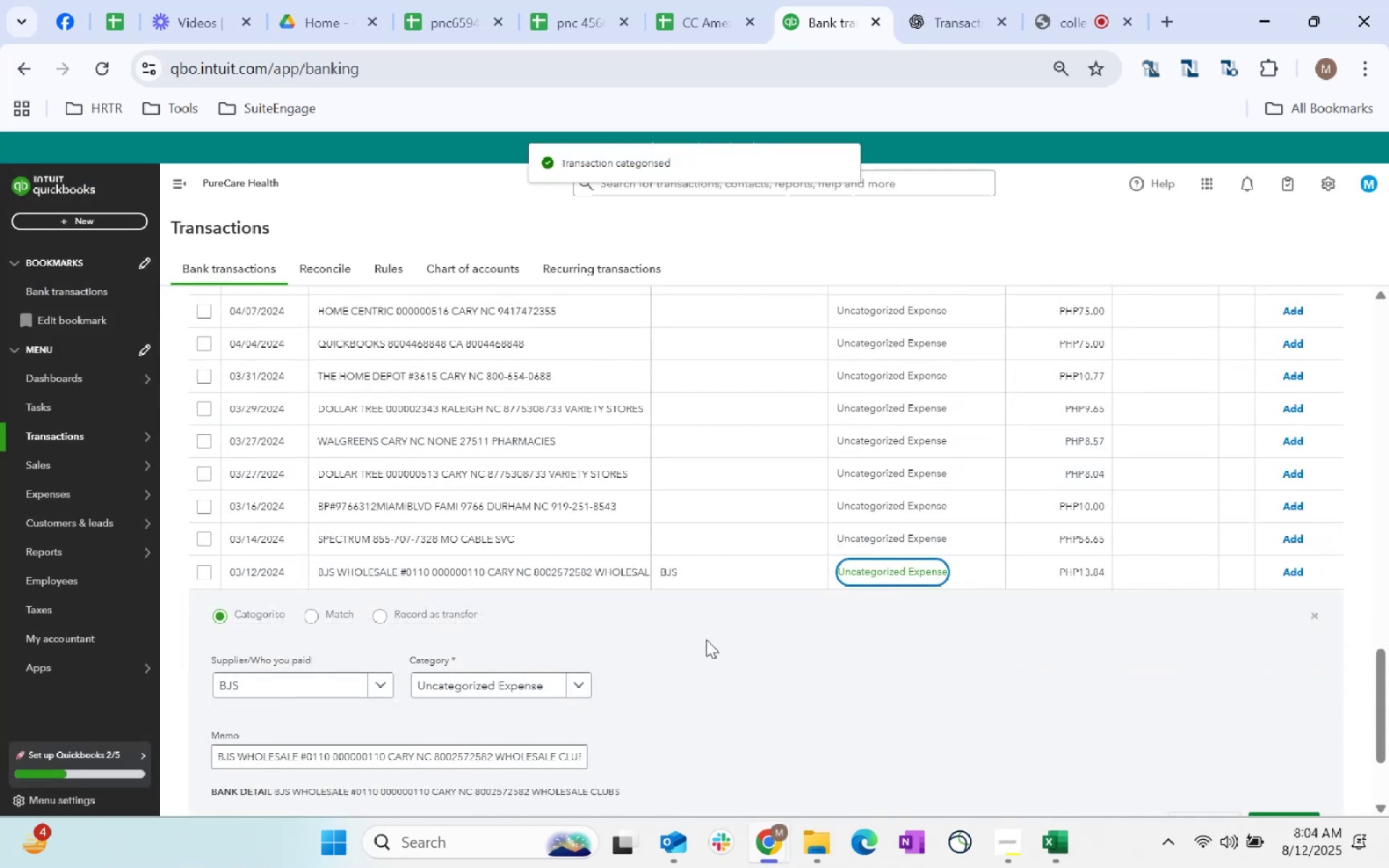 
left_click([538, 687])
 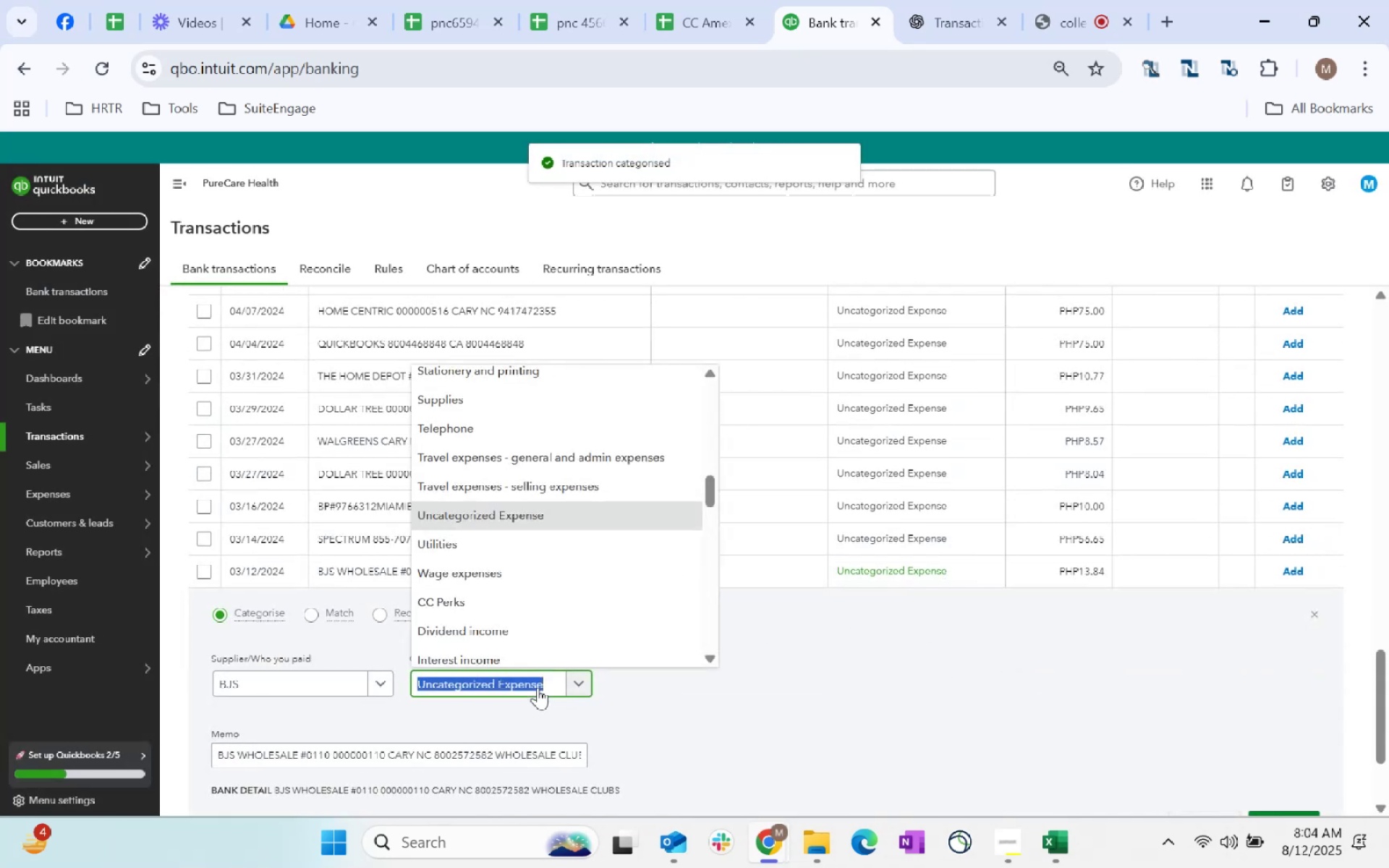 
type(supplis)
key(Backspace)
type(es)
 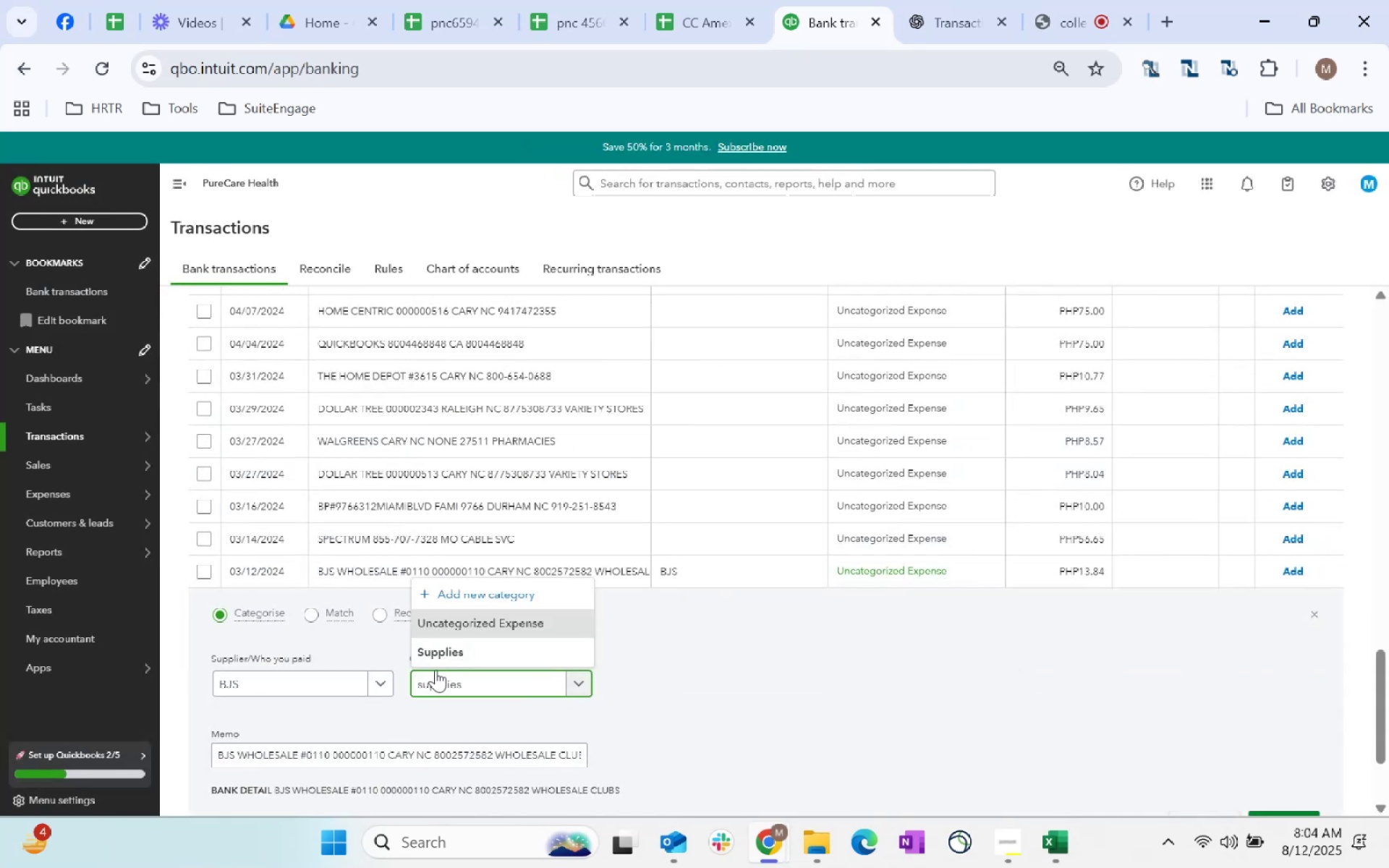 
left_click([454, 652])
 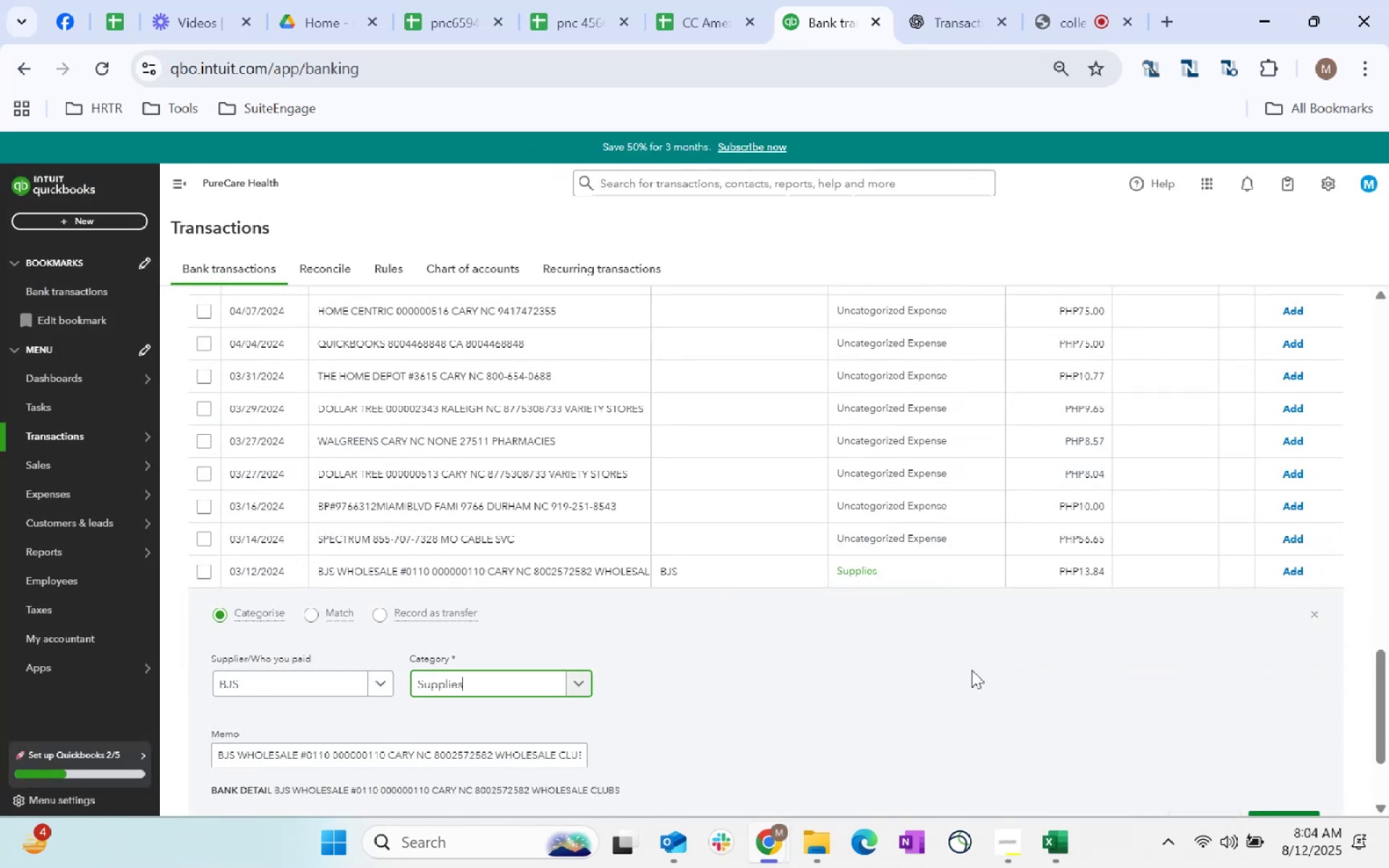 
scroll: coordinate [972, 667], scroll_direction: down, amount: 2.0
 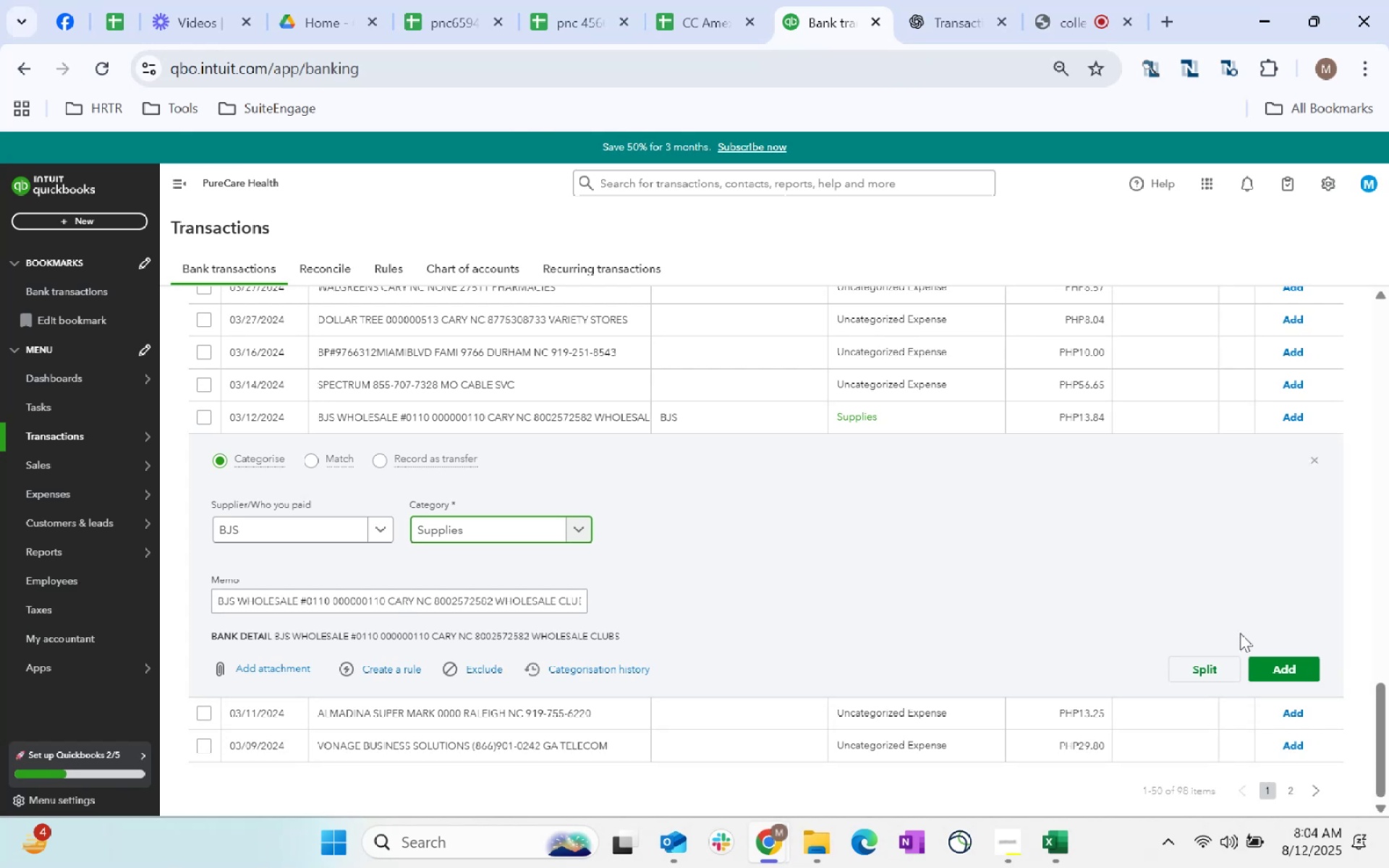 
left_click([1283, 659])
 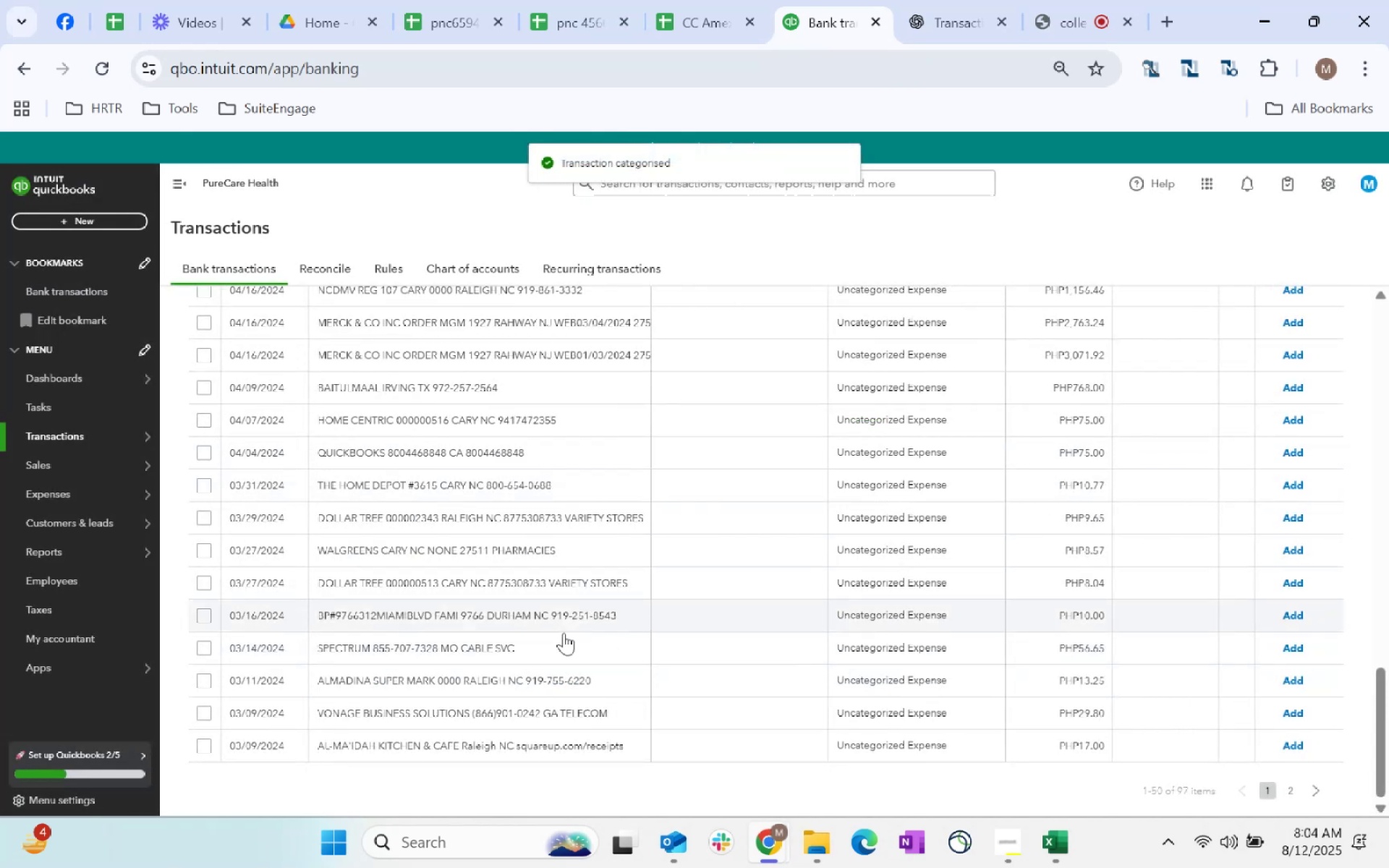 
left_click([728, 707])
 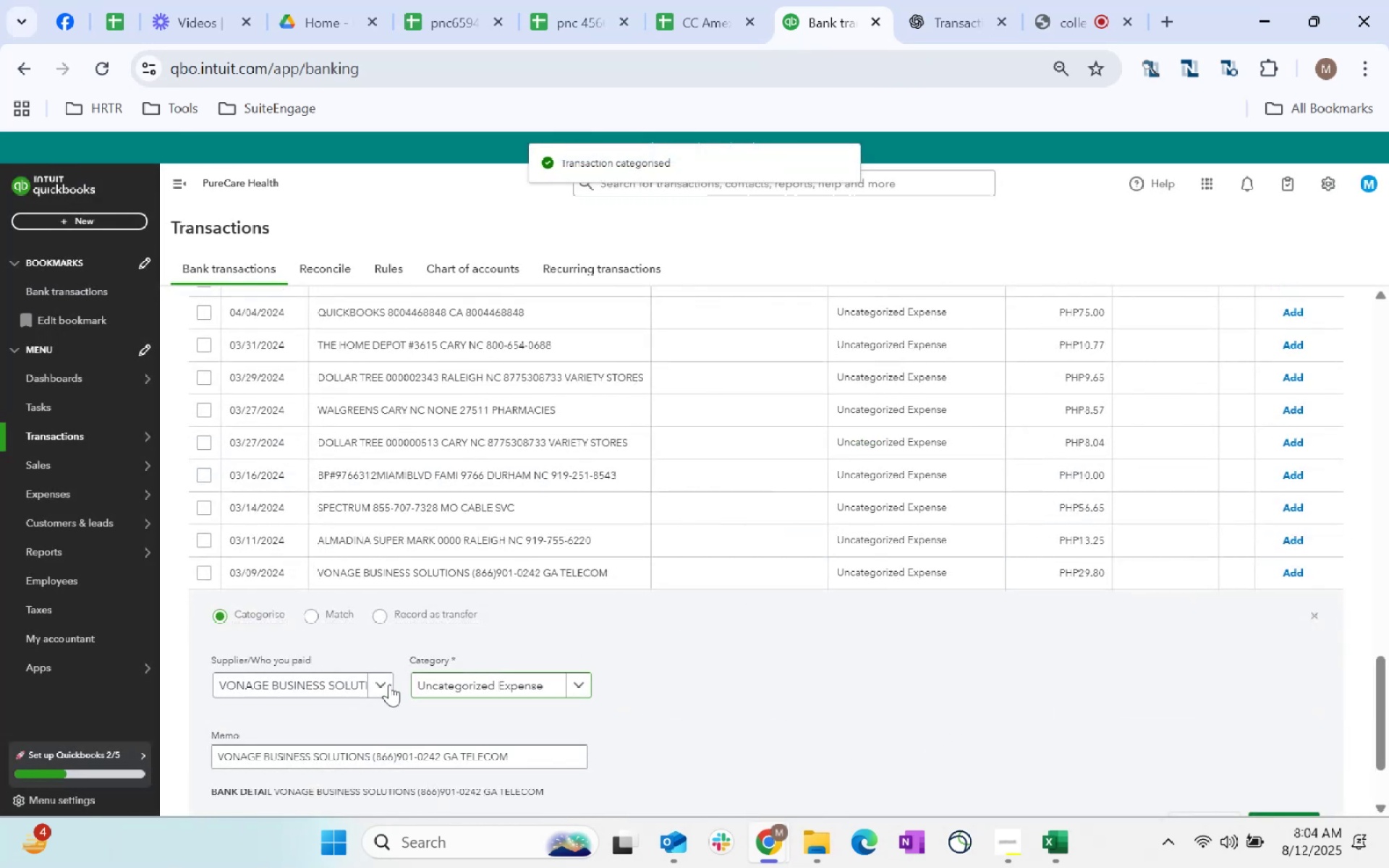 
left_click([572, 682])
 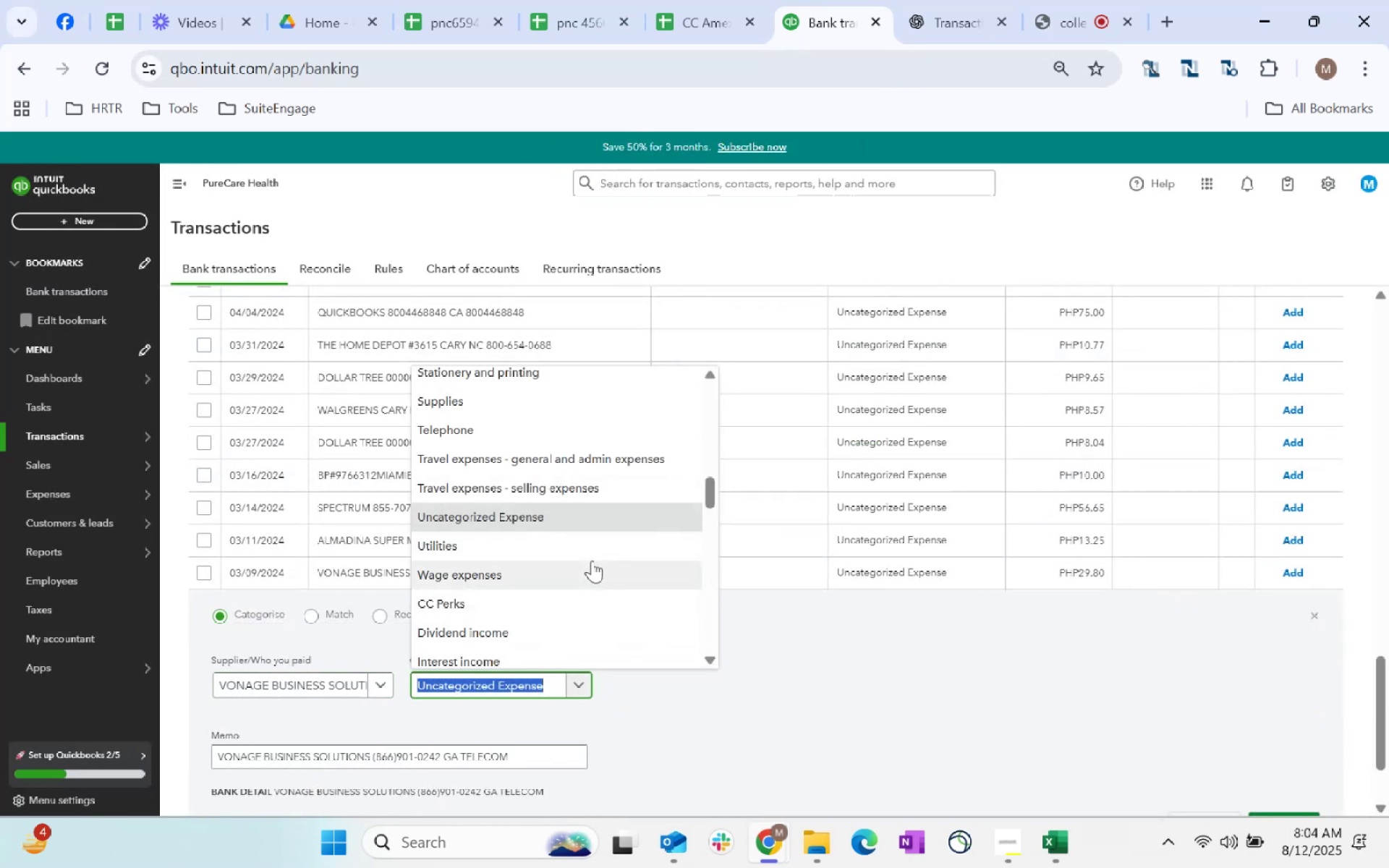 
type(dues)
 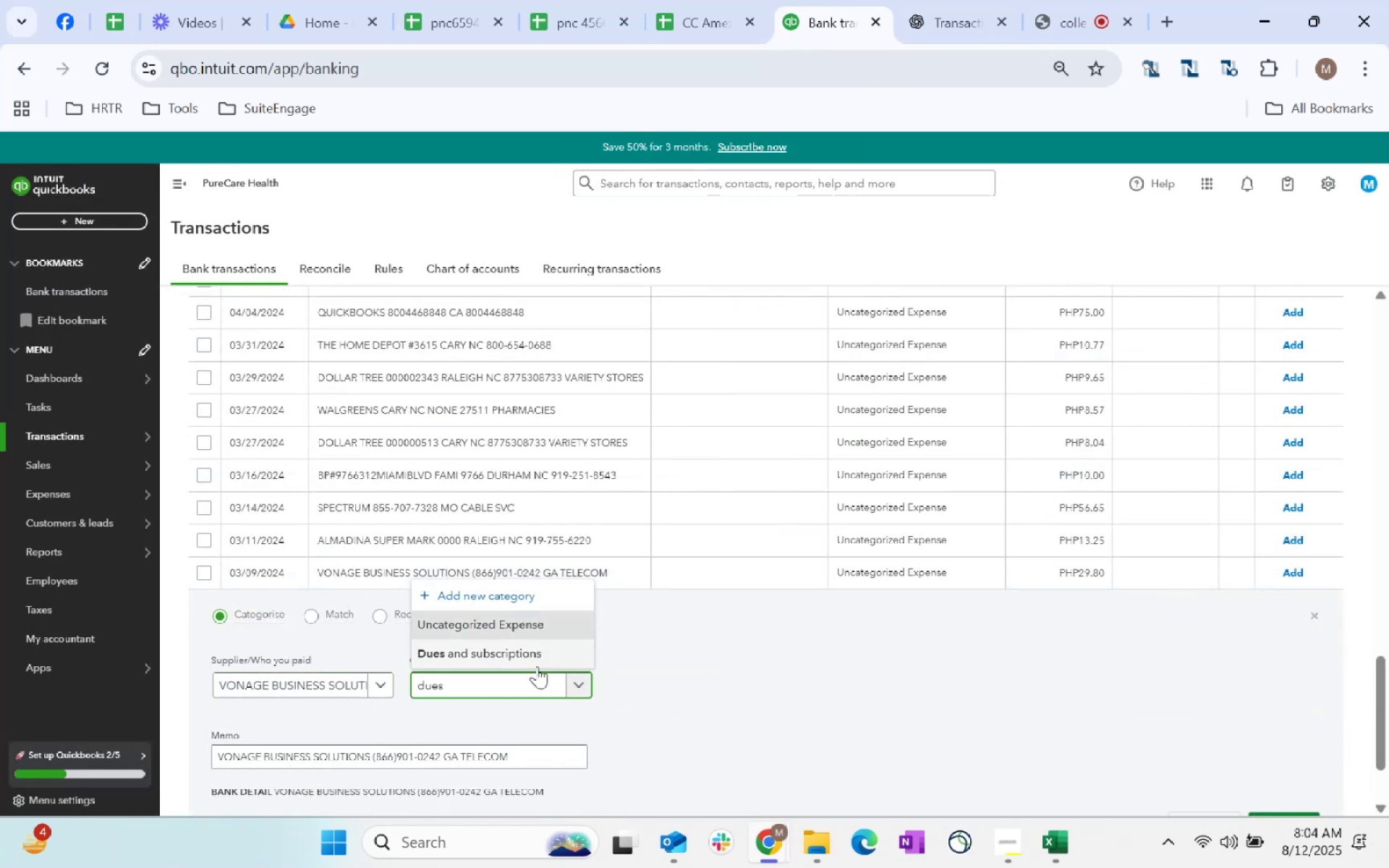 
left_click([540, 658])
 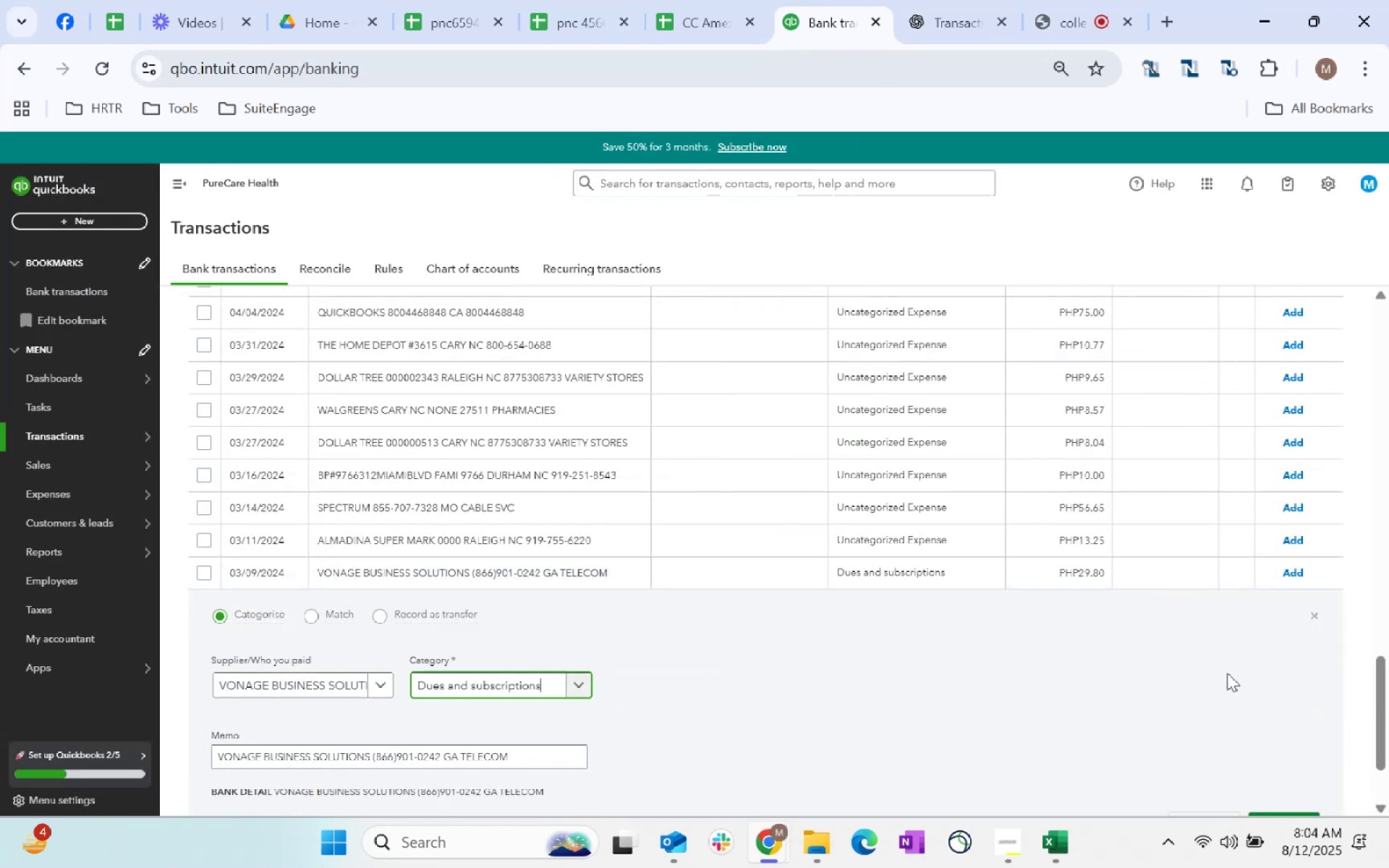 
scroll: coordinate [1237, 660], scroll_direction: down, amount: 1.0
 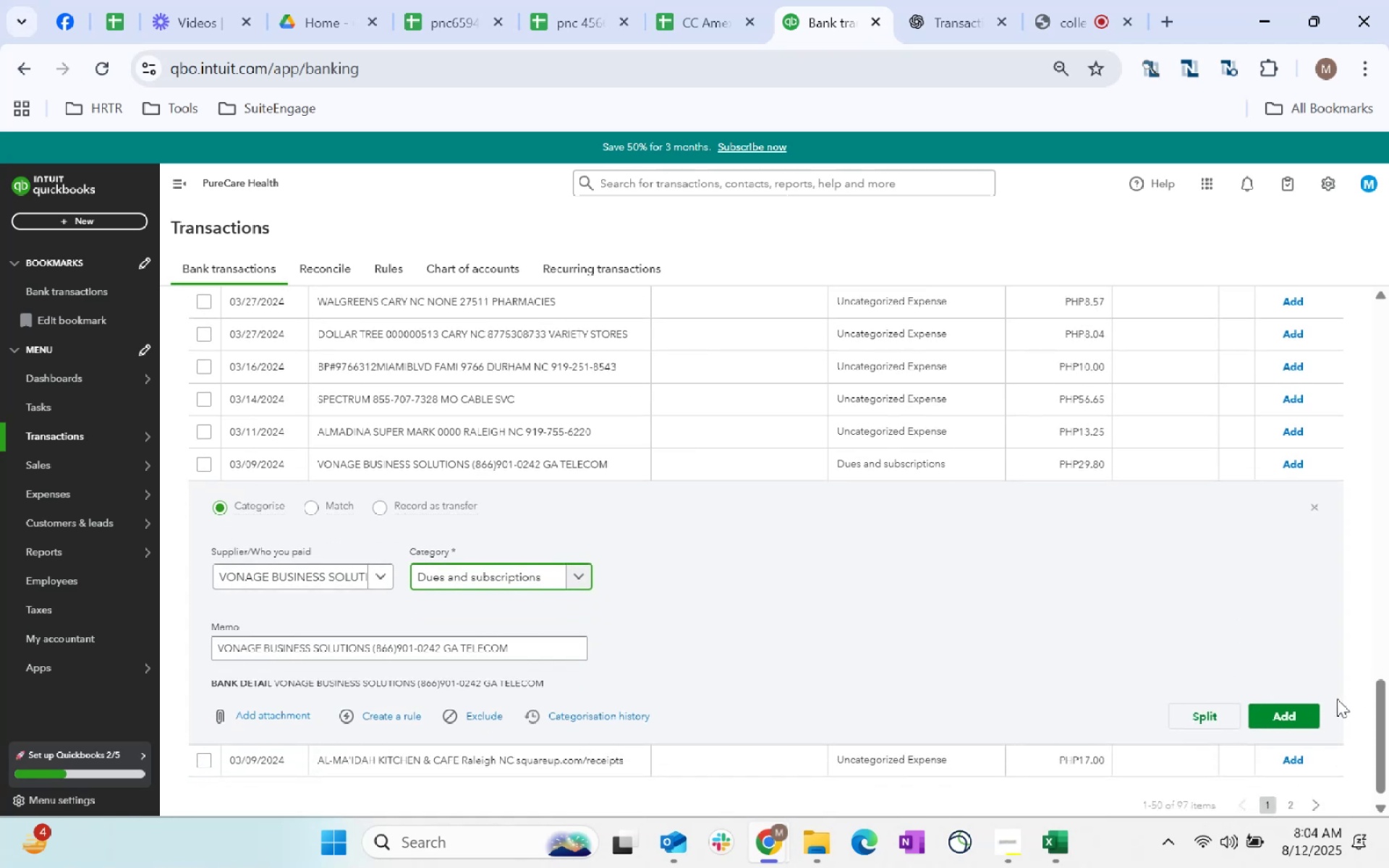 
left_click([1298, 715])
 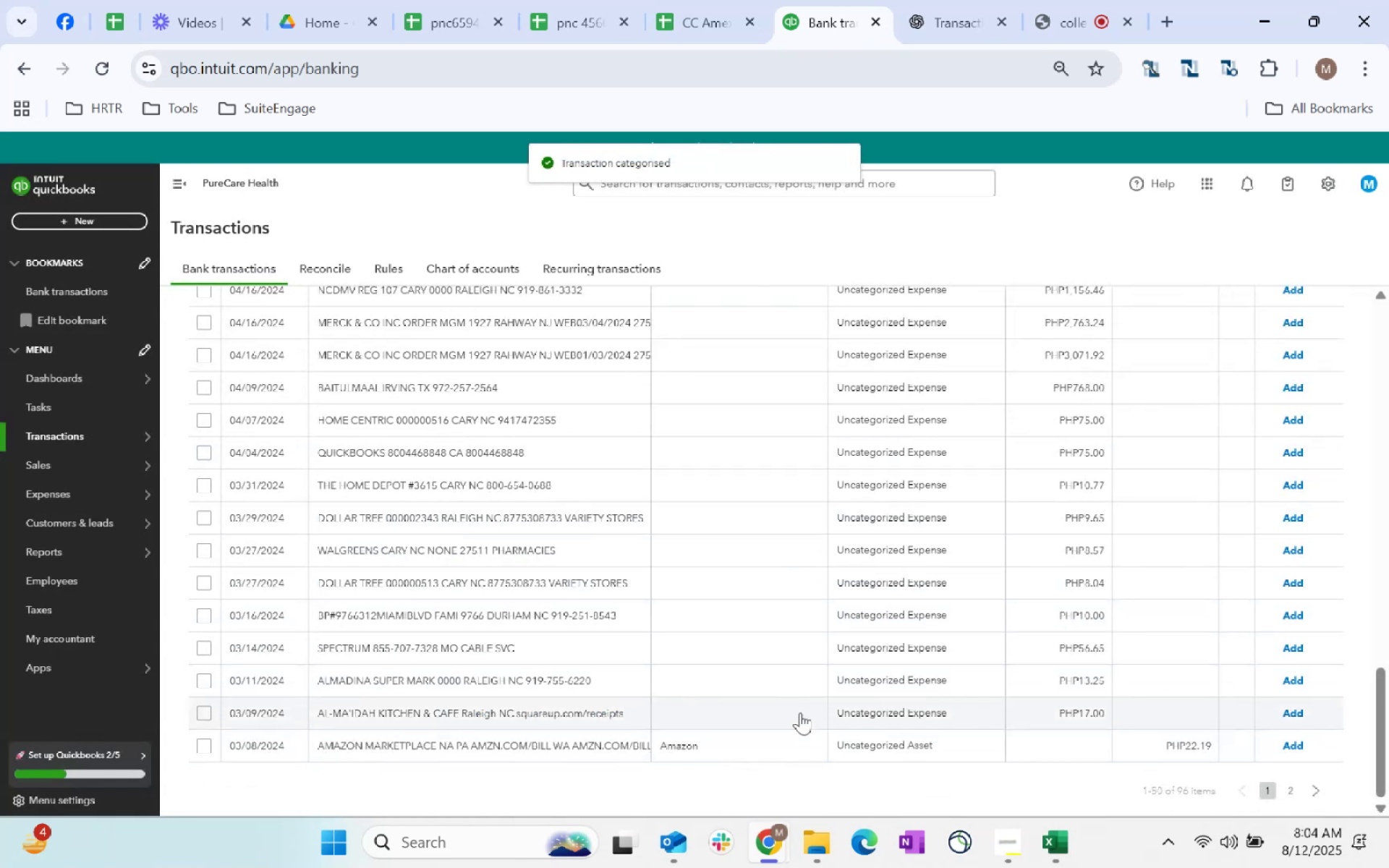 
wait(8.26)
 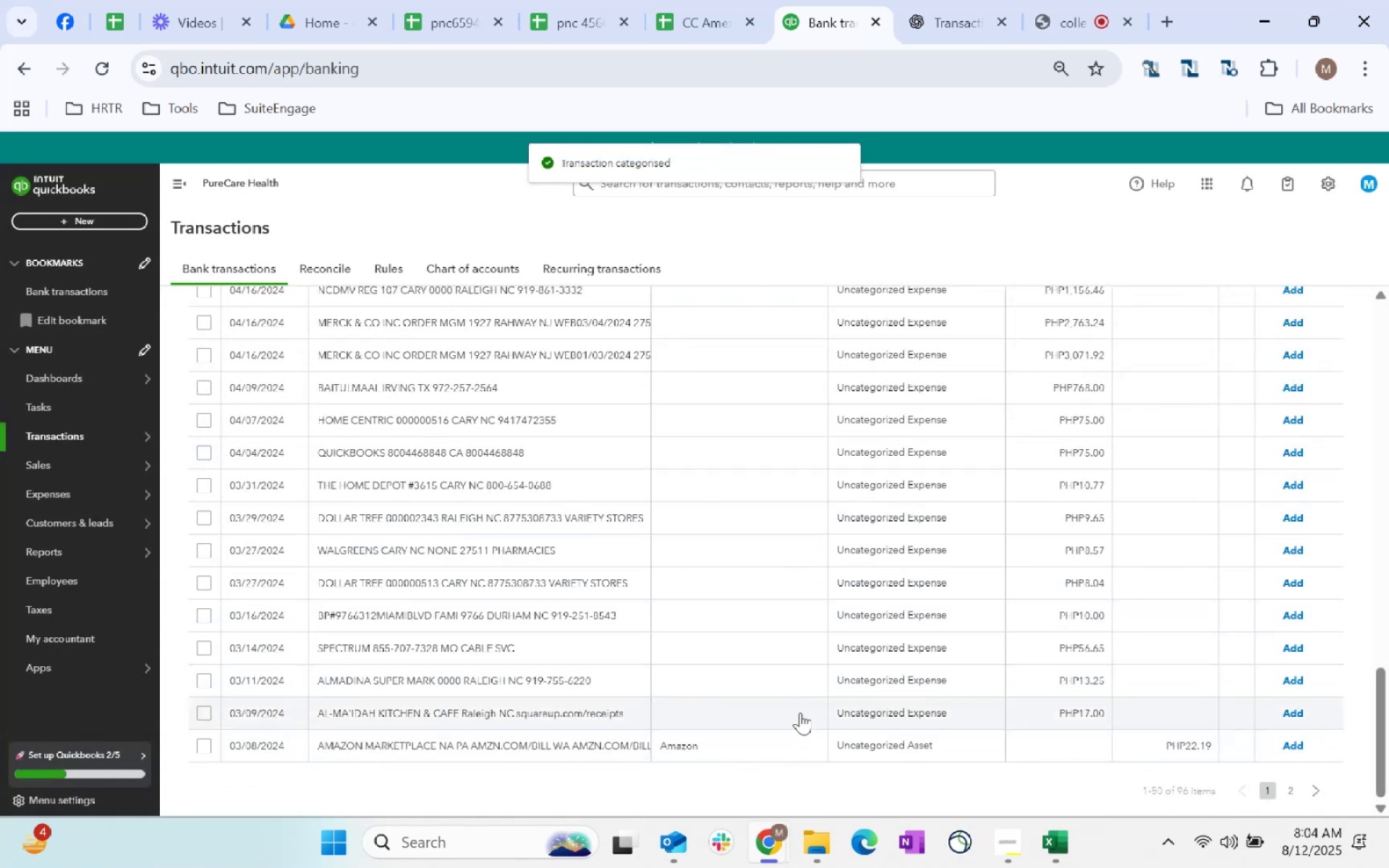 
left_click([786, 746])
 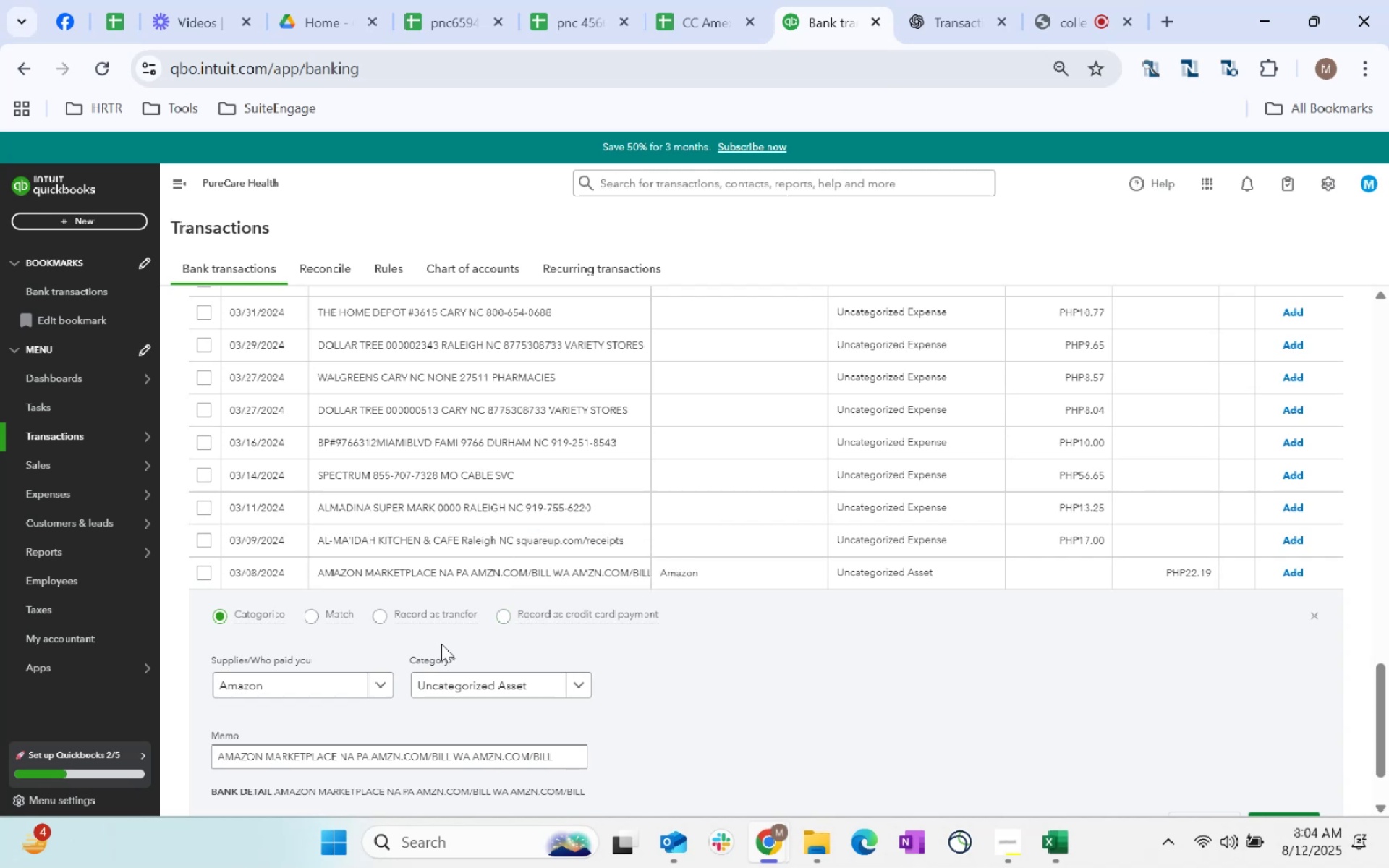 
left_click([472, 680])
 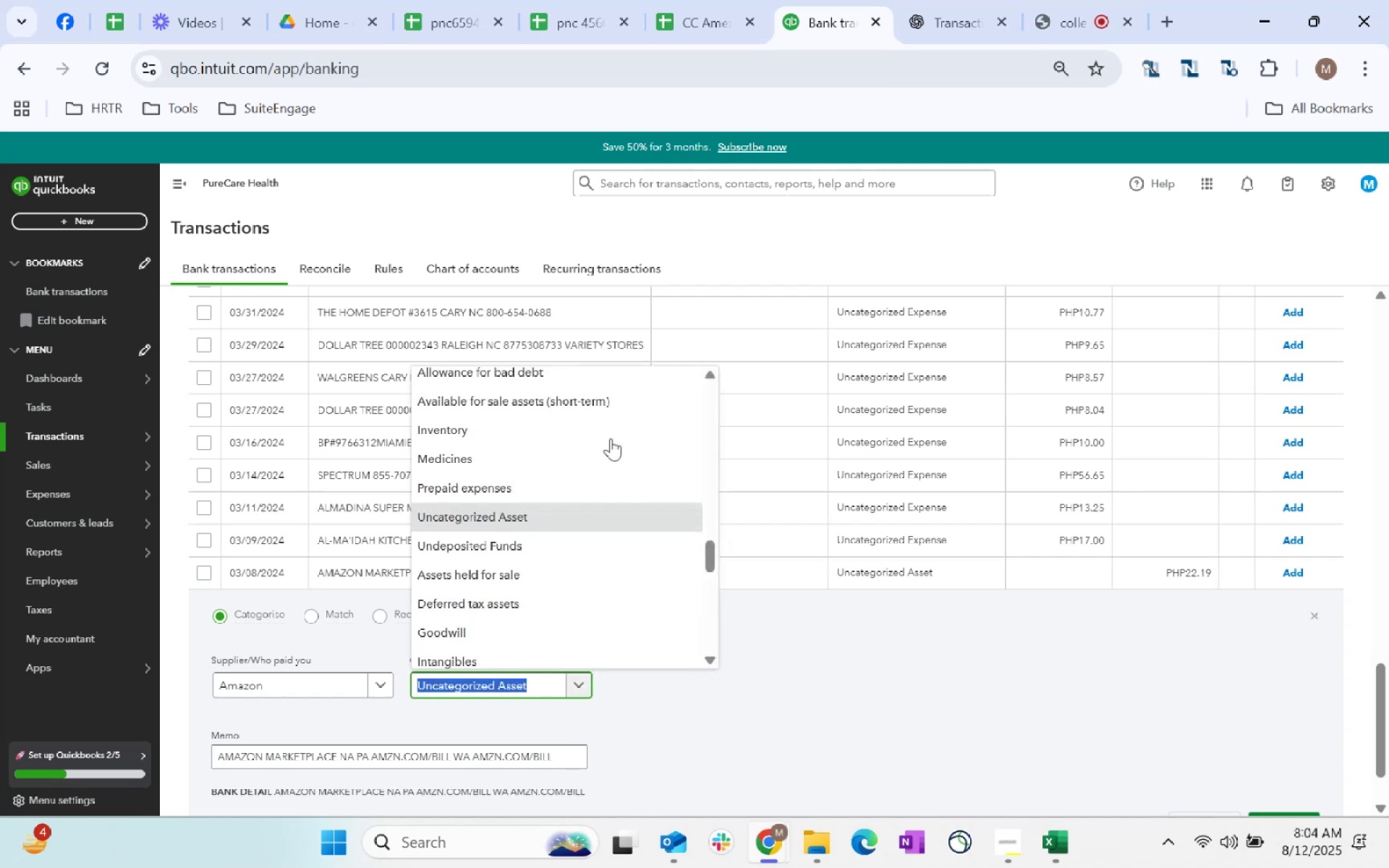 
mouse_move([477, 532])
 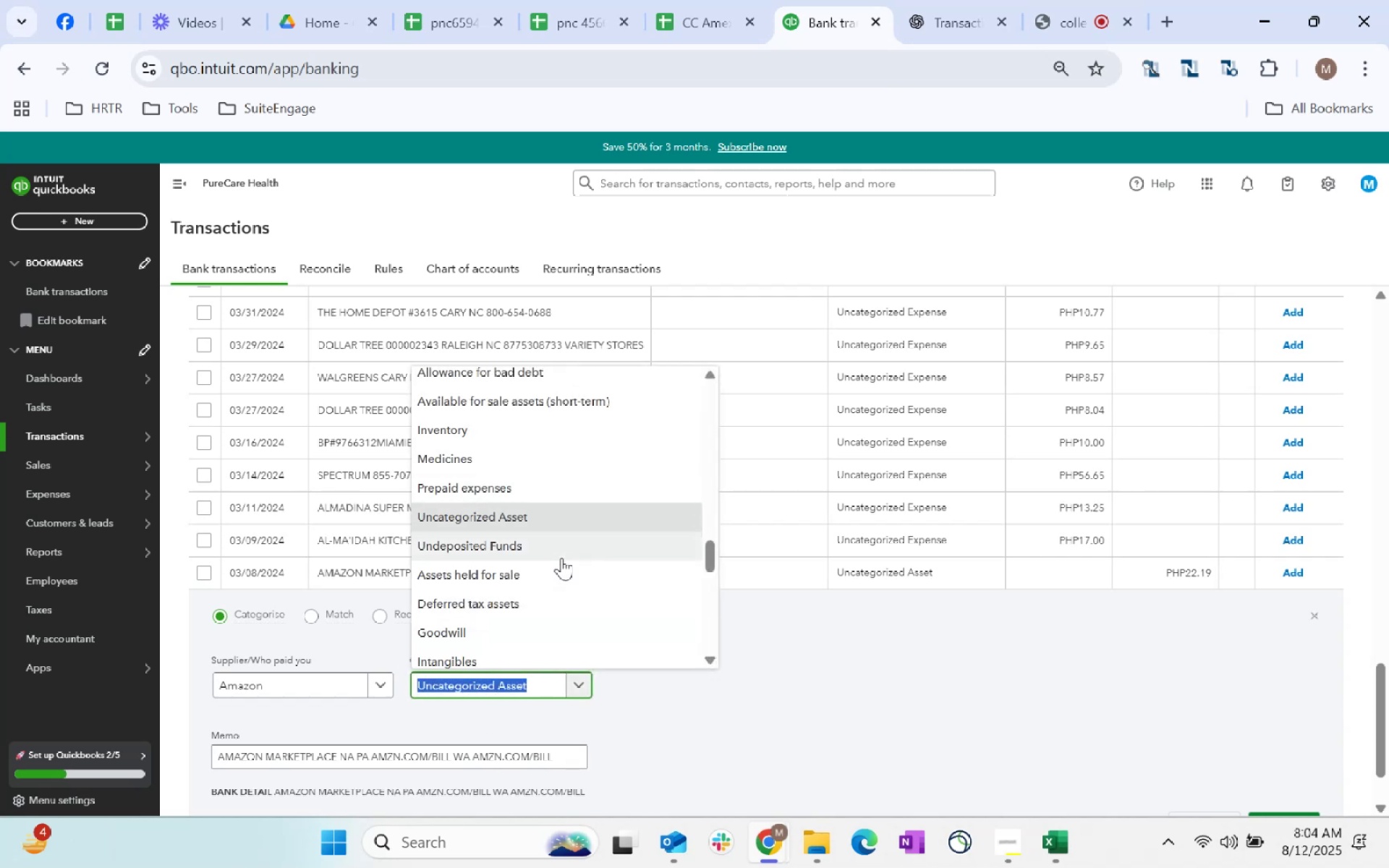 
scroll: coordinate [561, 571], scroll_direction: up, amount: 1.0
 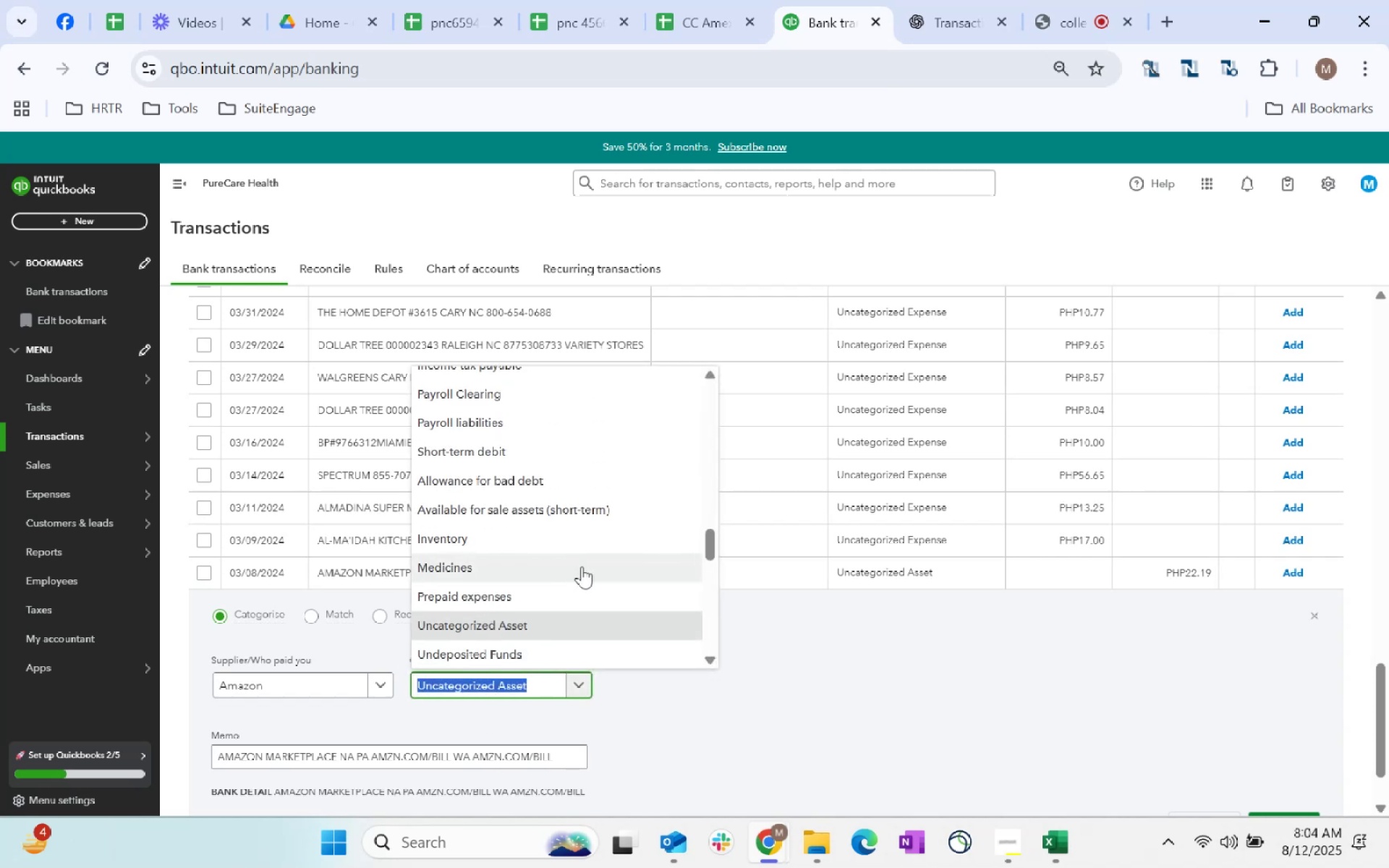 
type(other)
 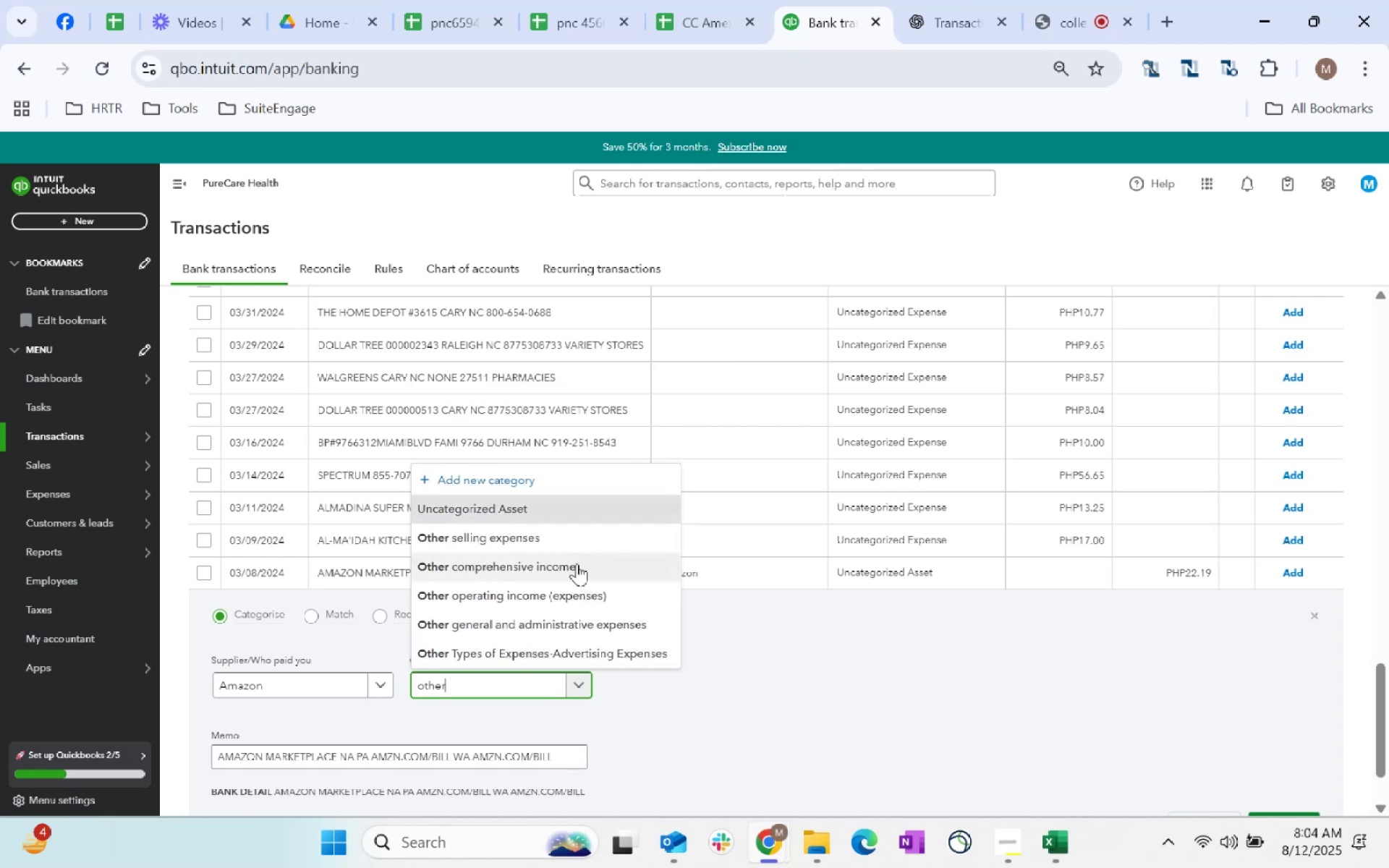 
left_click([577, 563])
 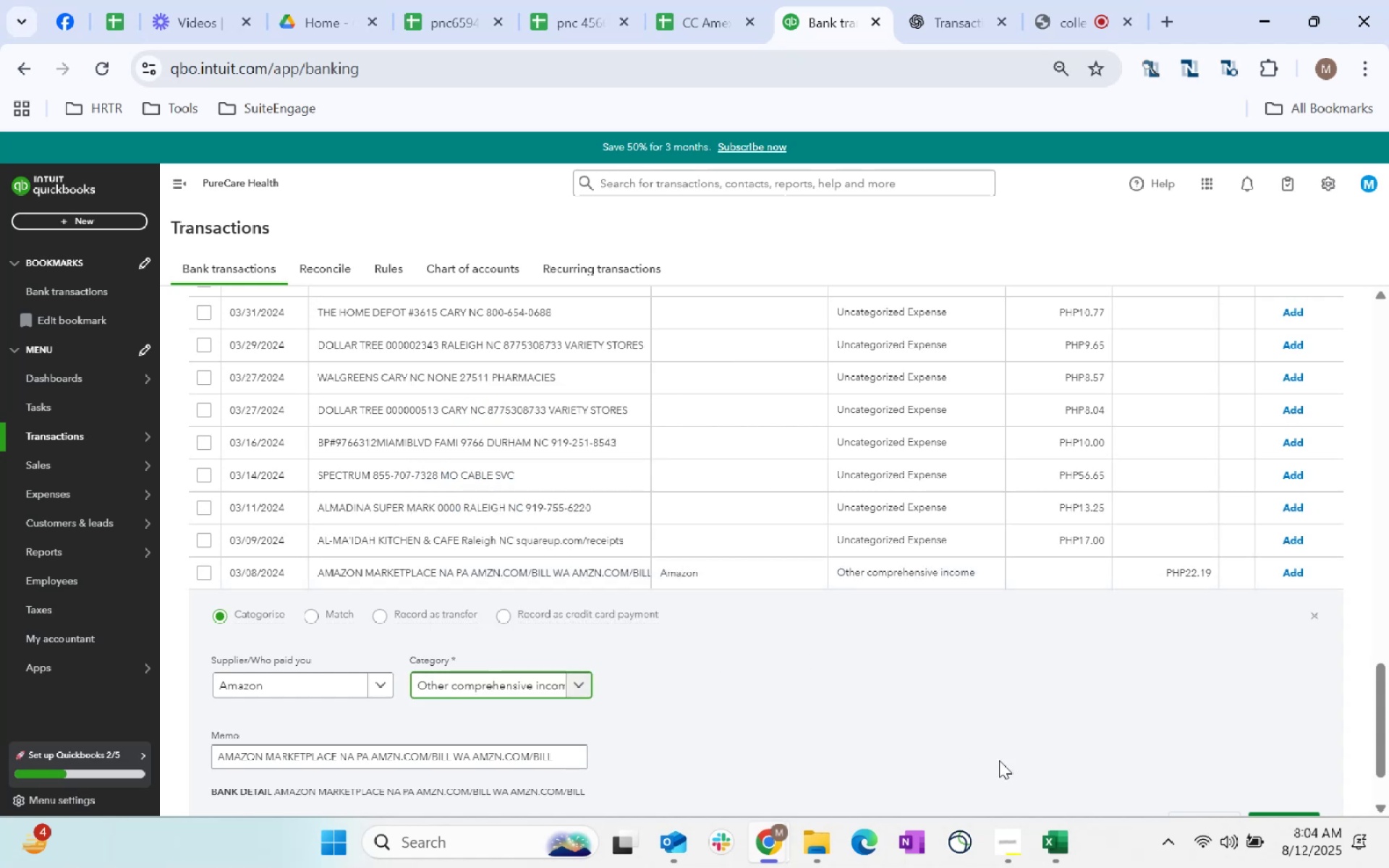 
scroll: coordinate [1063, 741], scroll_direction: down, amount: 2.0
 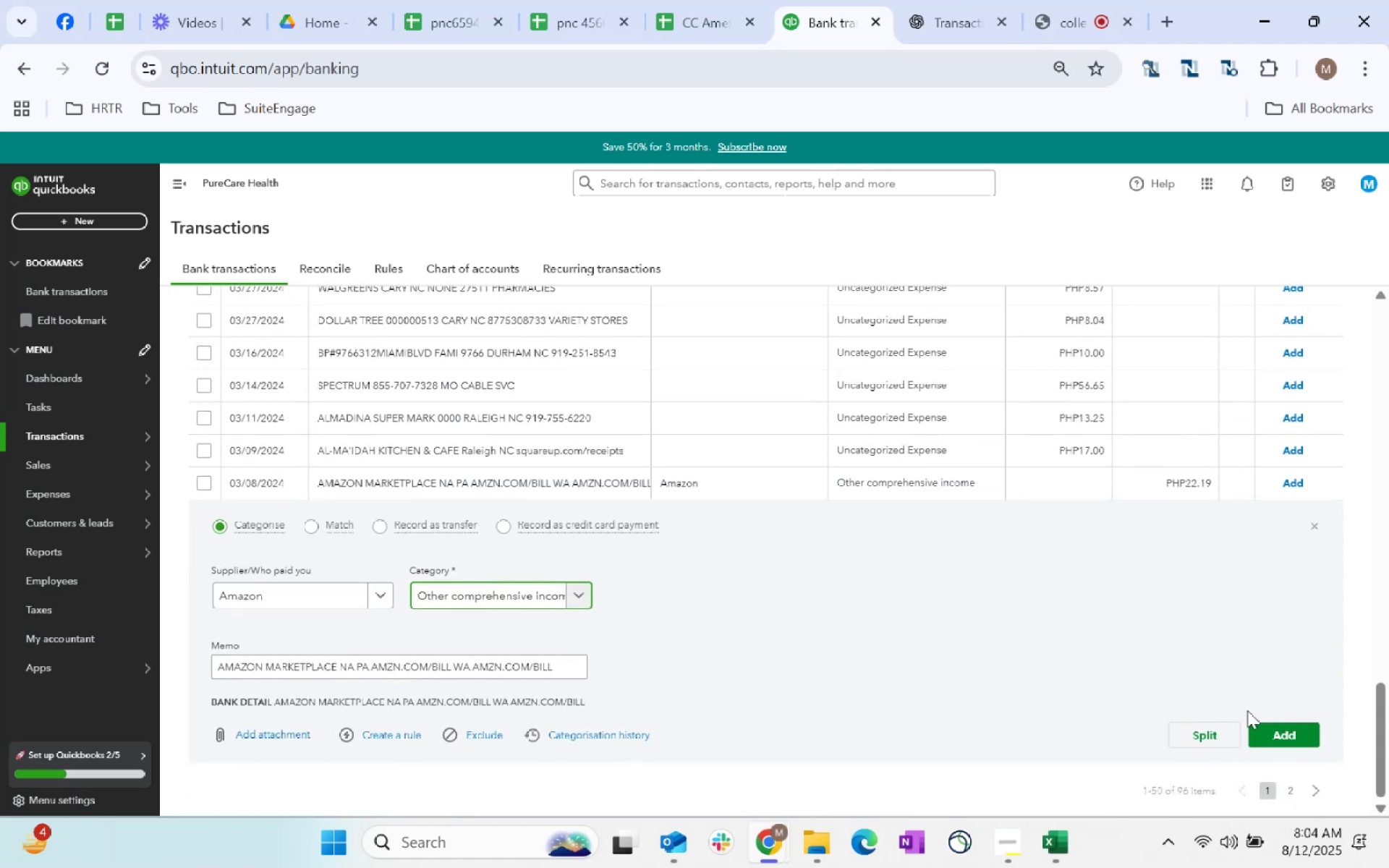 
left_click([1271, 728])
 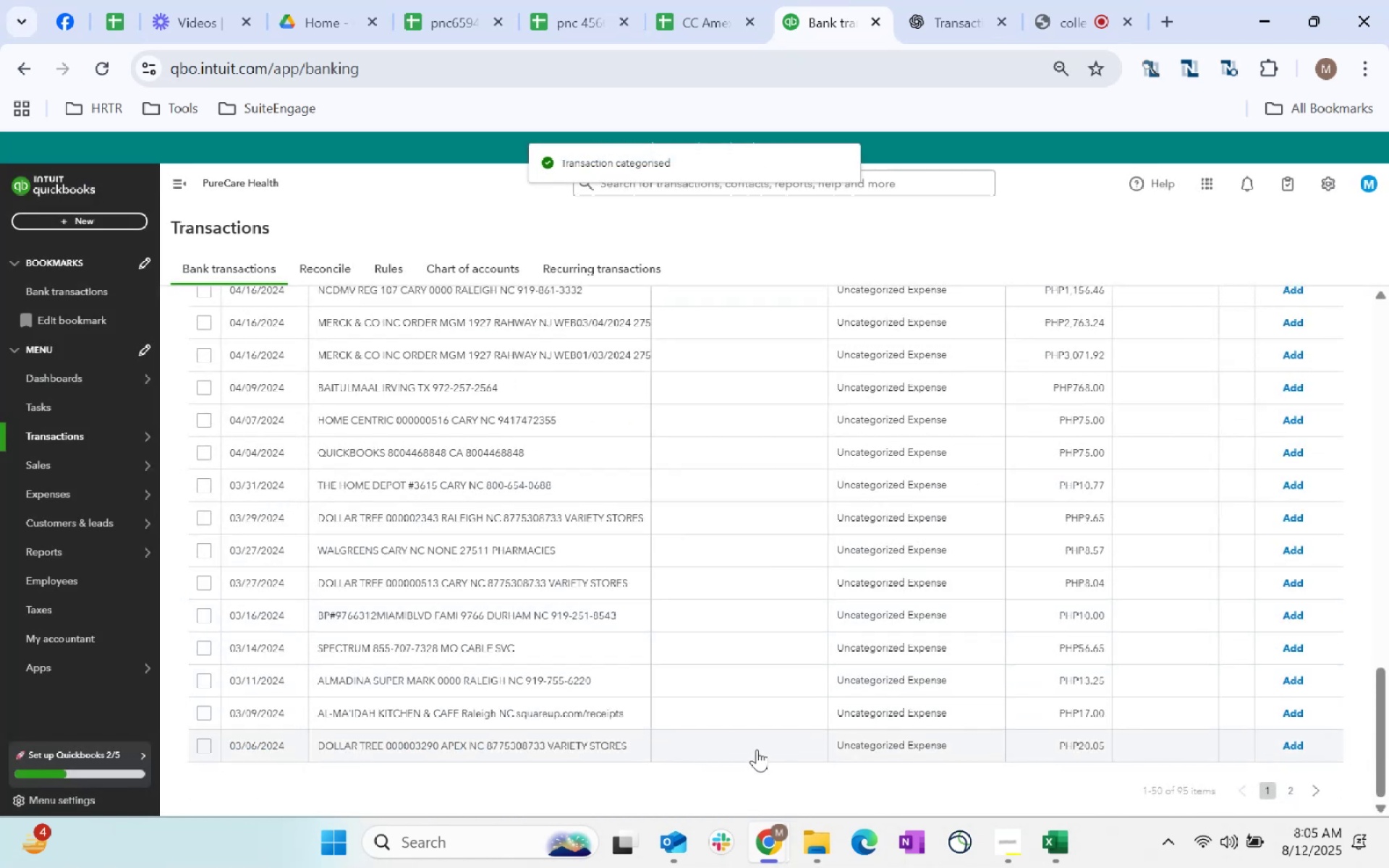 
left_click([758, 749])
 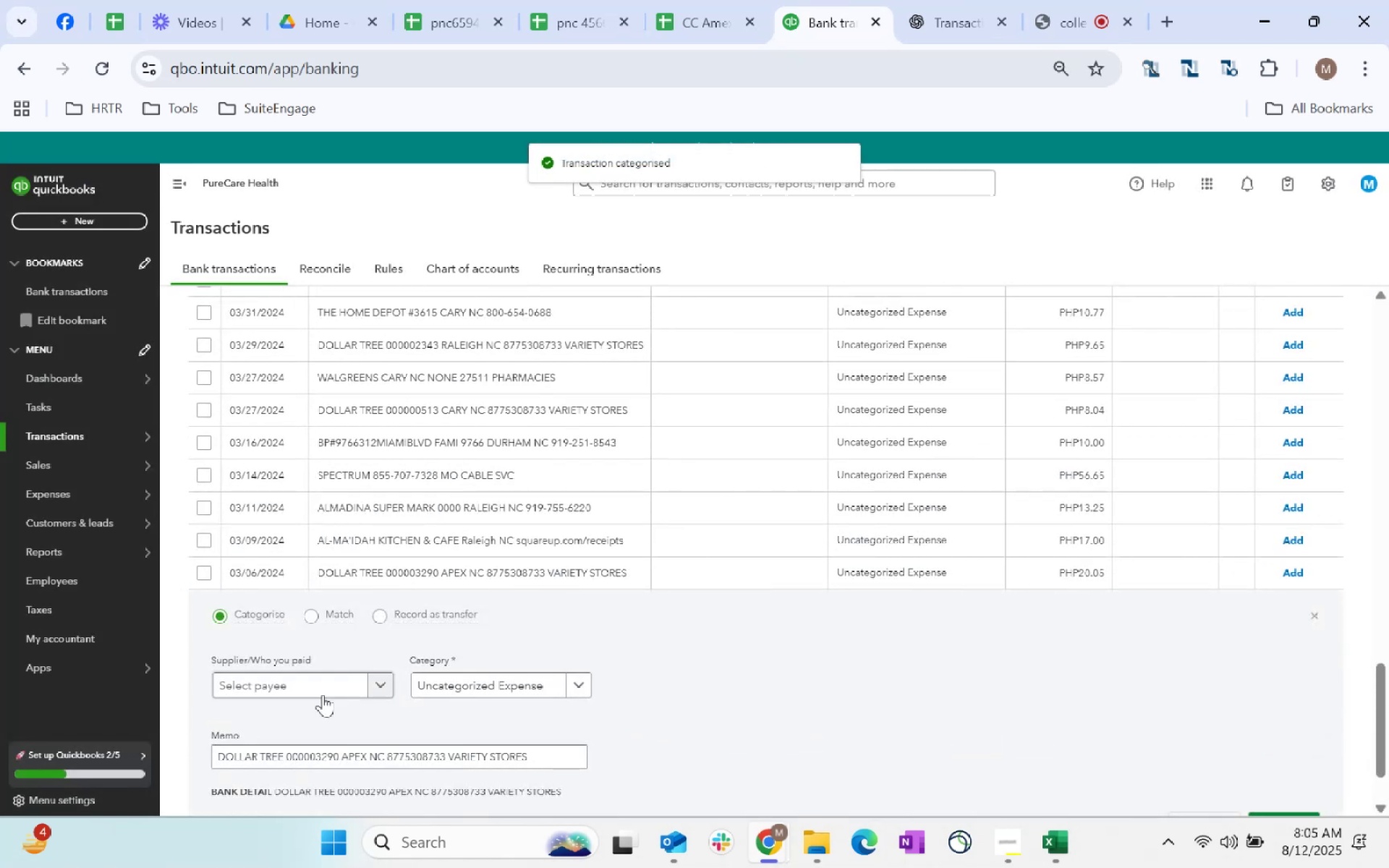 
left_click([290, 690])
 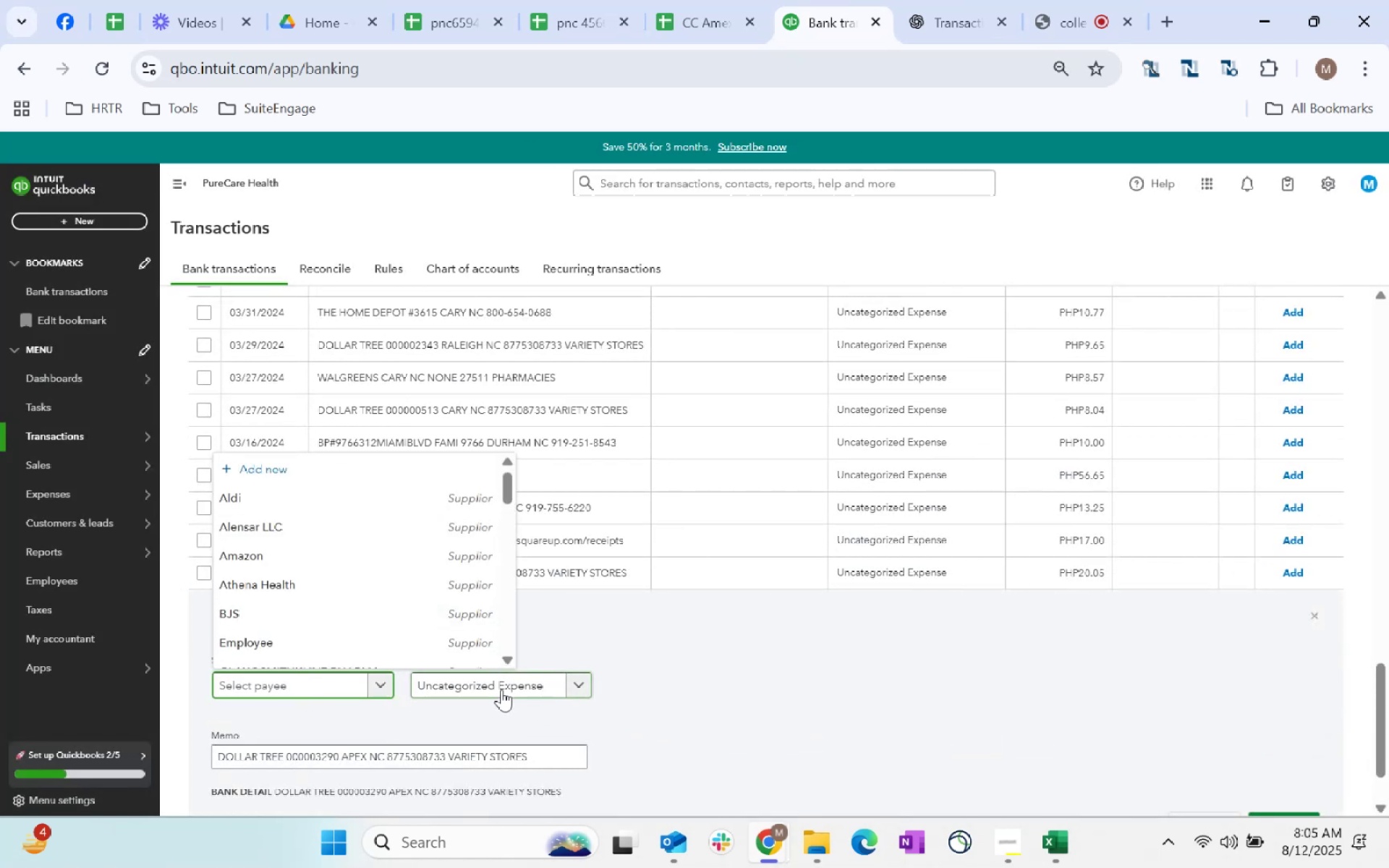 
left_click([293, 472])
 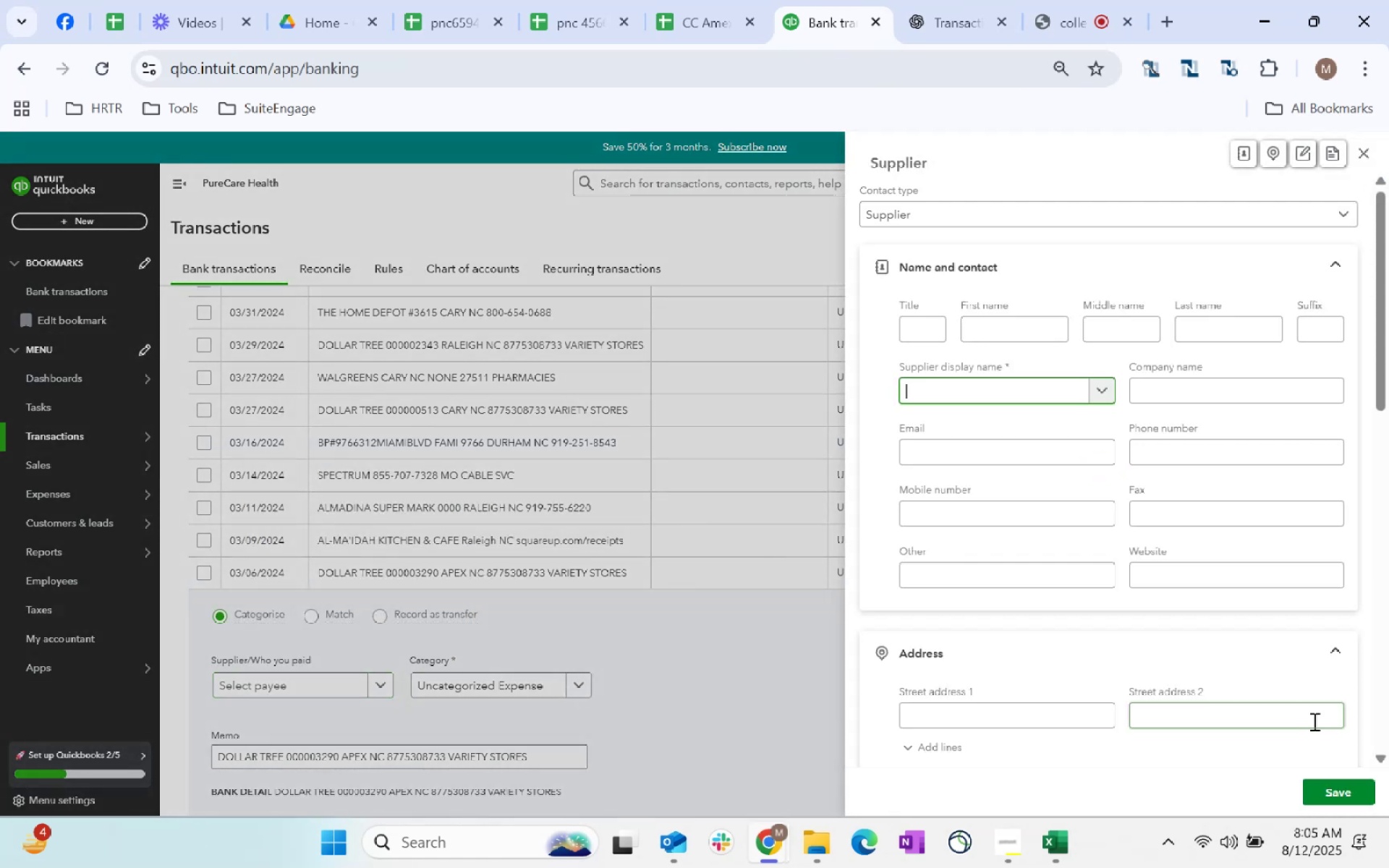 
type(Dollar Tree)
 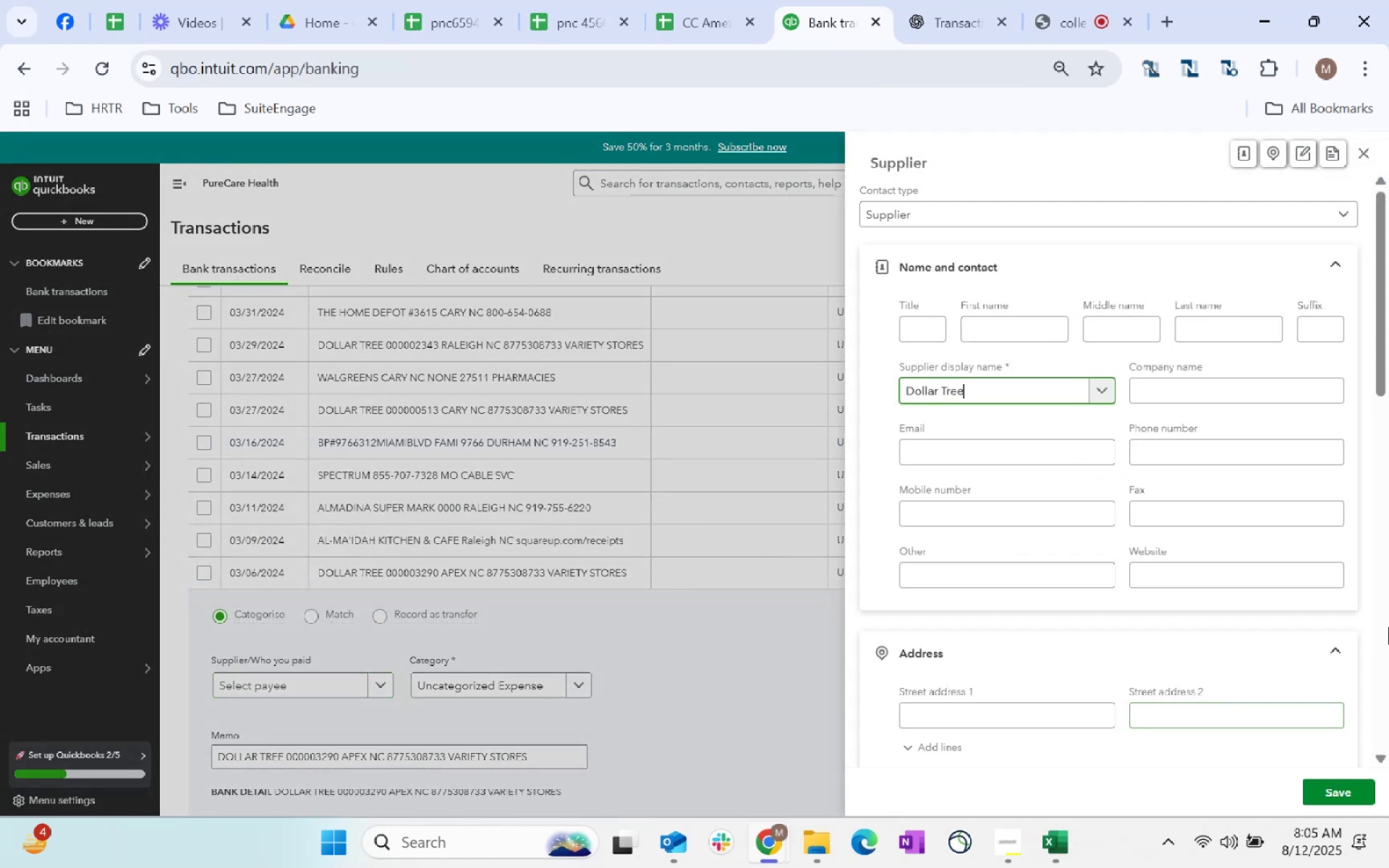 
scroll: coordinate [1166, 554], scroll_direction: down, amount: 41.0
 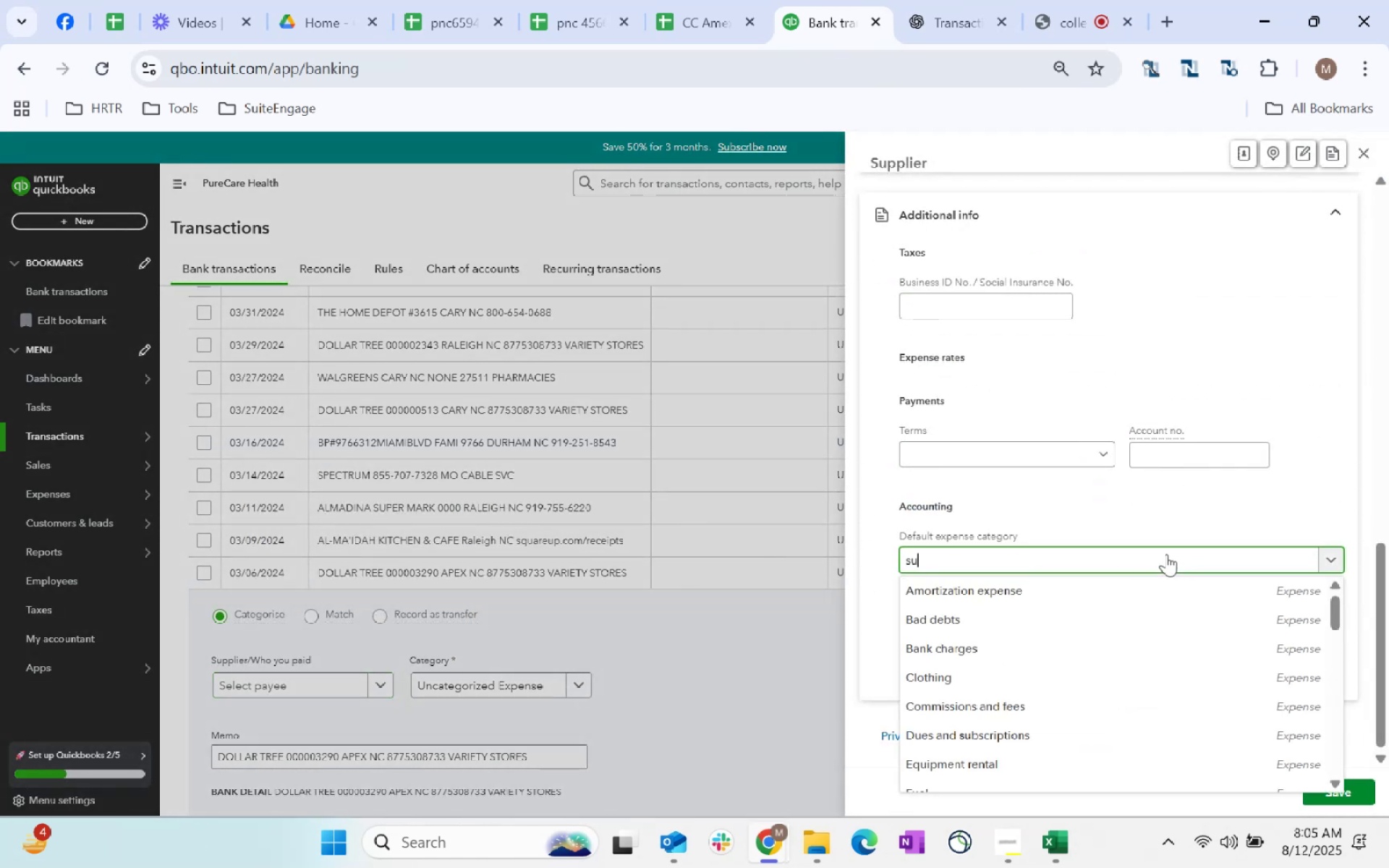 
left_click([1166, 554])
 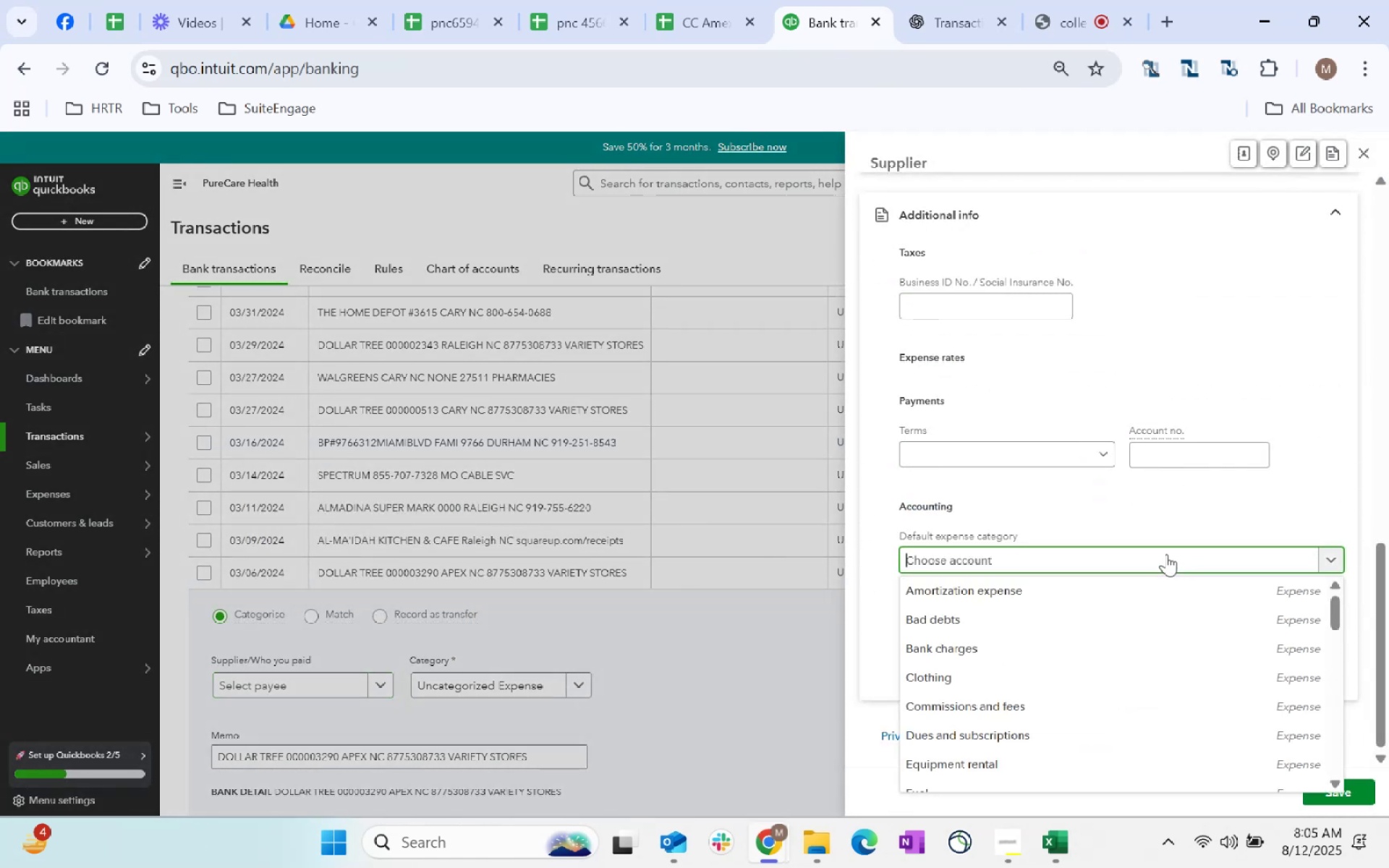 
type(supl)
key(Backspace)
type(plies)
 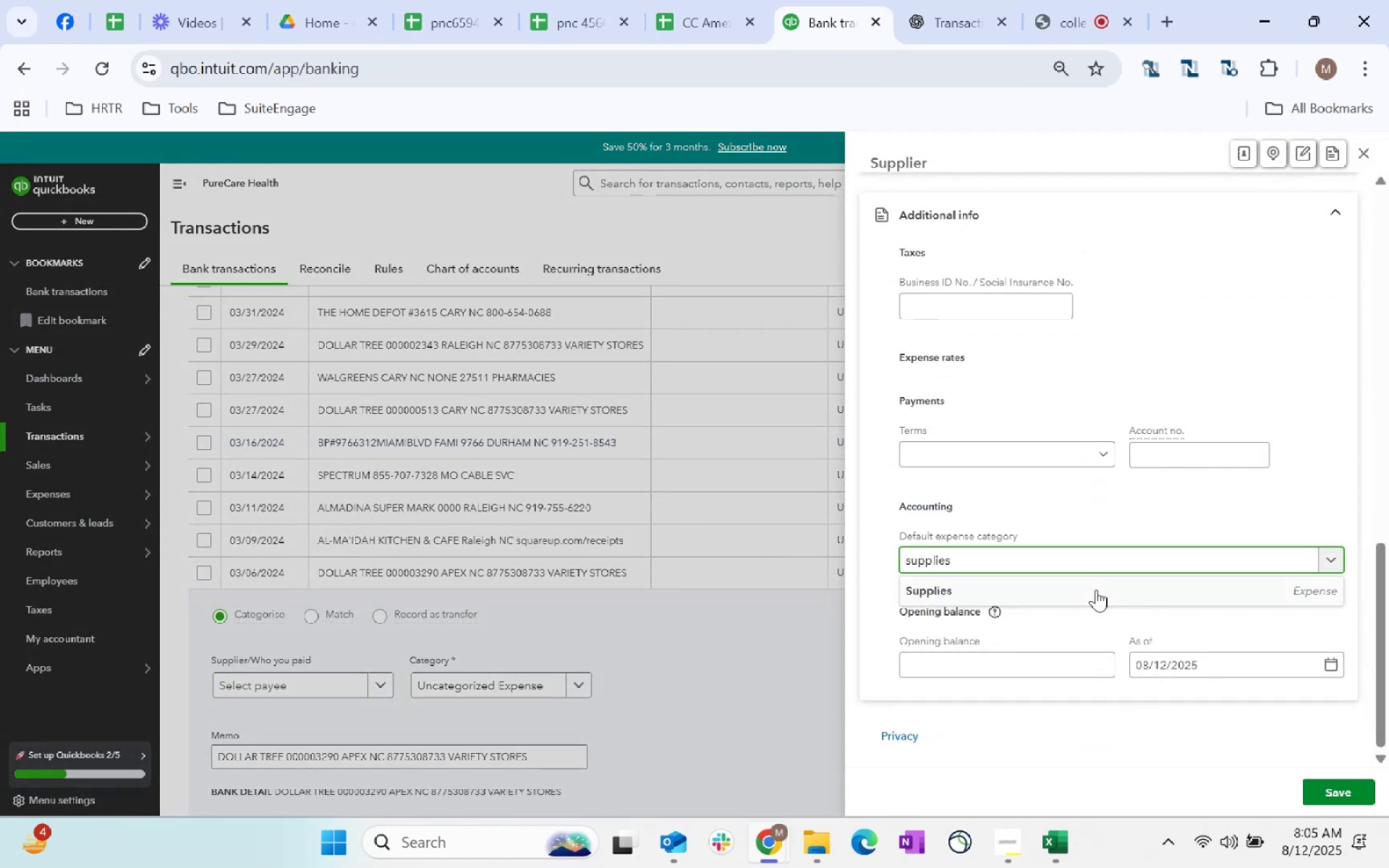 
left_click([1053, 587])
 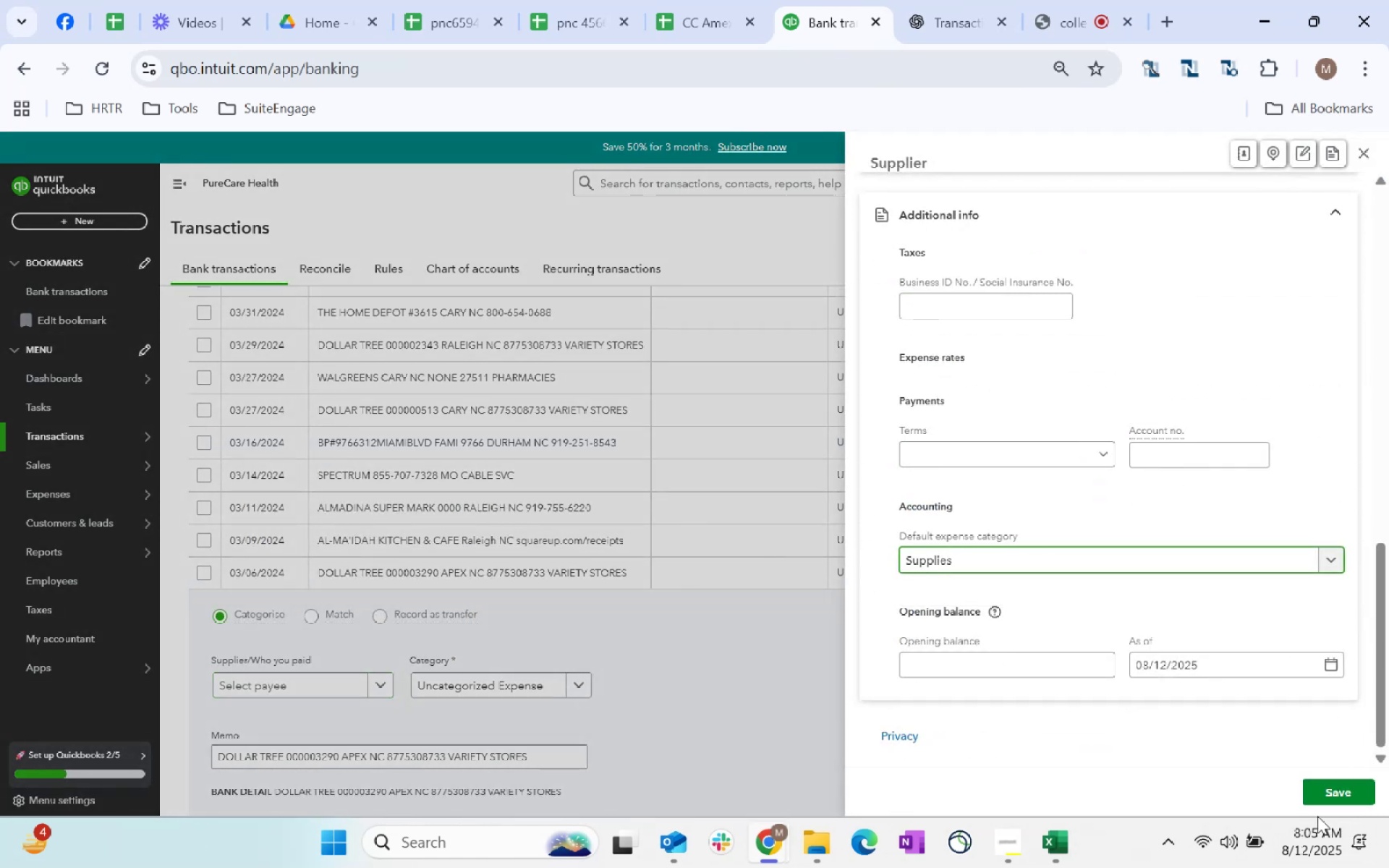 
left_click([1333, 794])
 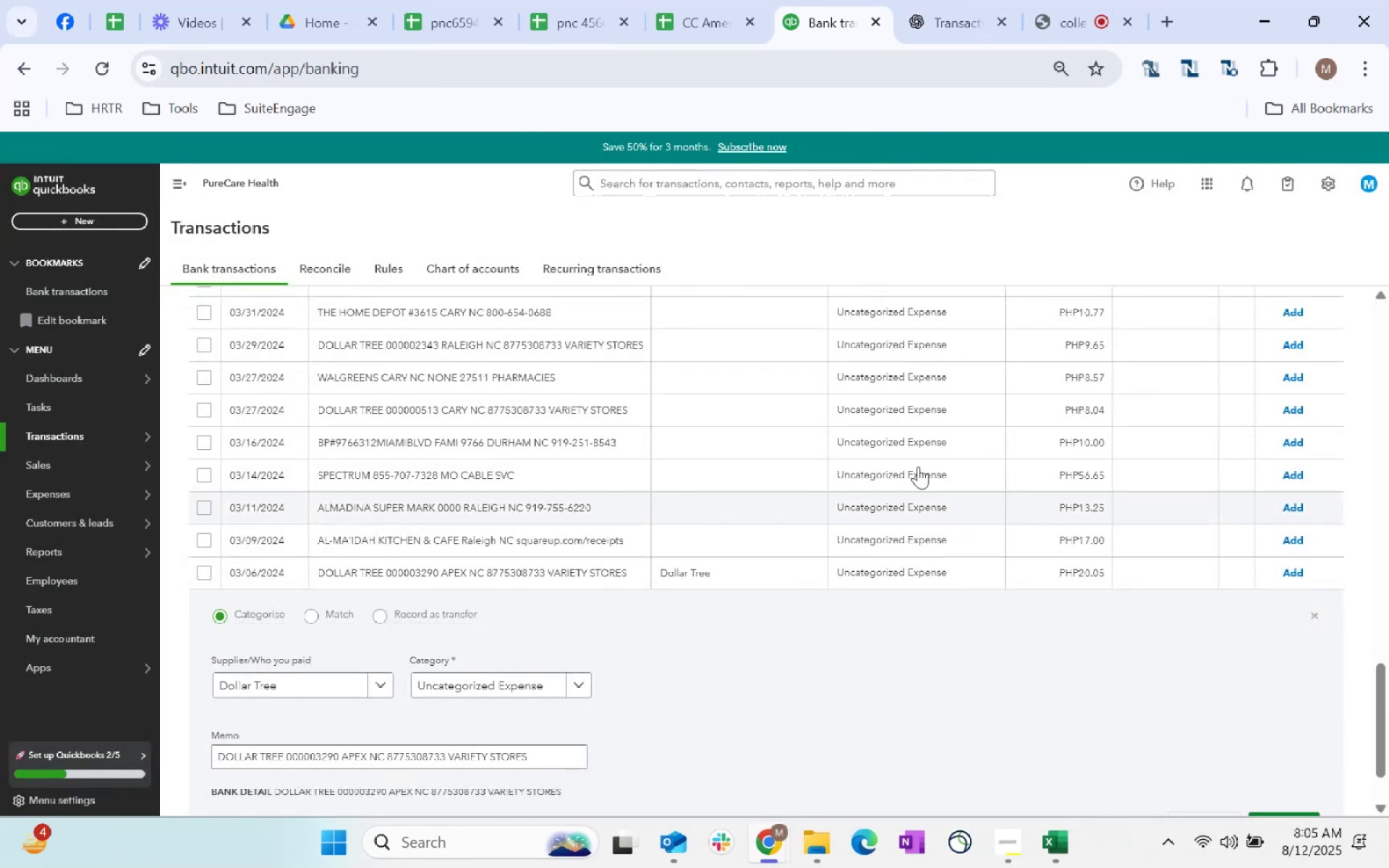 
scroll: coordinate [880, 637], scroll_direction: down, amount: 2.0
 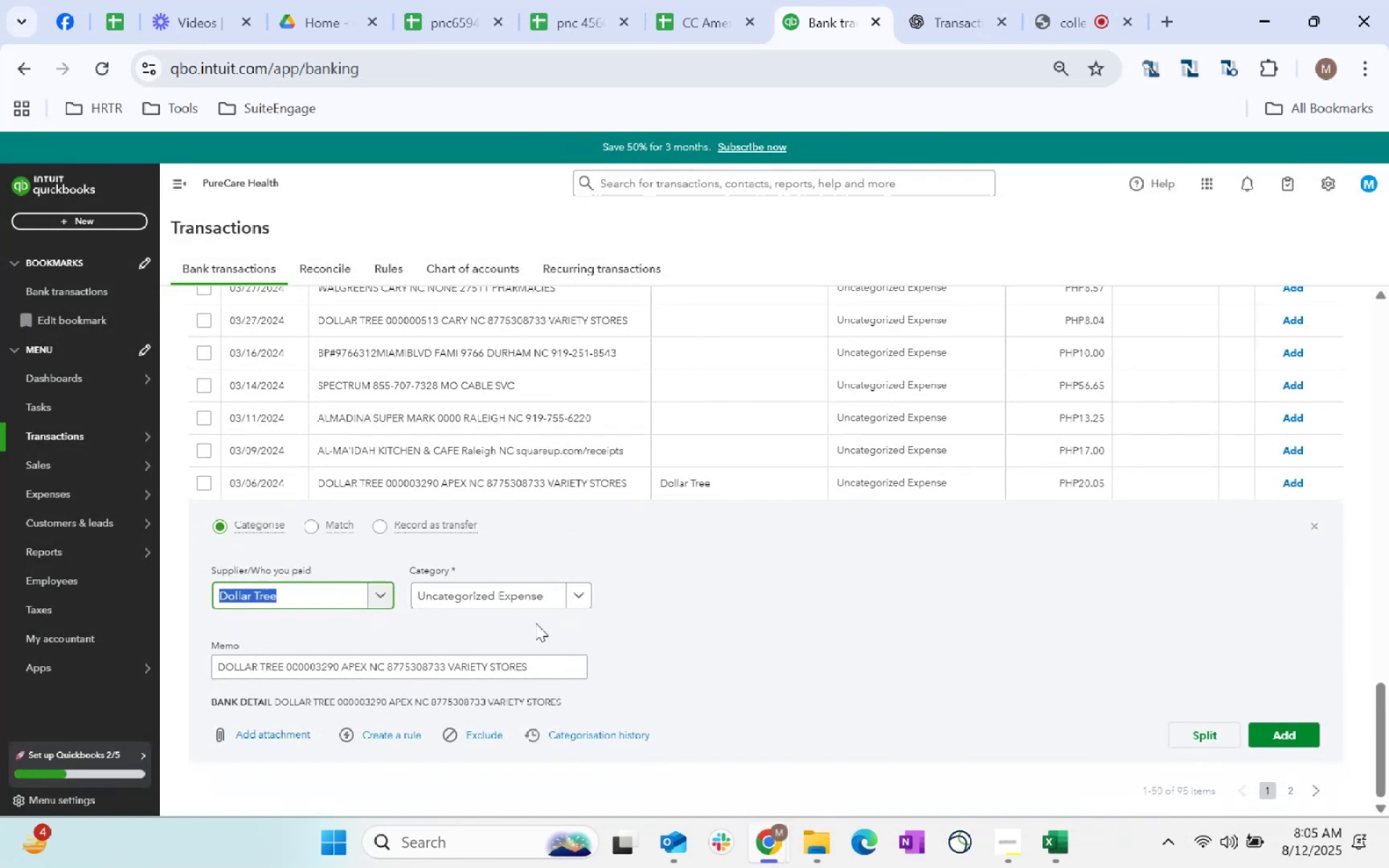 
left_click([526, 597])
 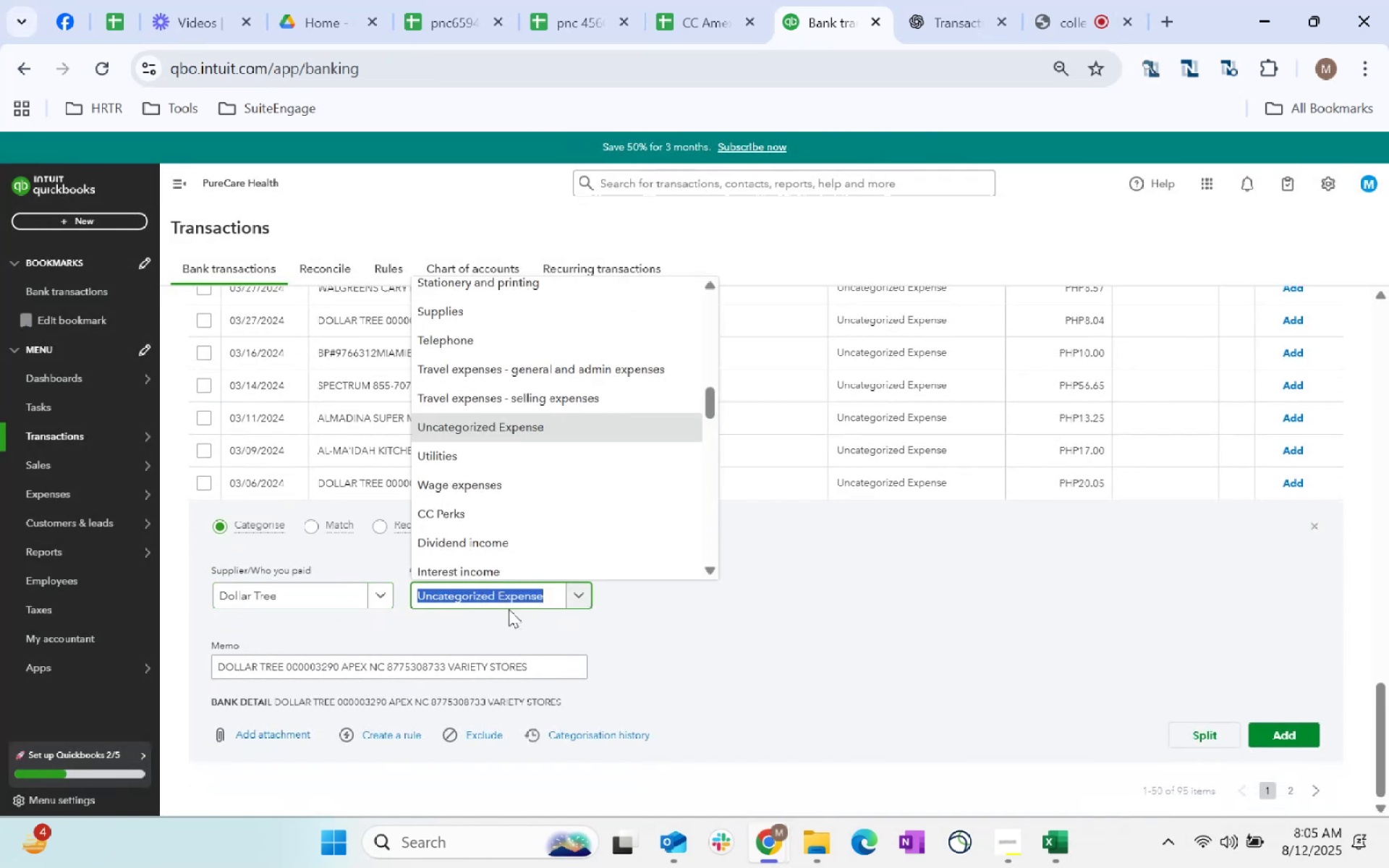 
type(supplies)
 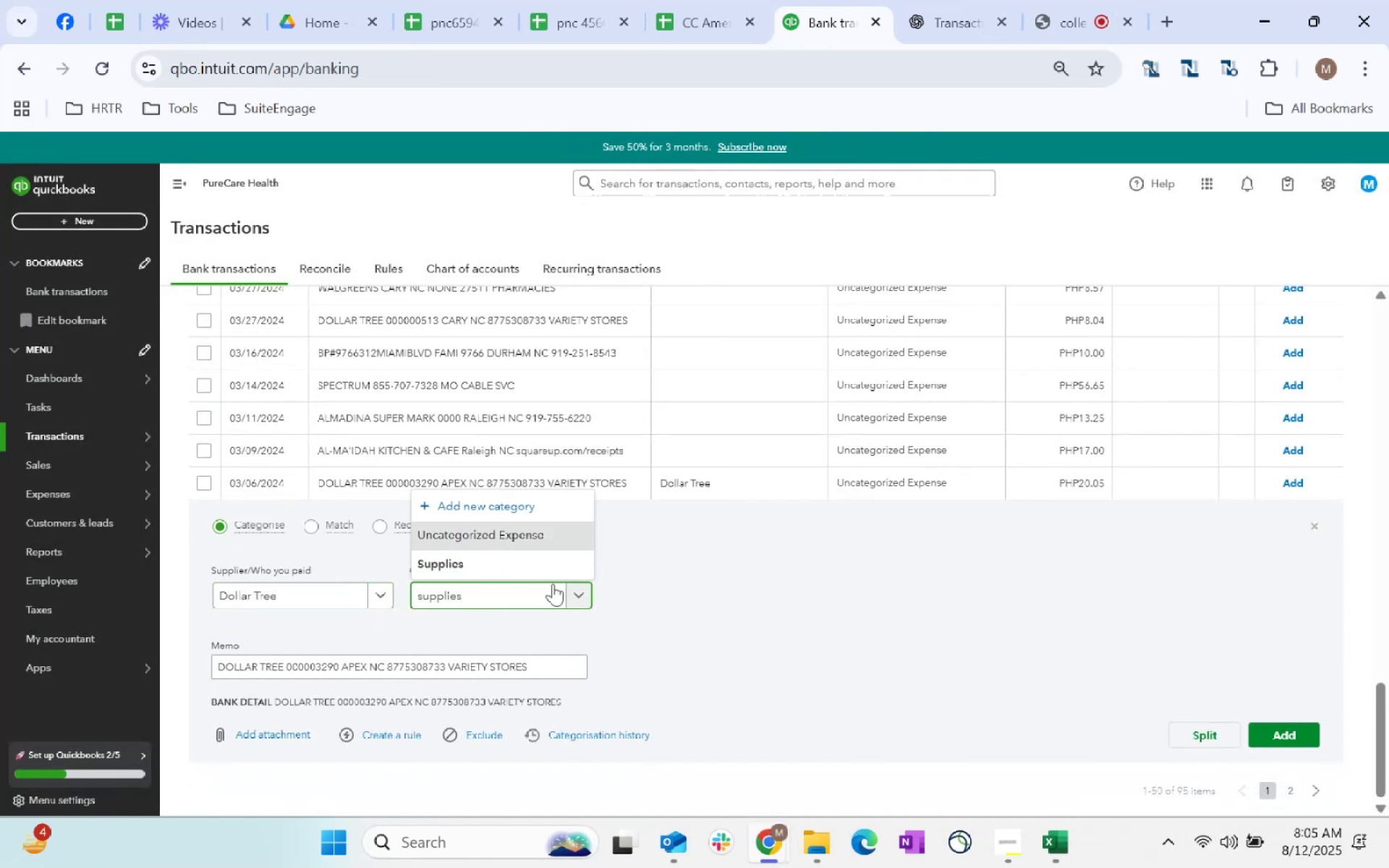 
left_click([489, 562])
 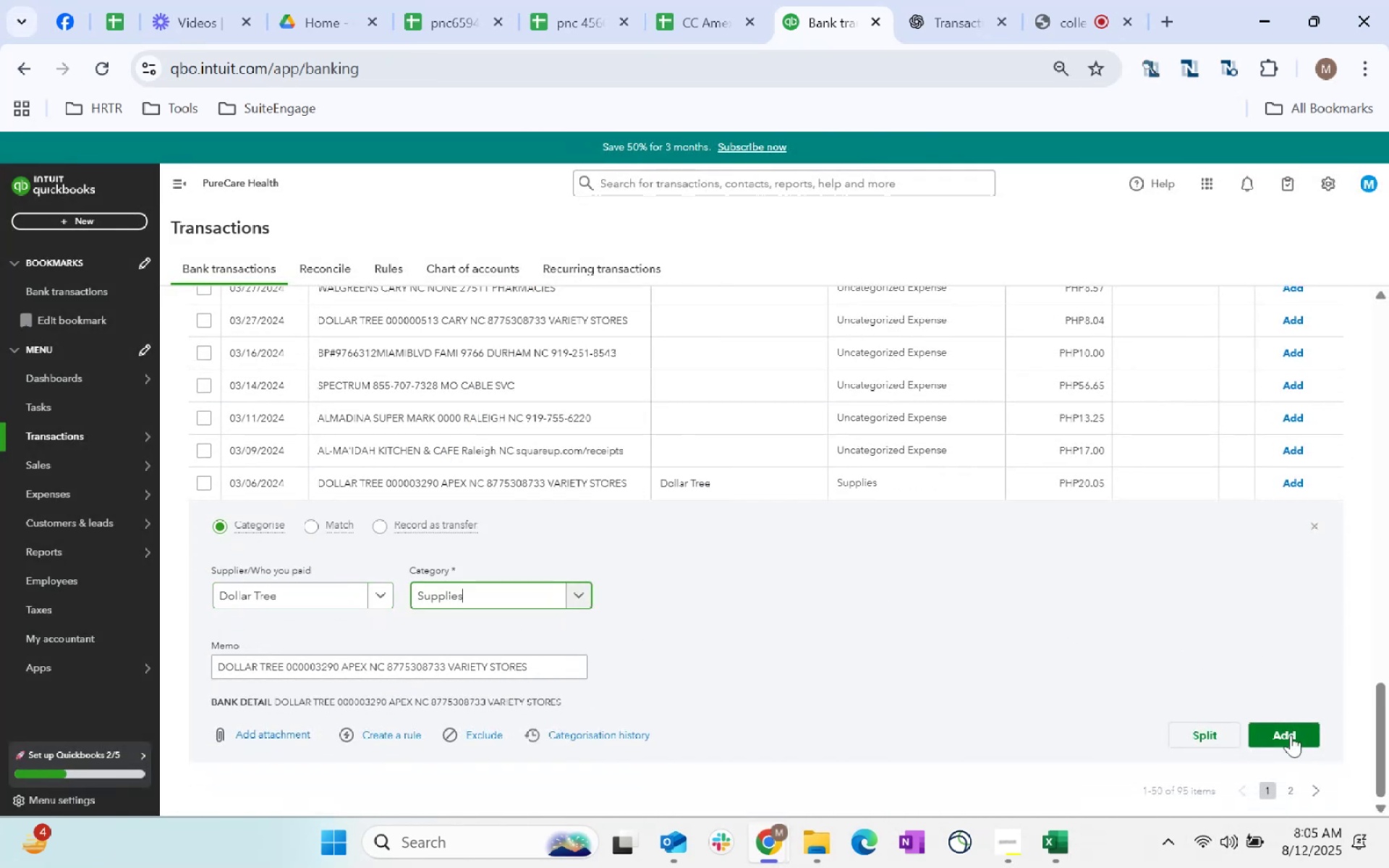 
left_click([1286, 738])
 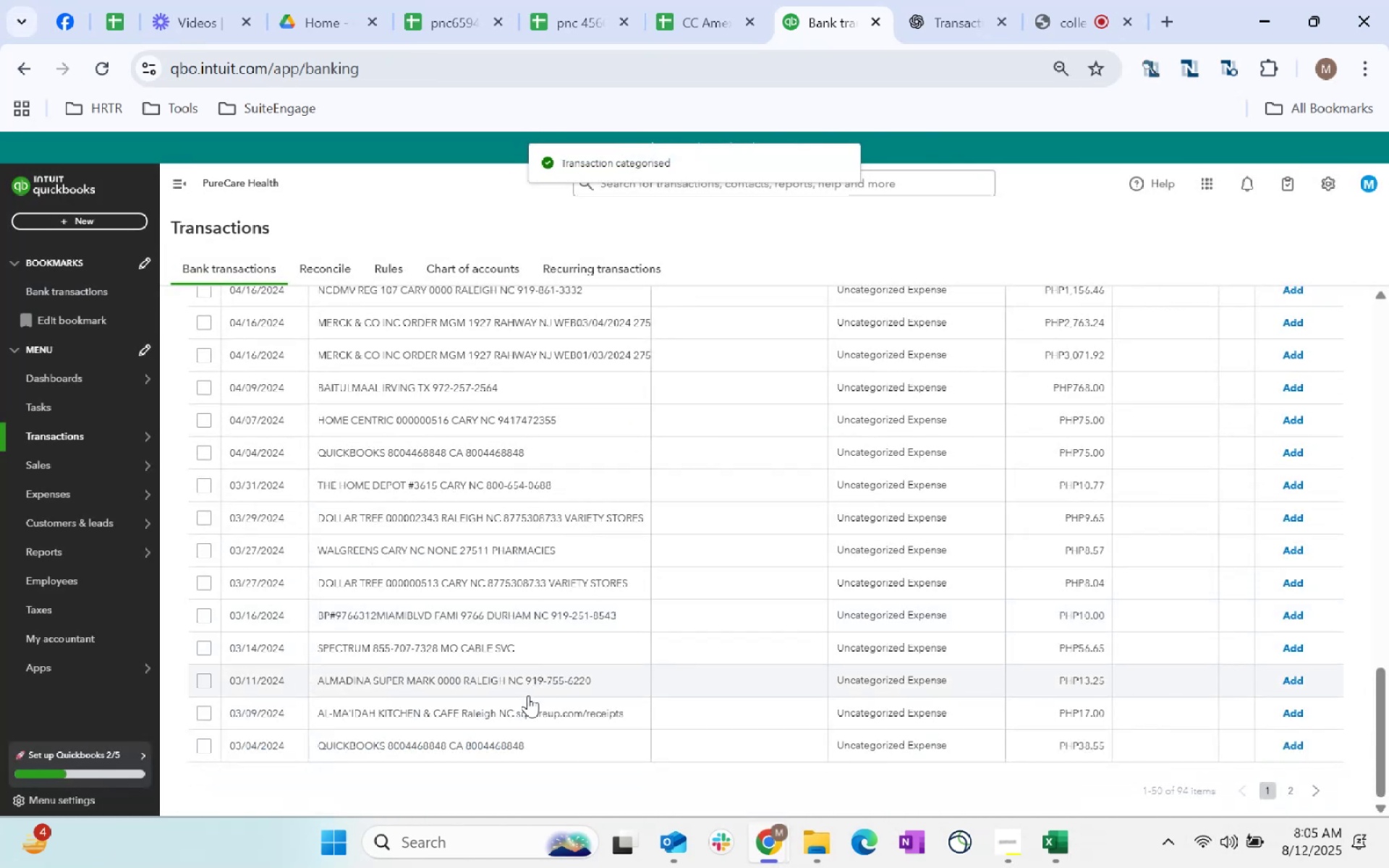 
left_click([716, 757])
 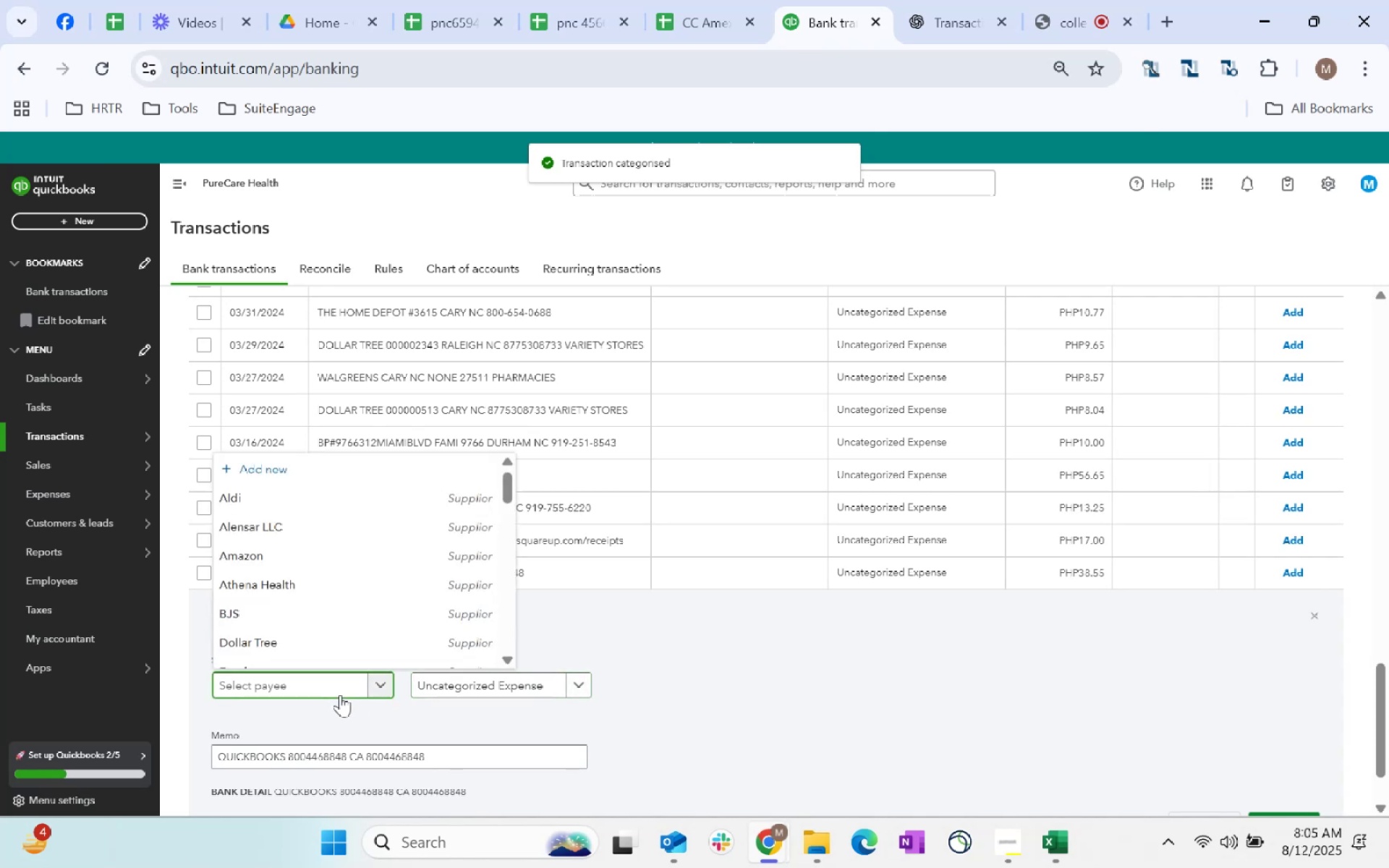 
type(intuit)
 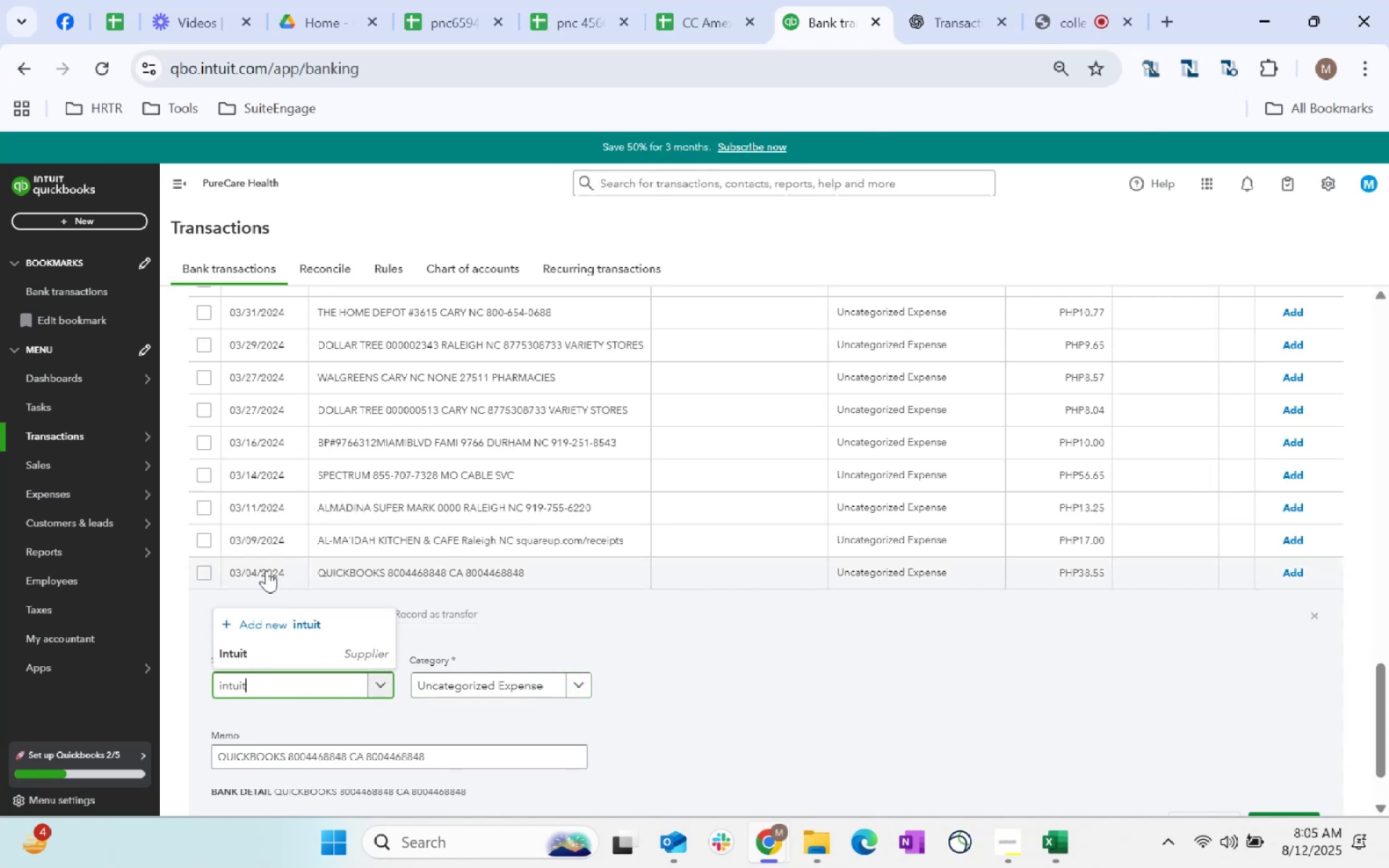 
left_click([285, 654])
 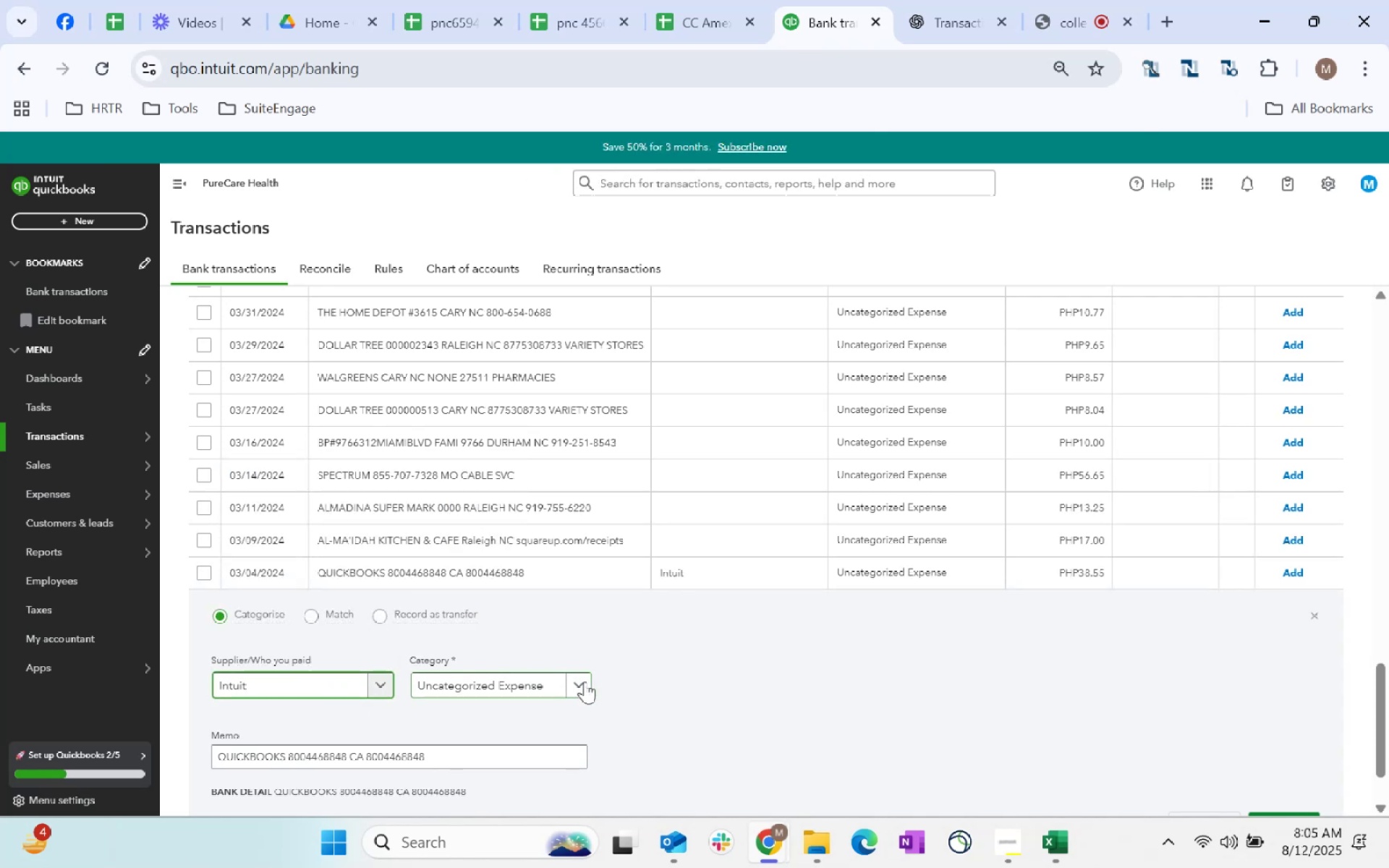 
left_click([529, 684])
 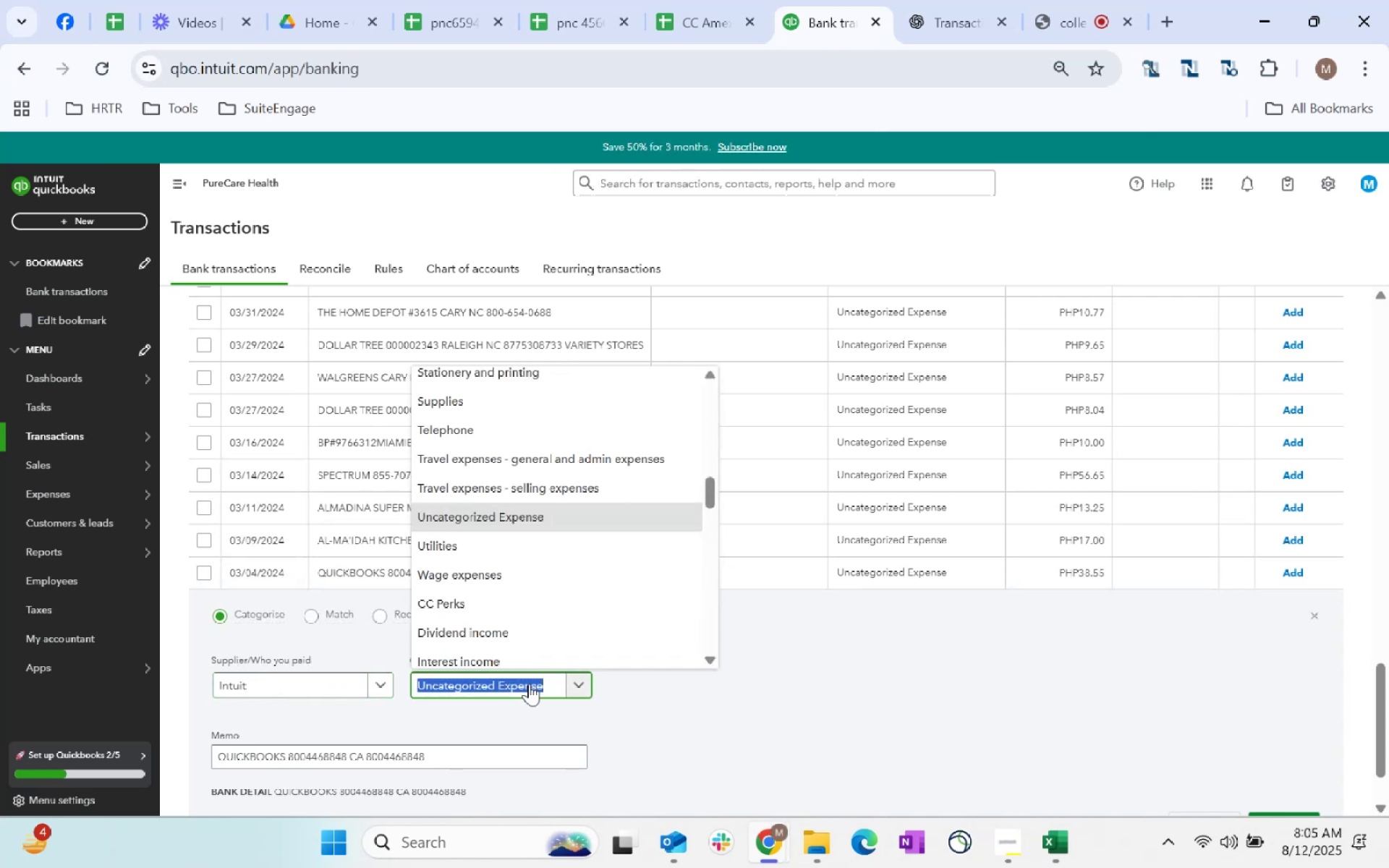 
type(dues)
 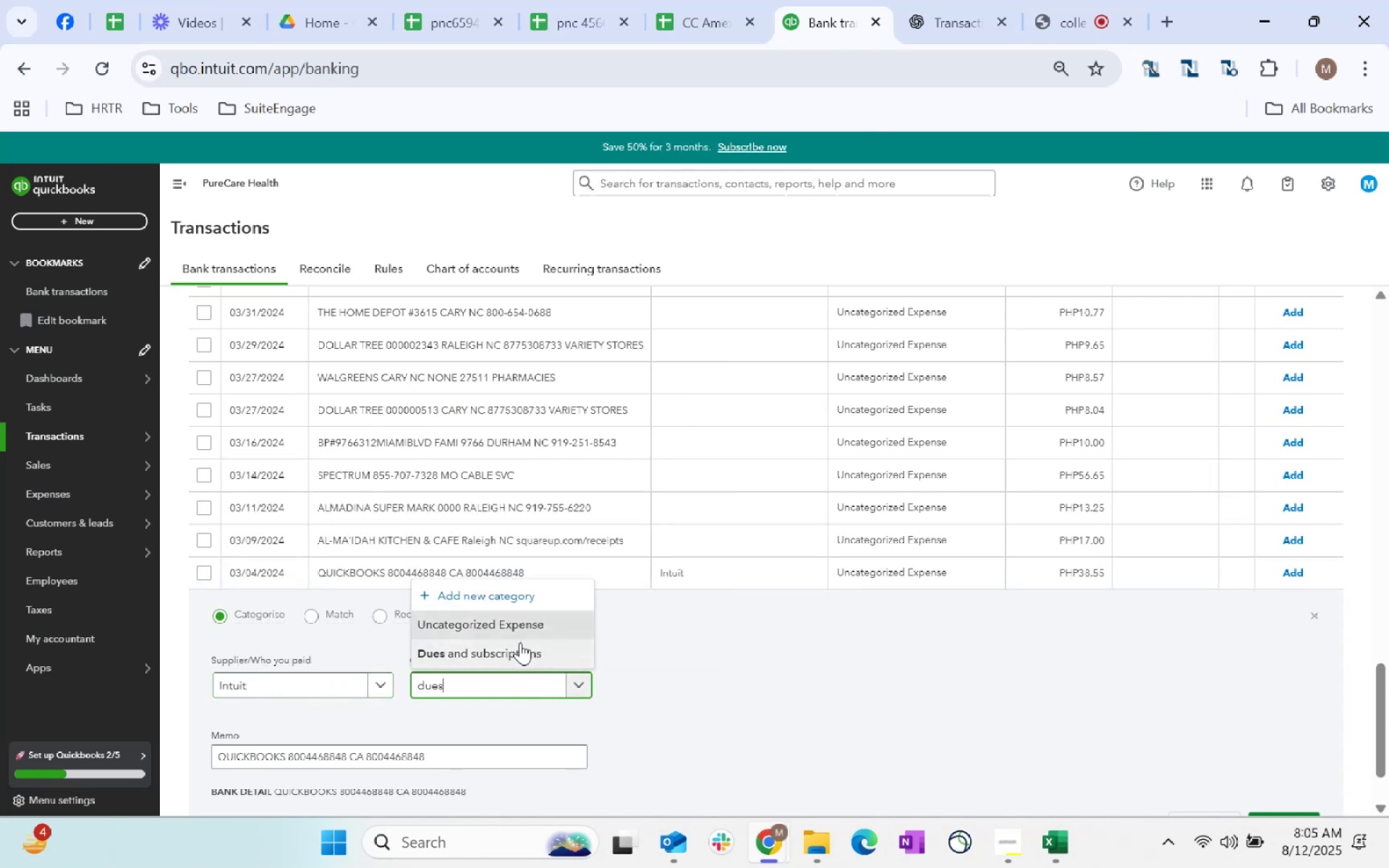 
double_click([896, 678])
 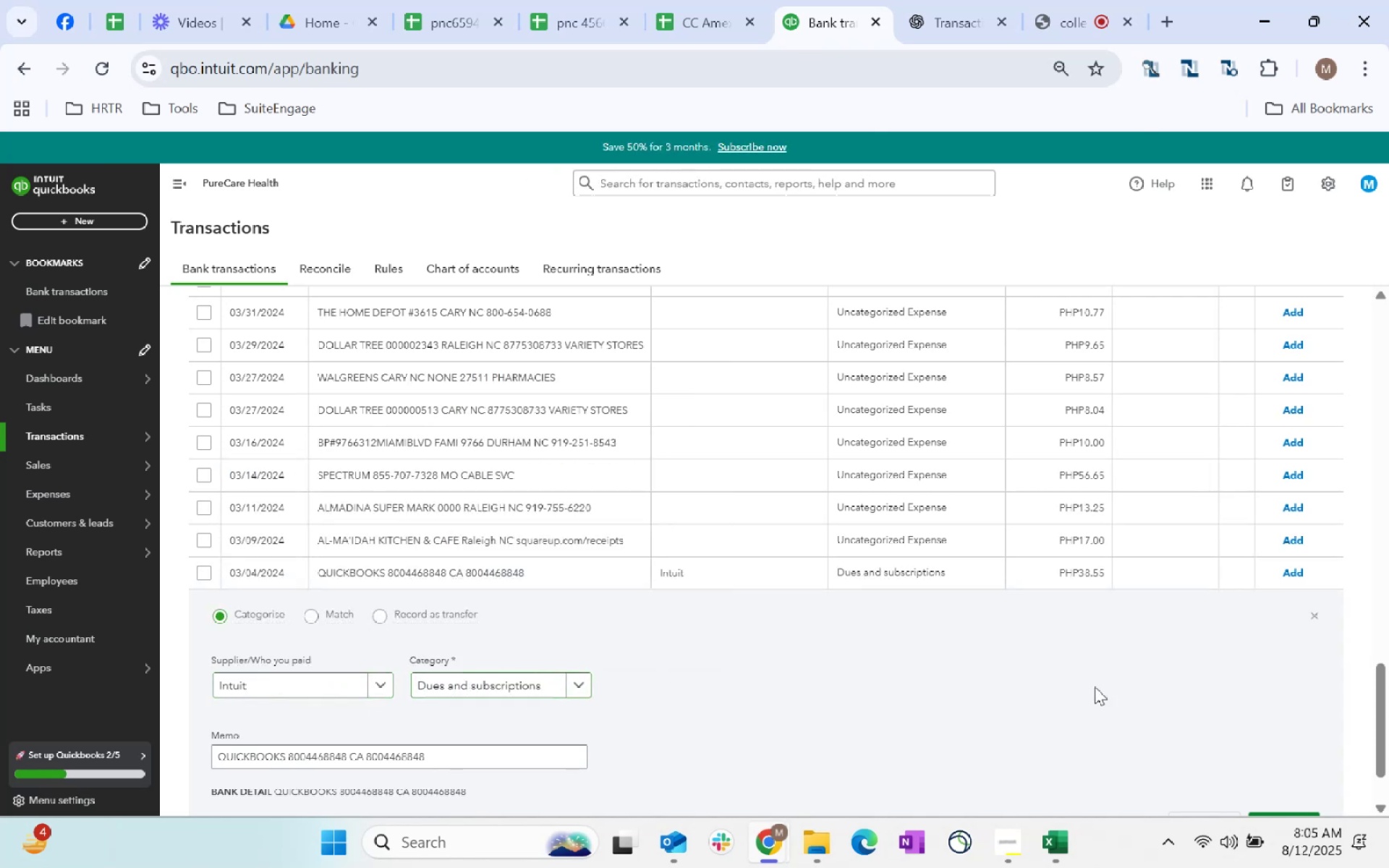 
scroll: coordinate [1166, 680], scroll_direction: down, amount: 2.0
 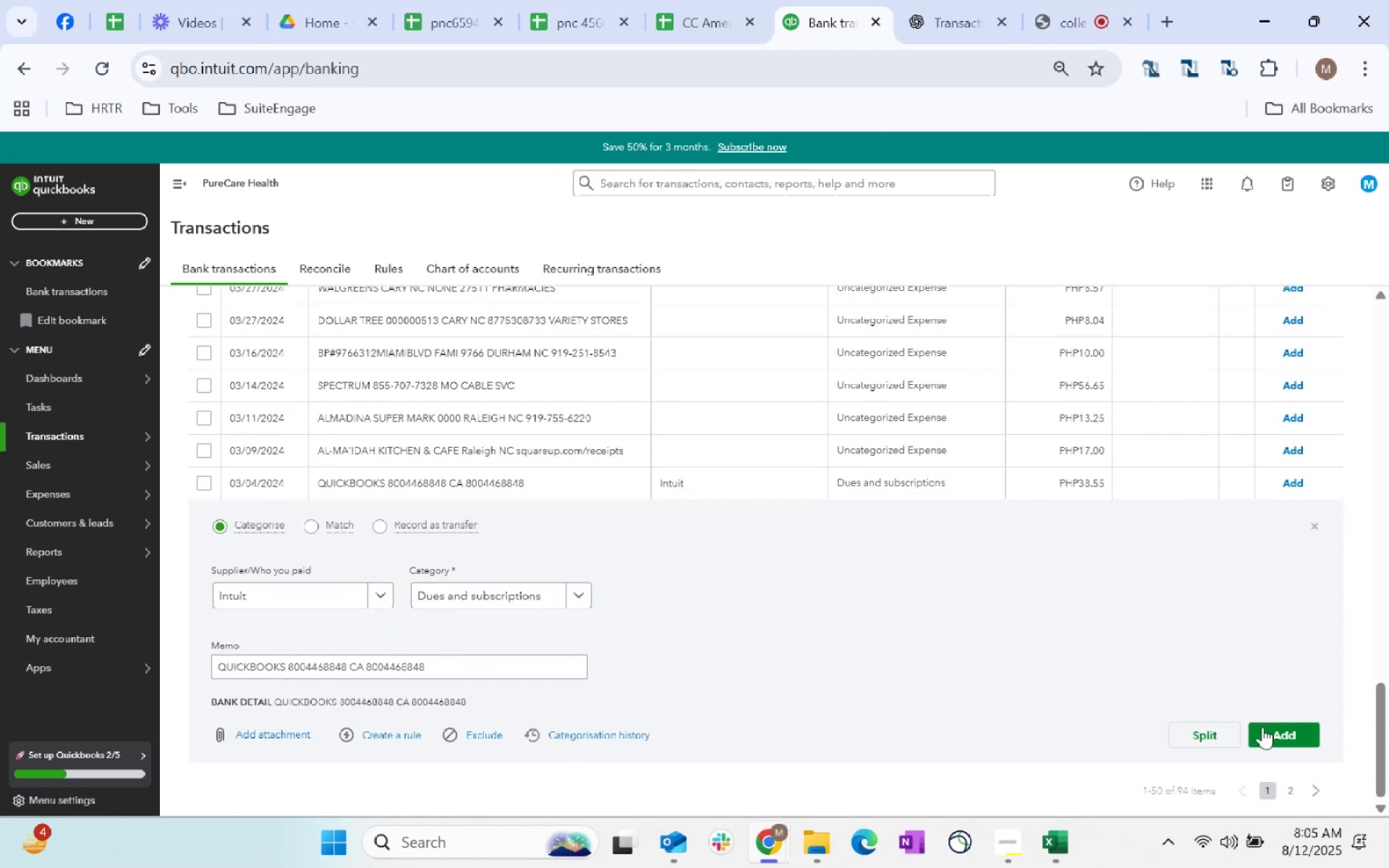 
left_click([1270, 733])
 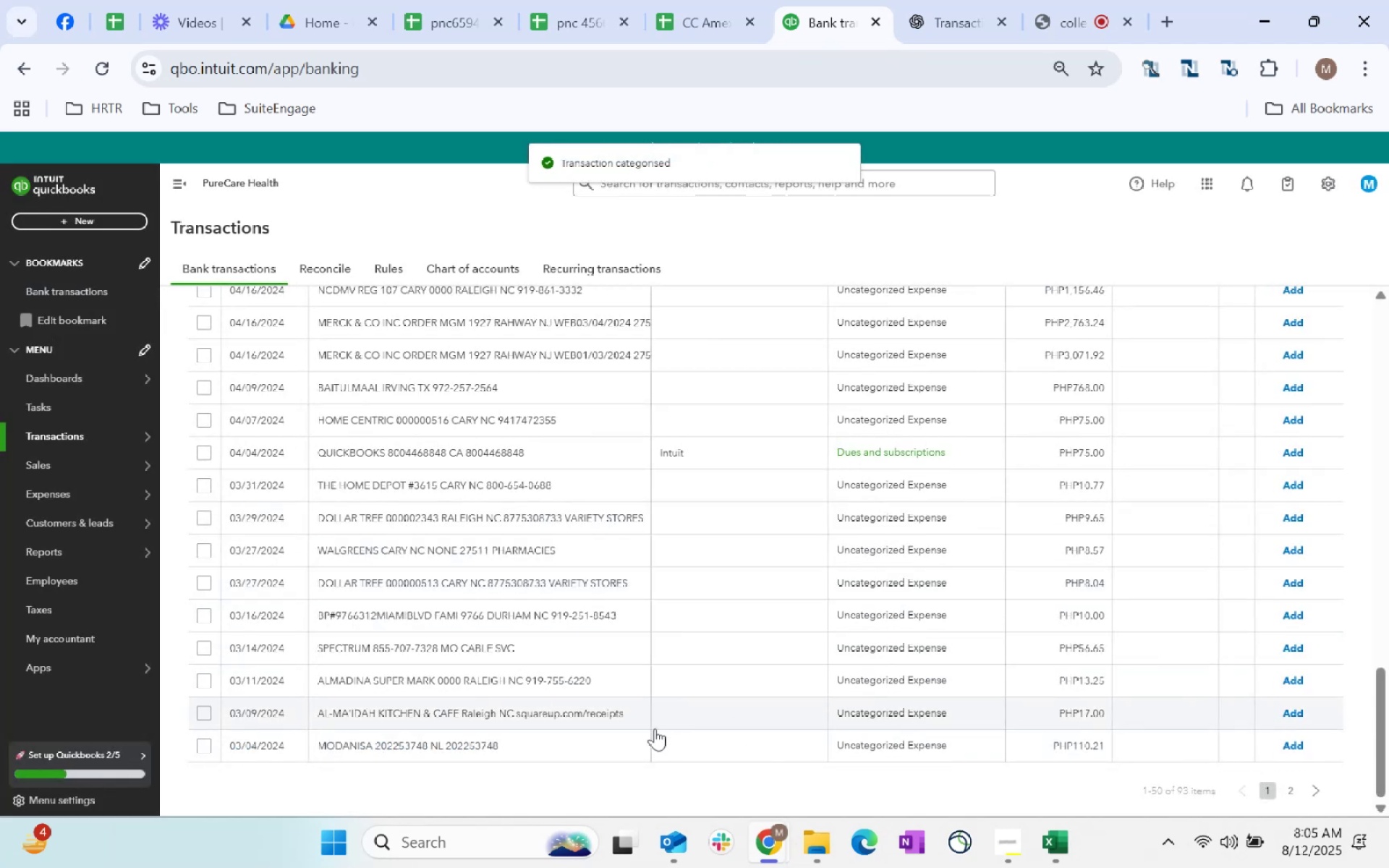 
left_click([729, 748])
 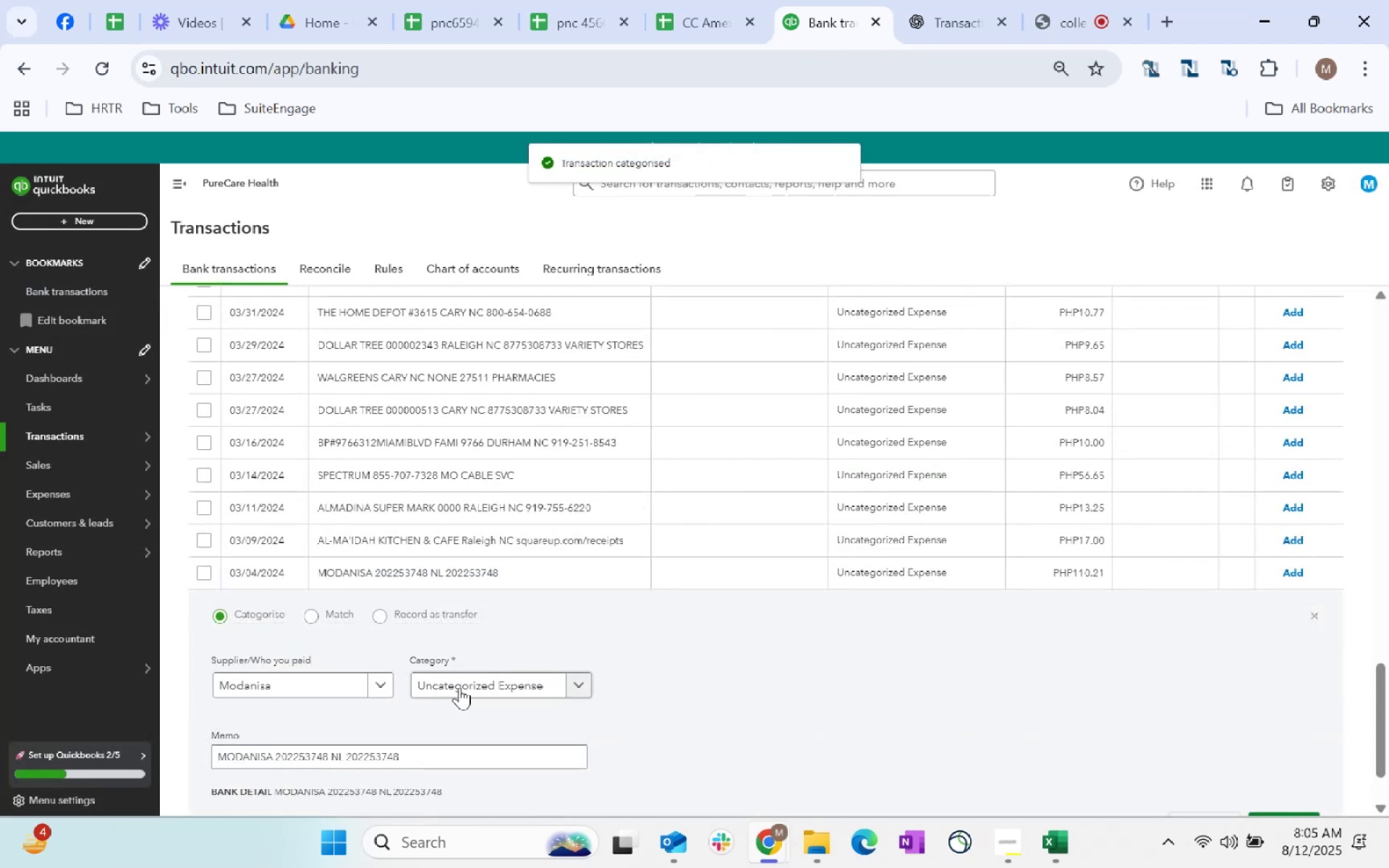 
left_click([460, 687])
 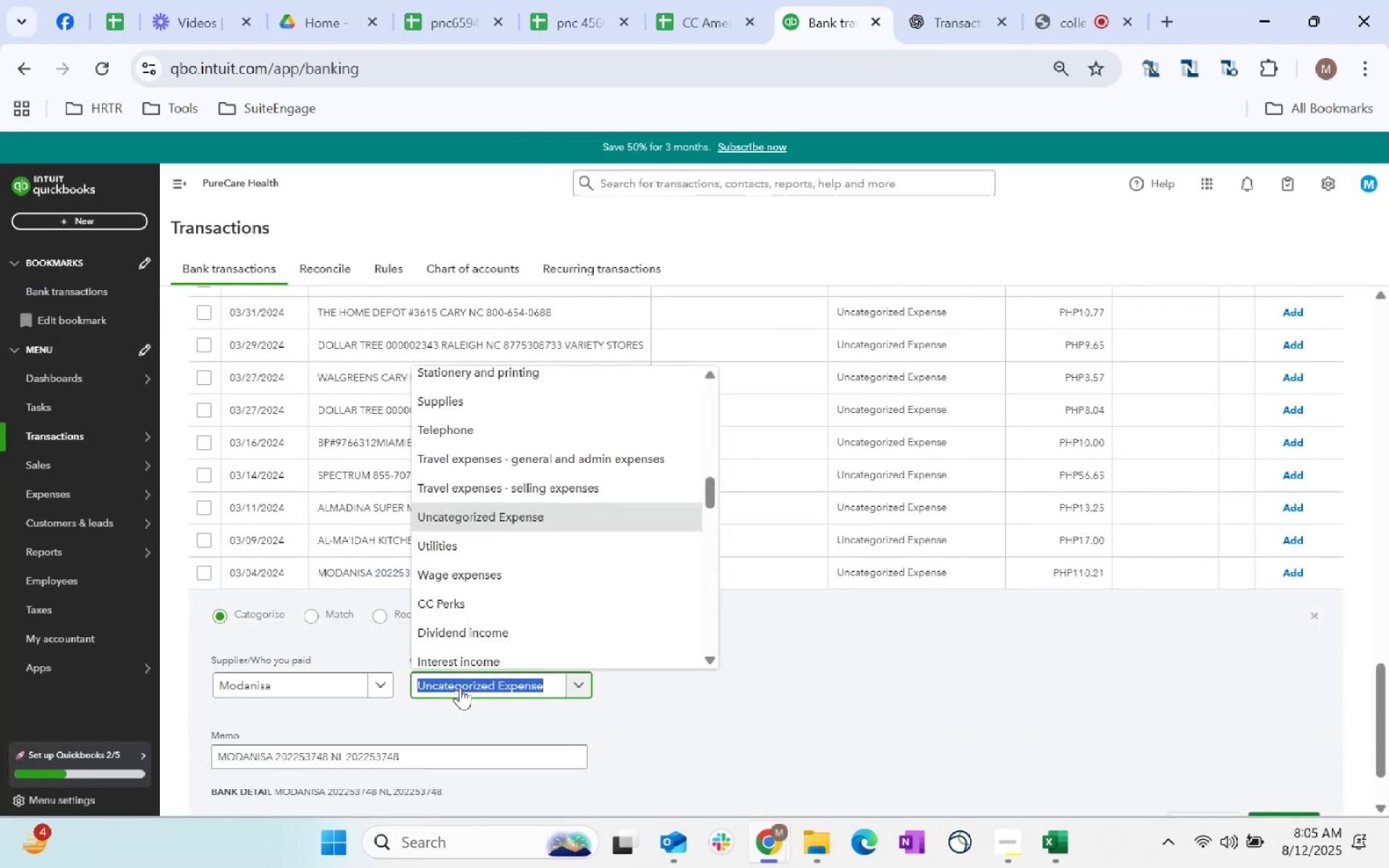 
type(clothing)
 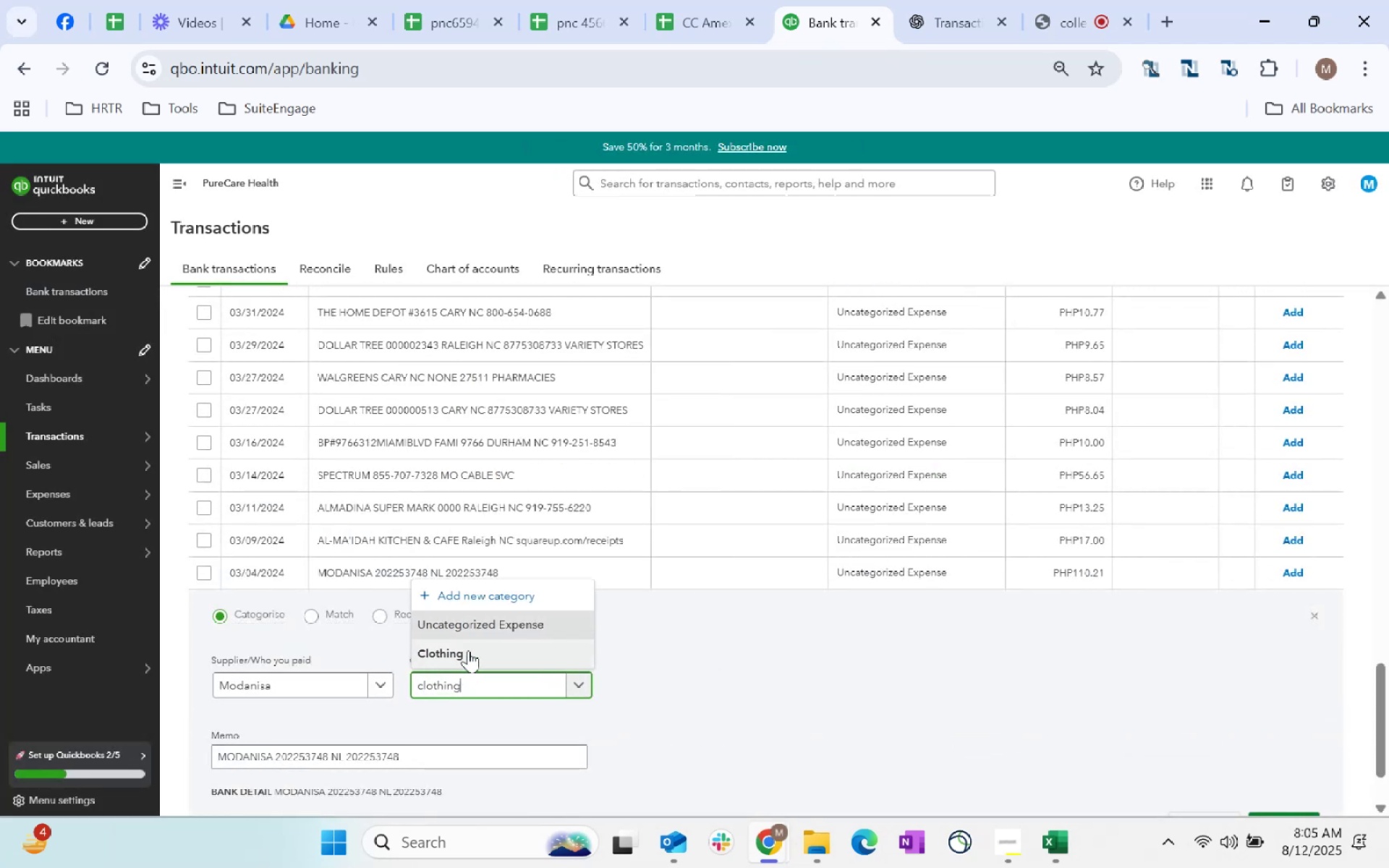 
double_click([820, 673])
 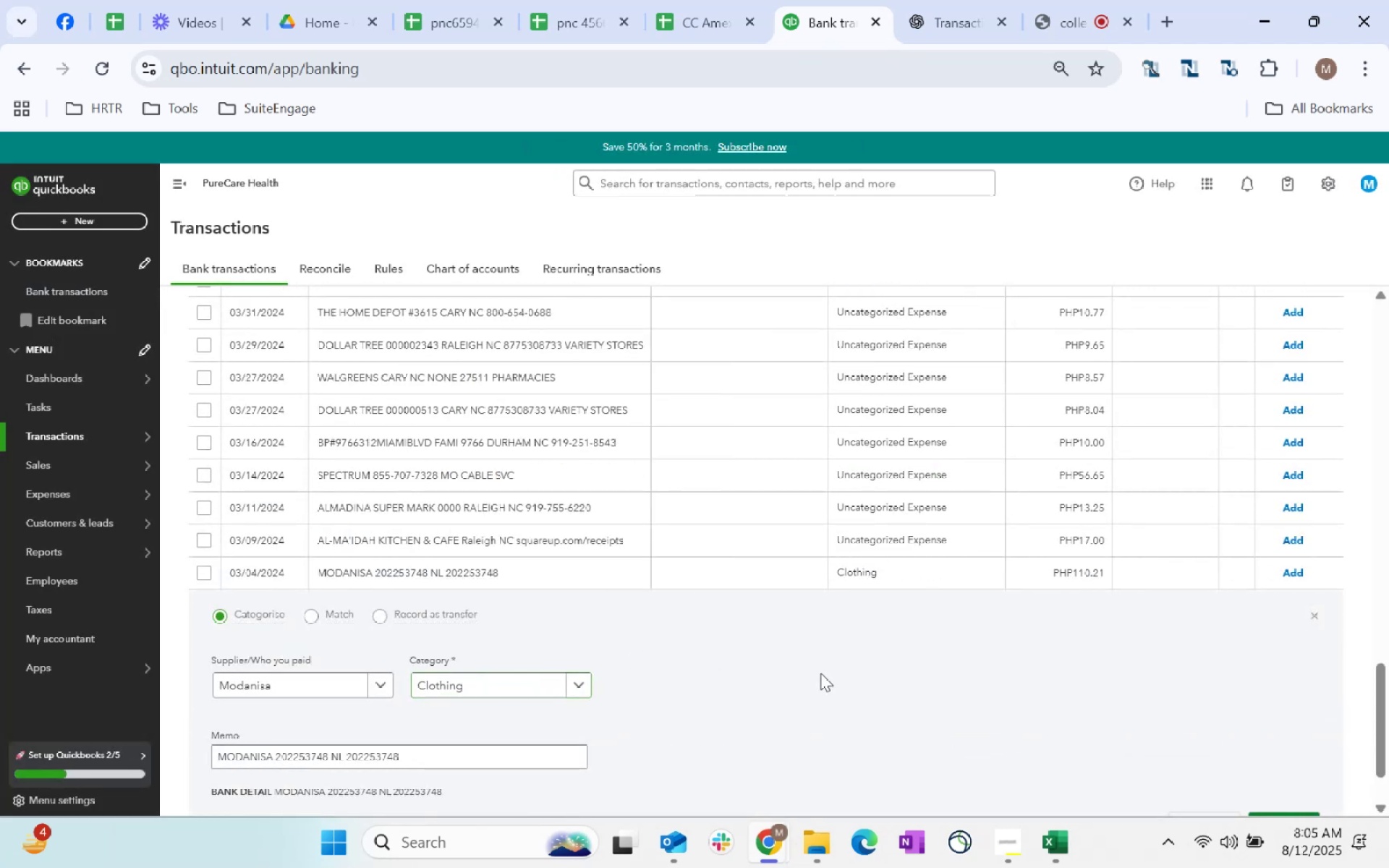 
scroll: coordinate [1003, 650], scroll_direction: down, amount: 4.0
 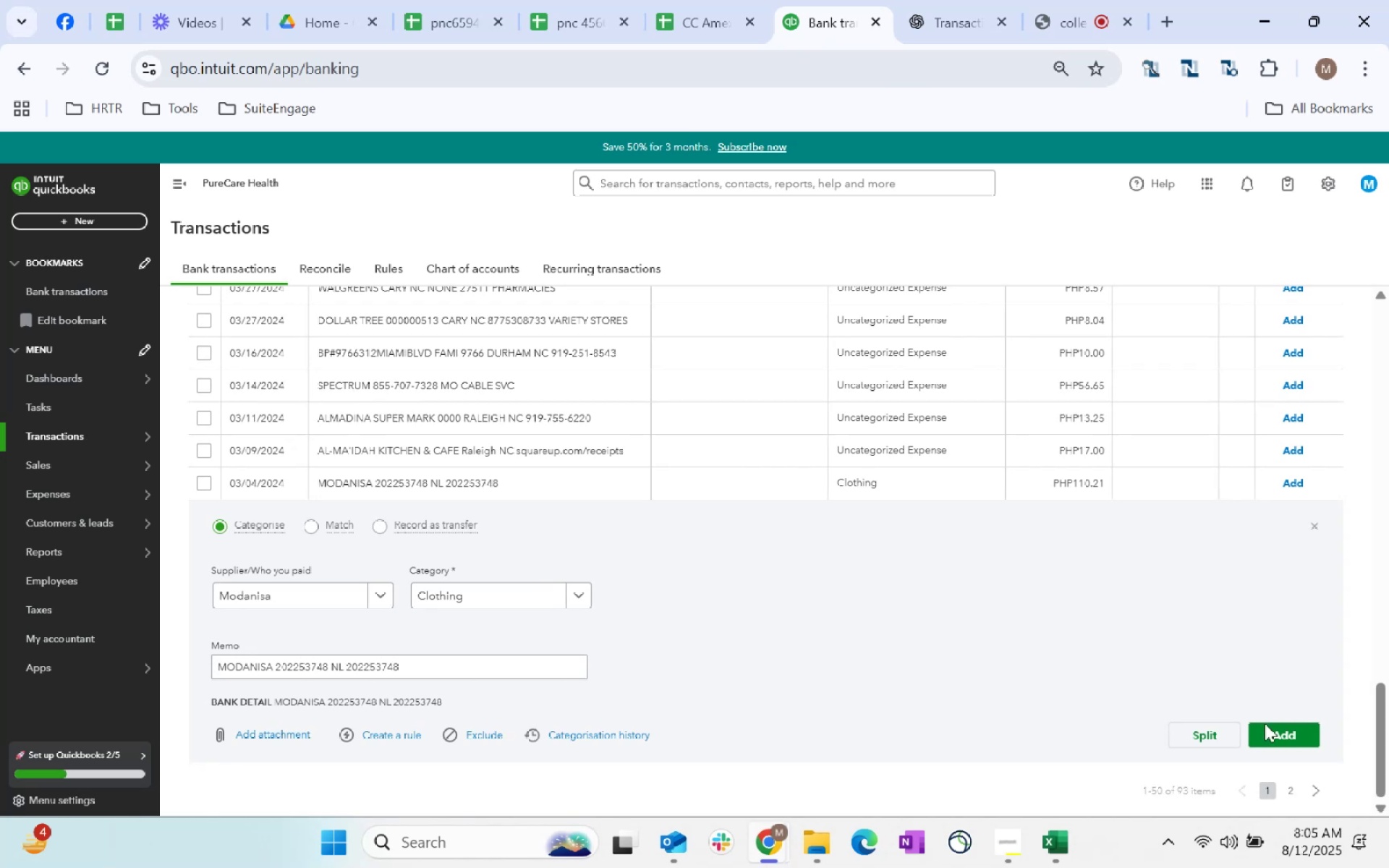 
left_click([1280, 735])
 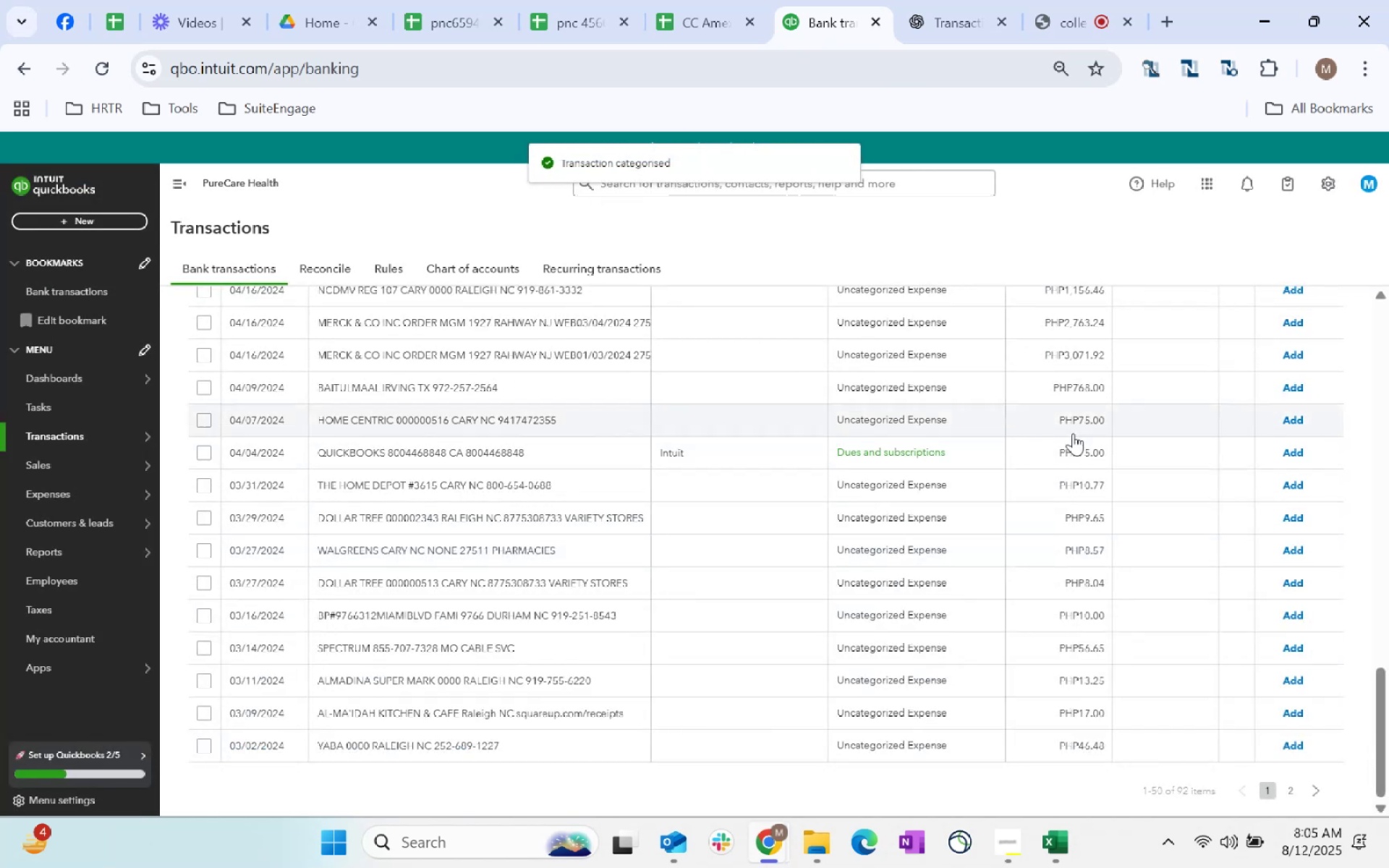 
left_click([1295, 451])
 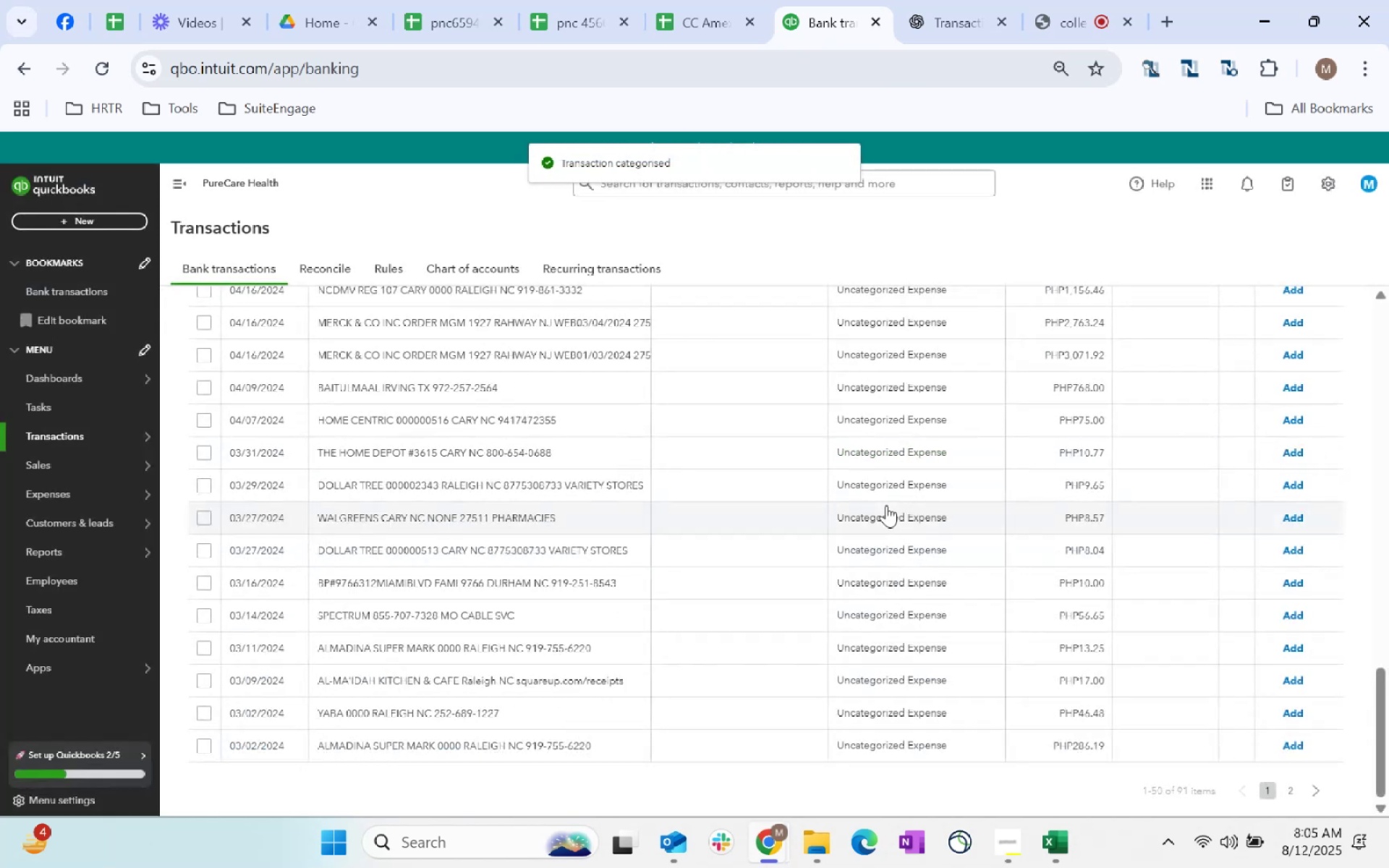 
left_click([791, 482])
 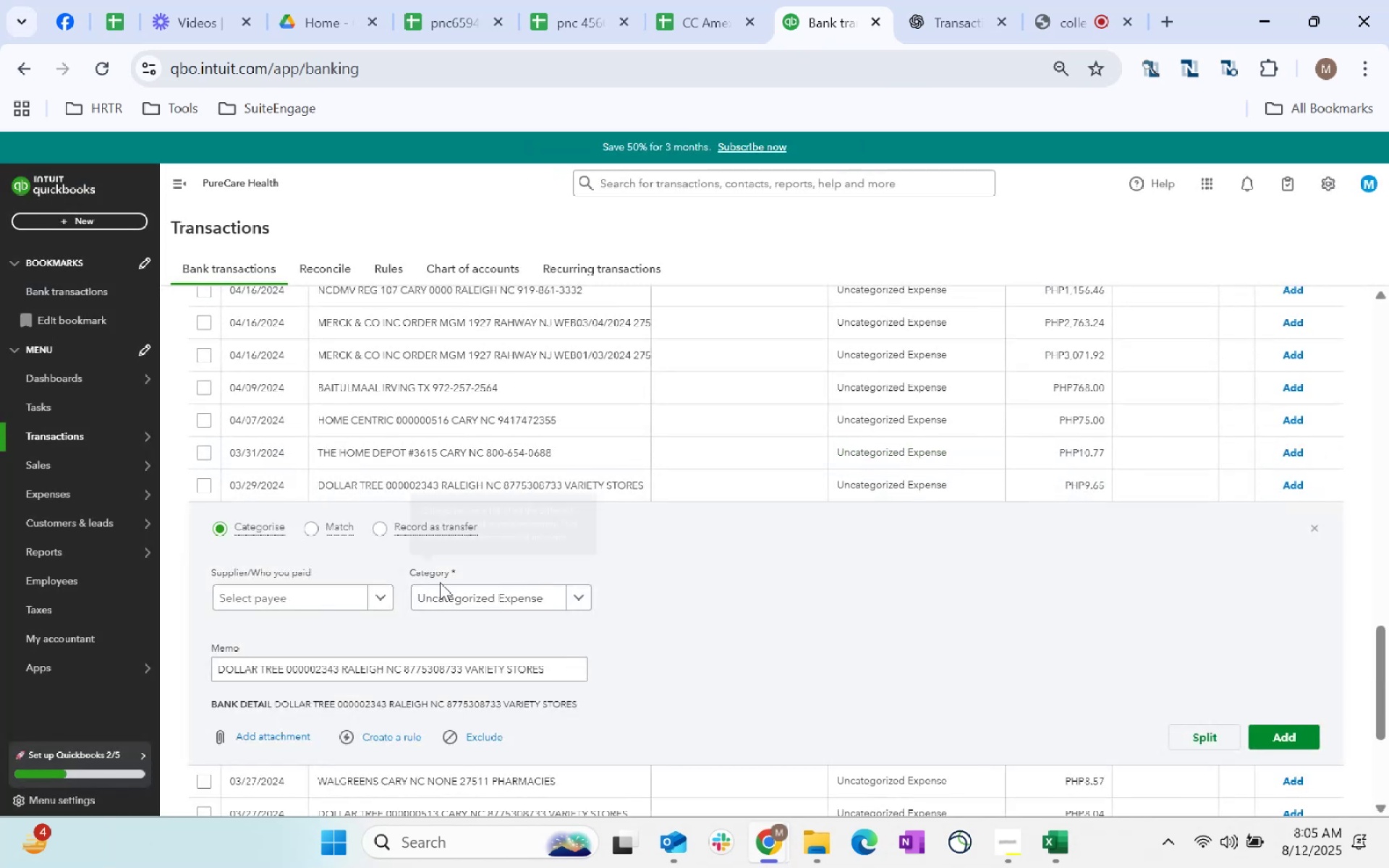 
left_click([360, 605])
 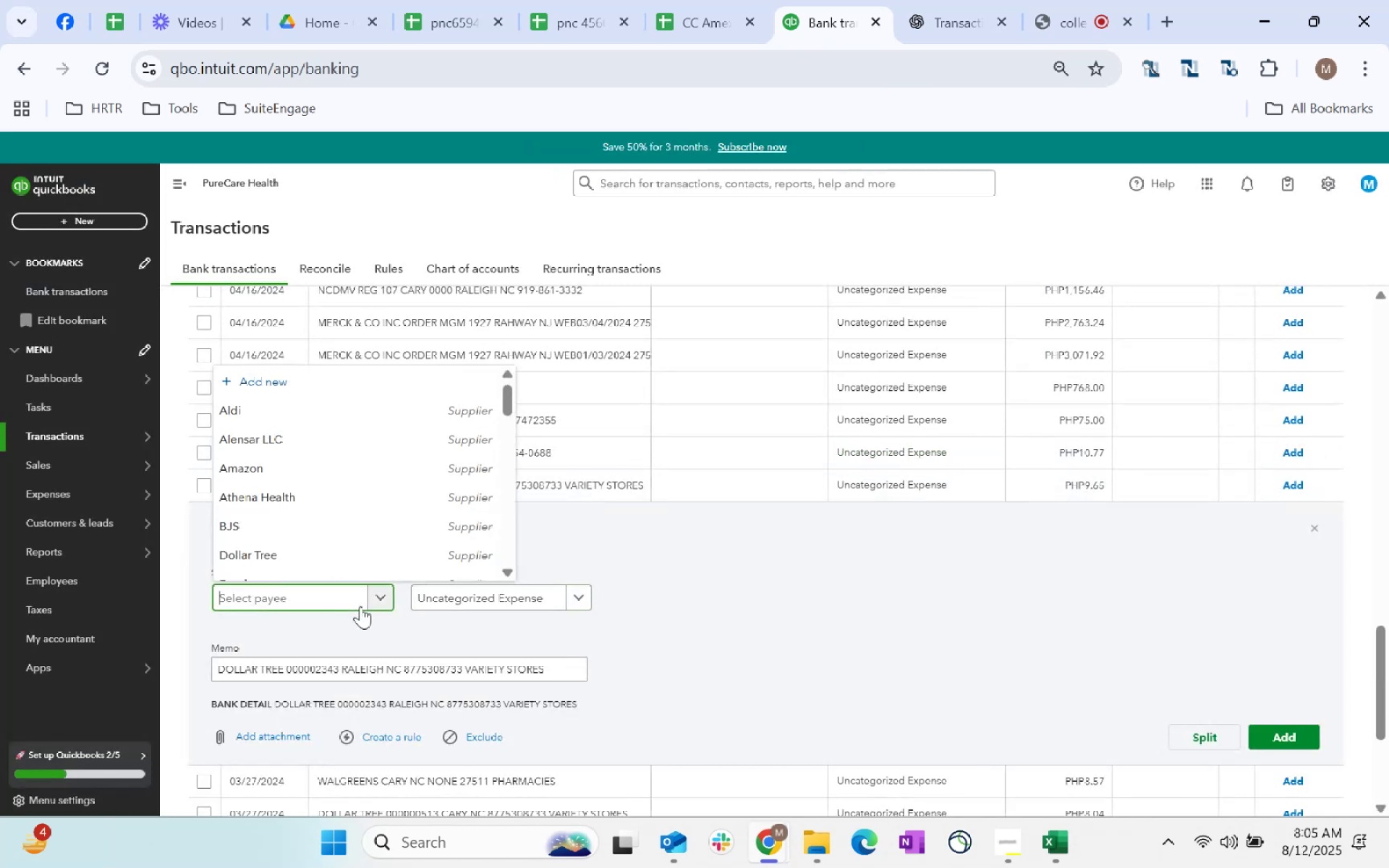 
type(dollar)
 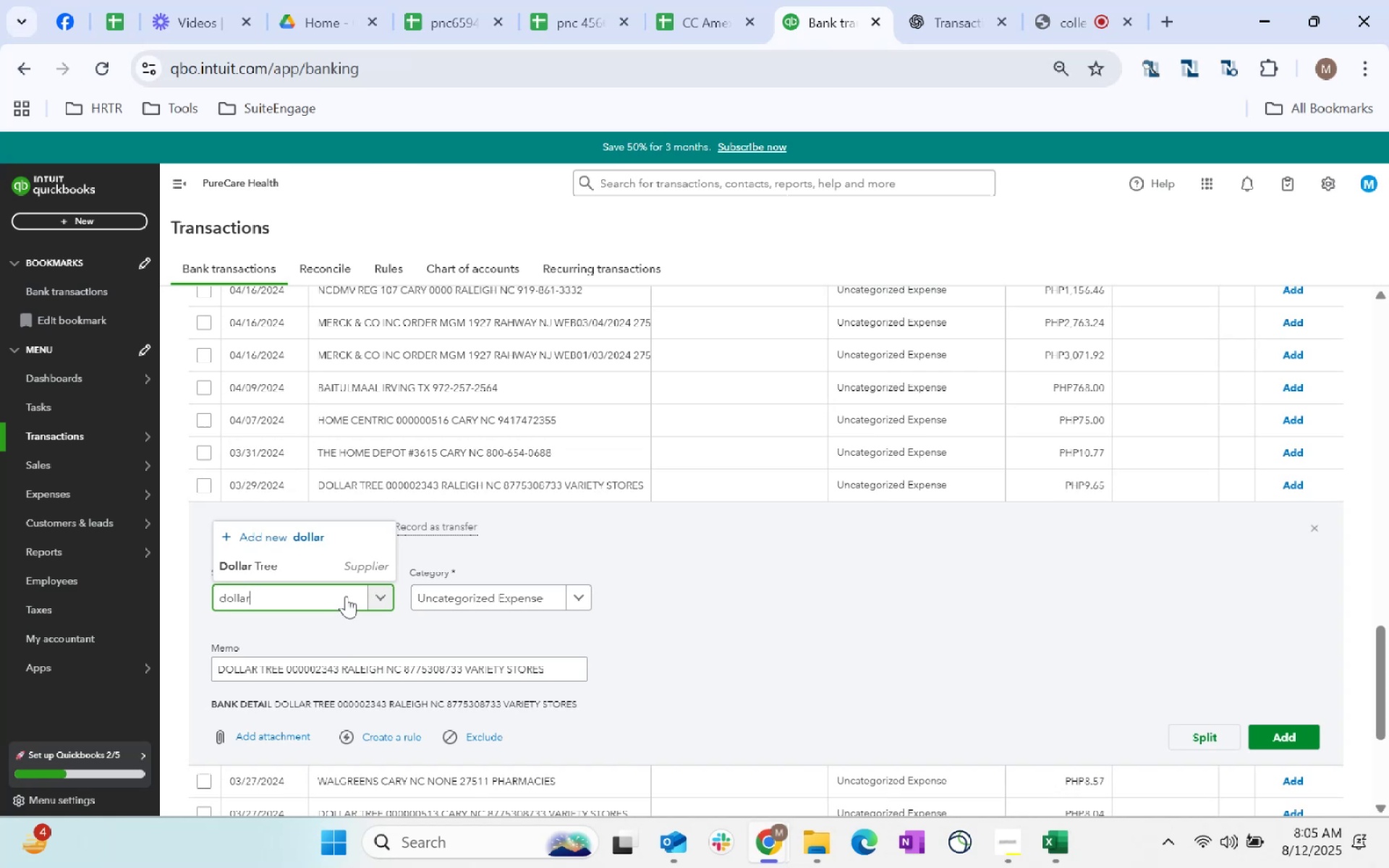 
left_click([343, 554])
 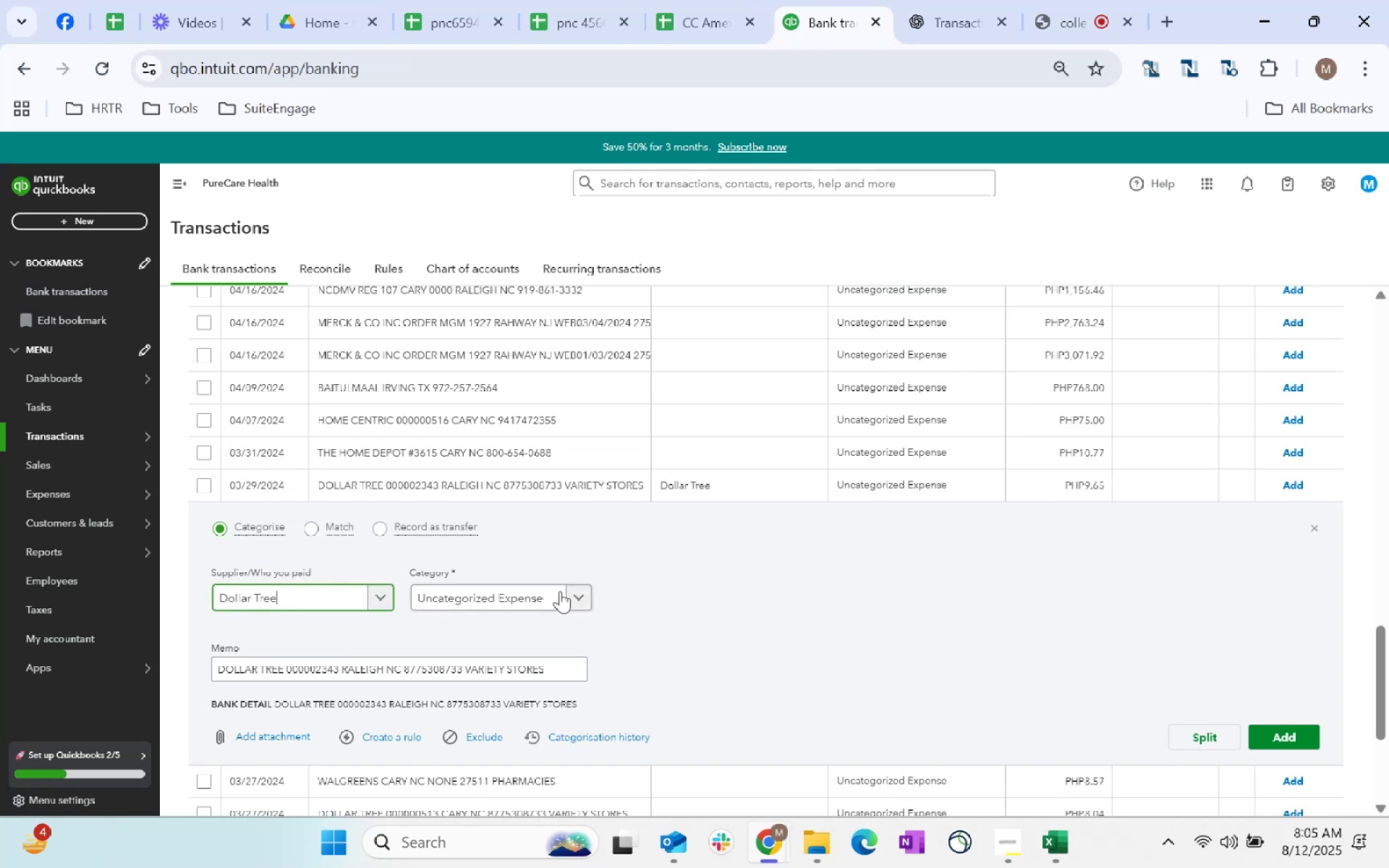 
left_click([552, 592])
 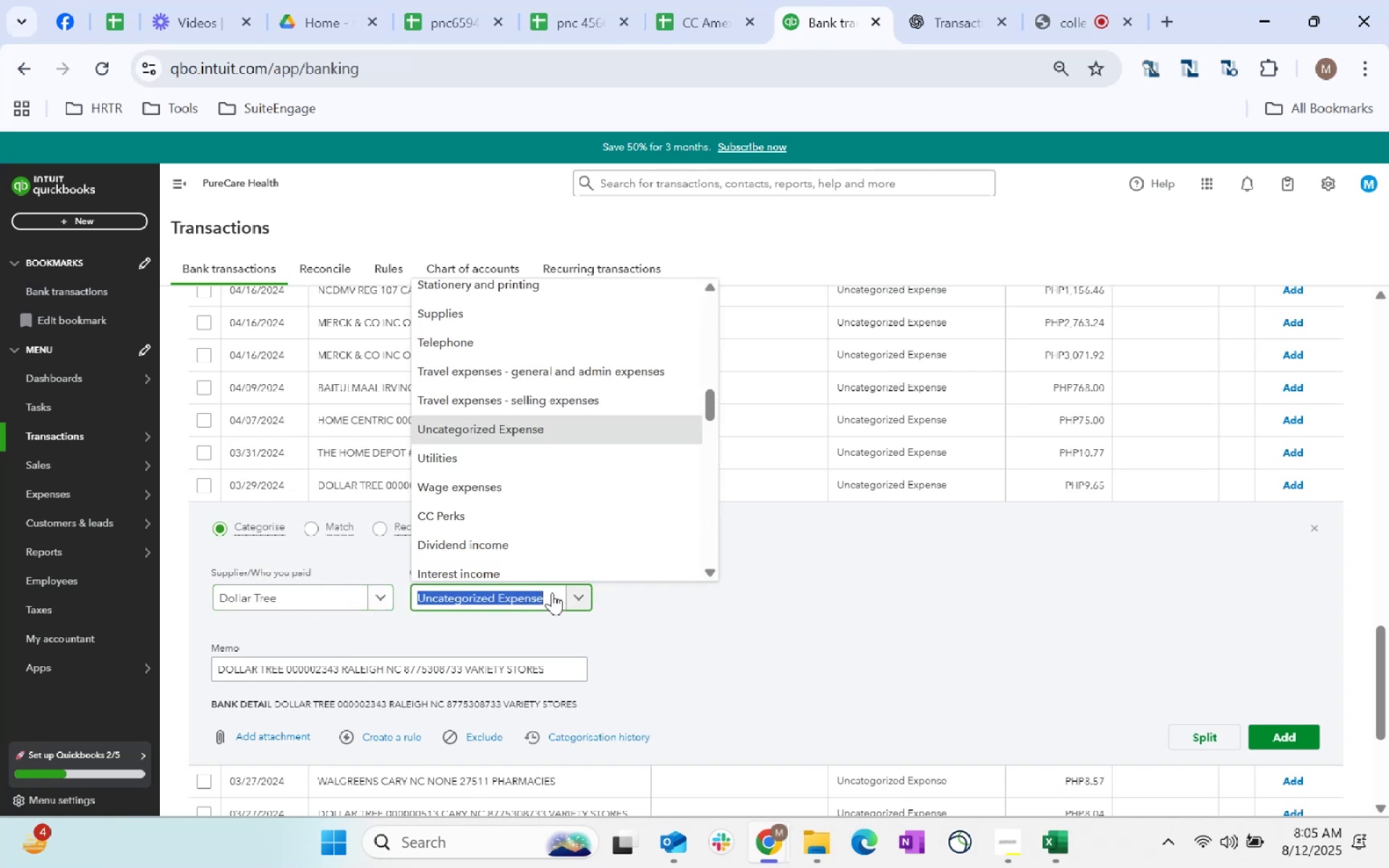 
type(supplies)
 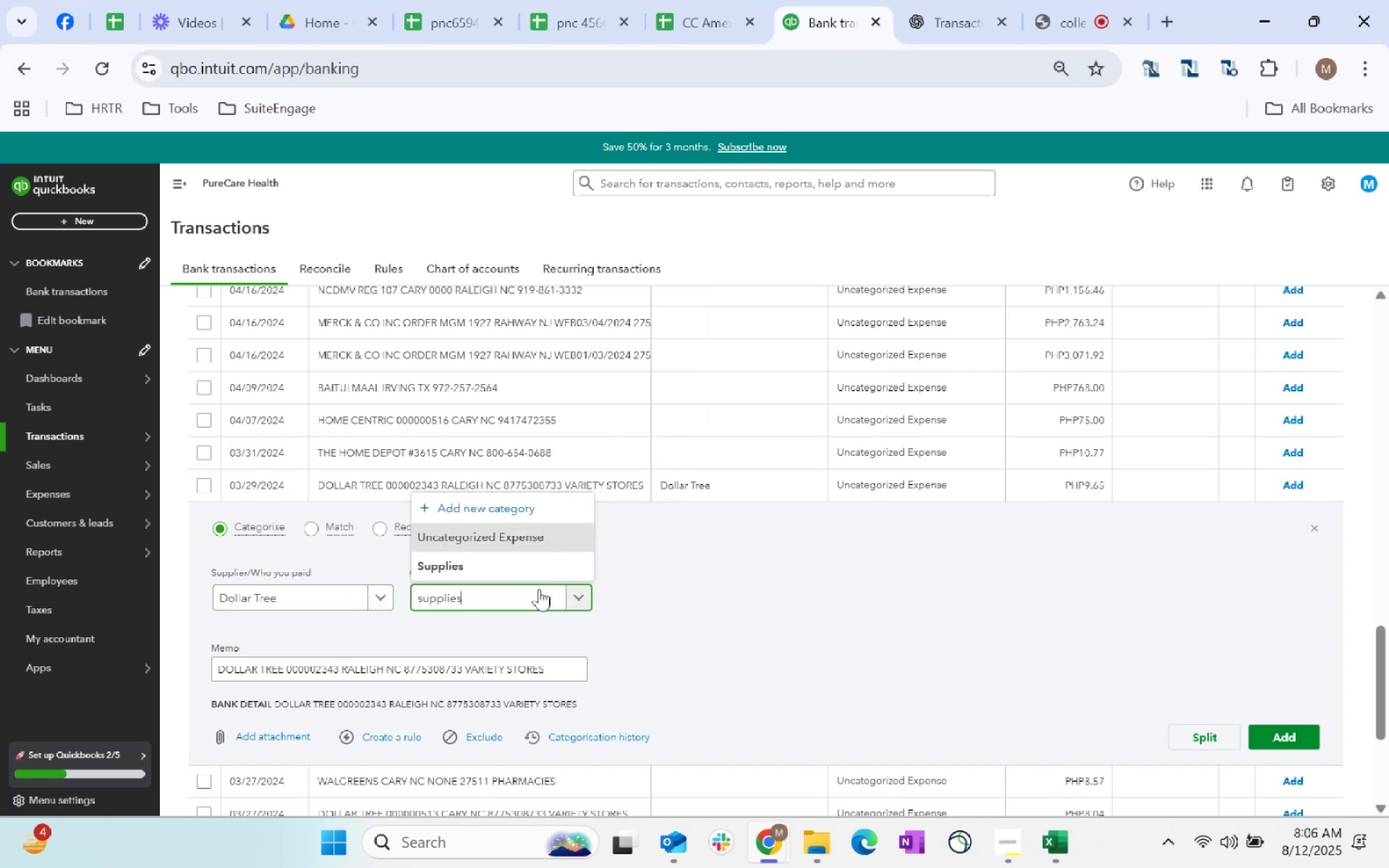 
left_click([503, 569])
 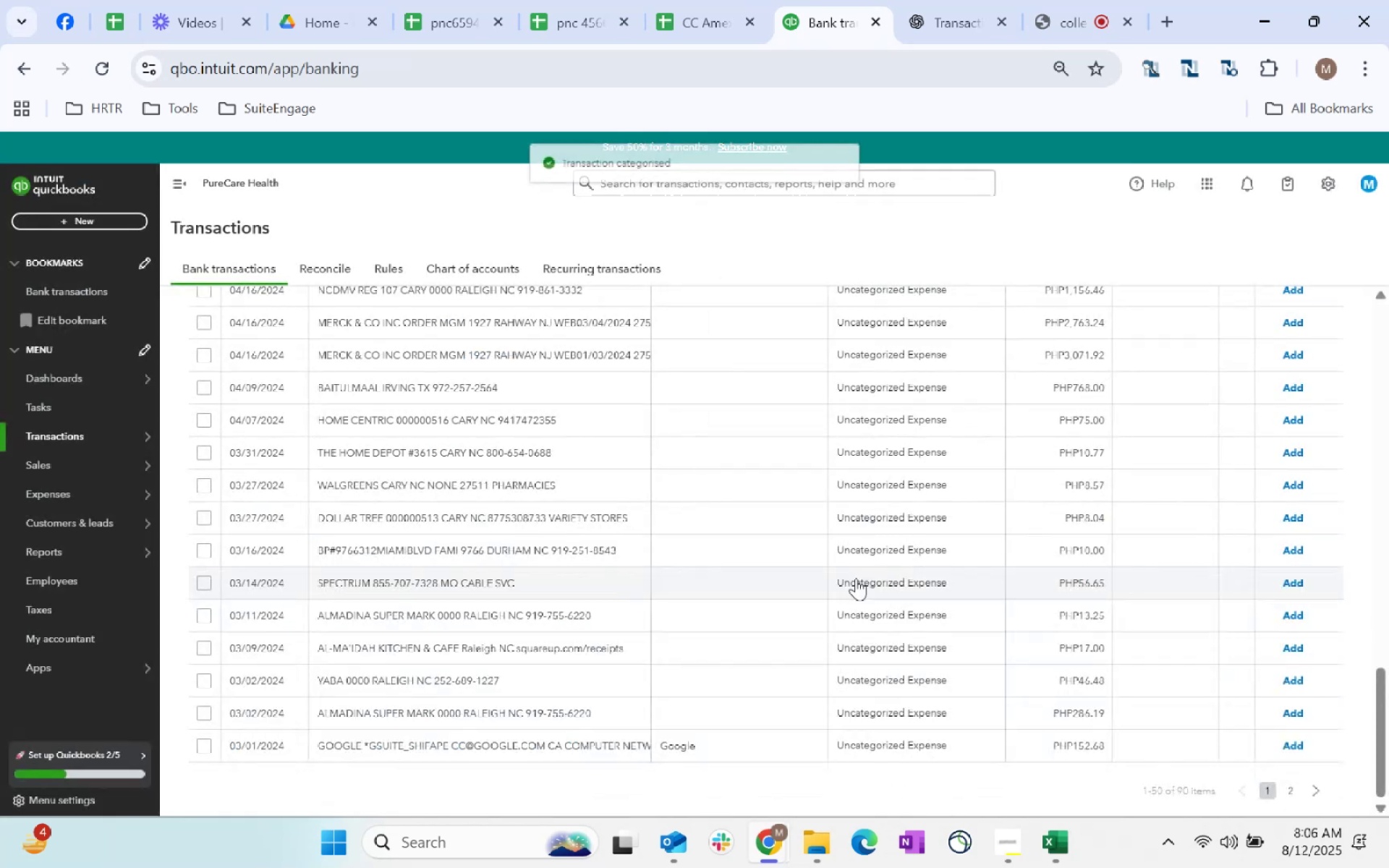 
left_click([771, 584])
 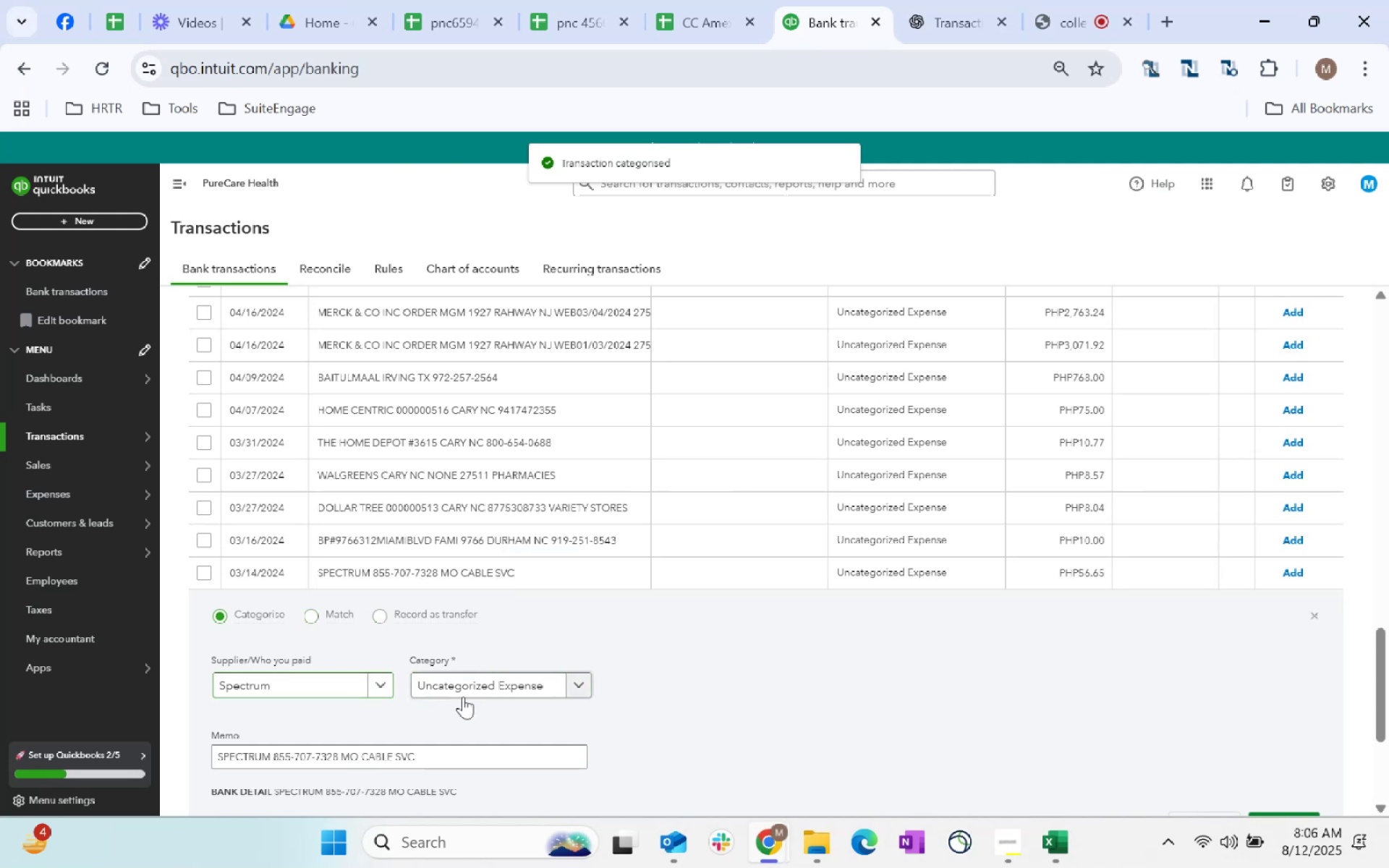 
type(internet)
 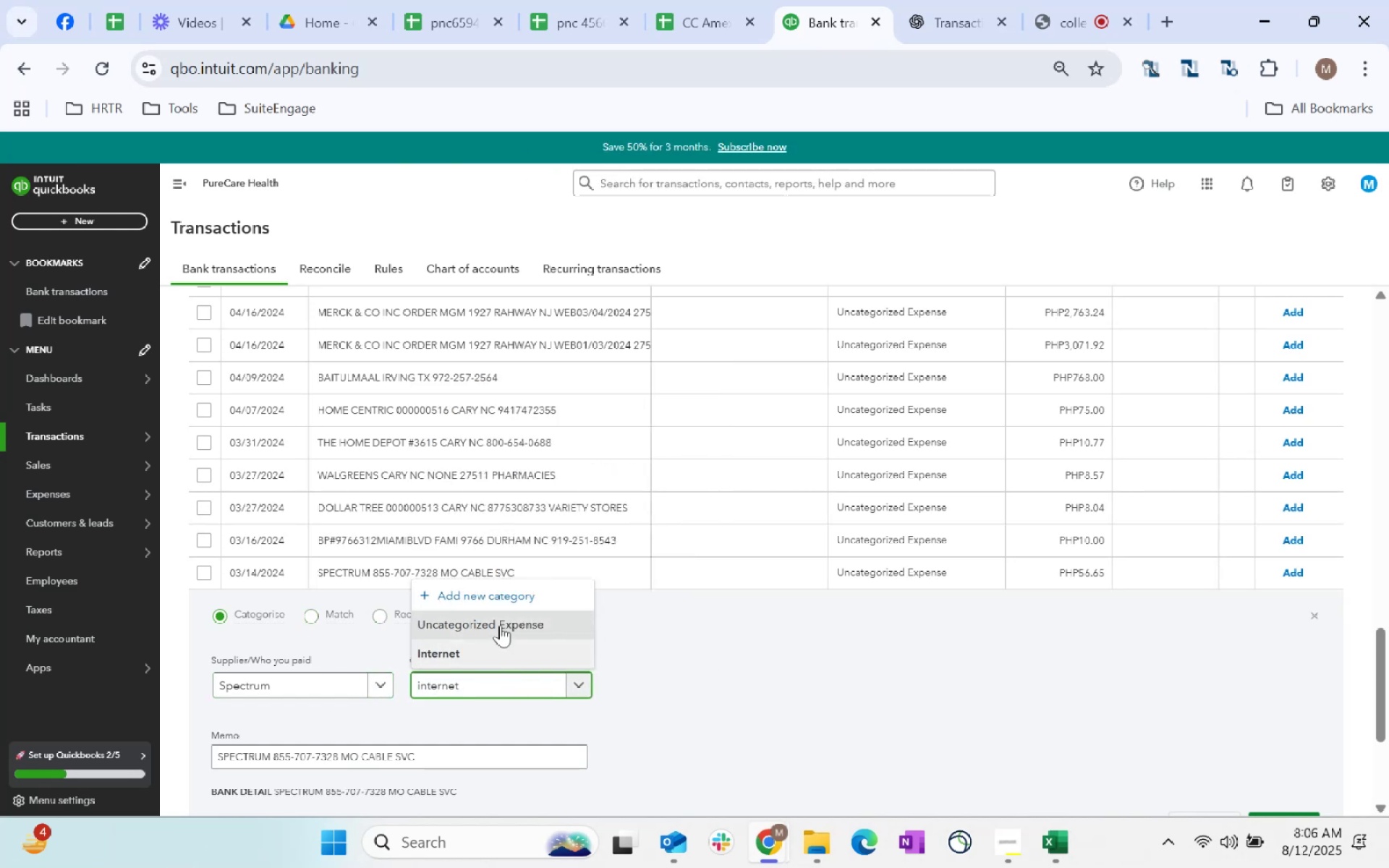 
left_click([502, 645])
 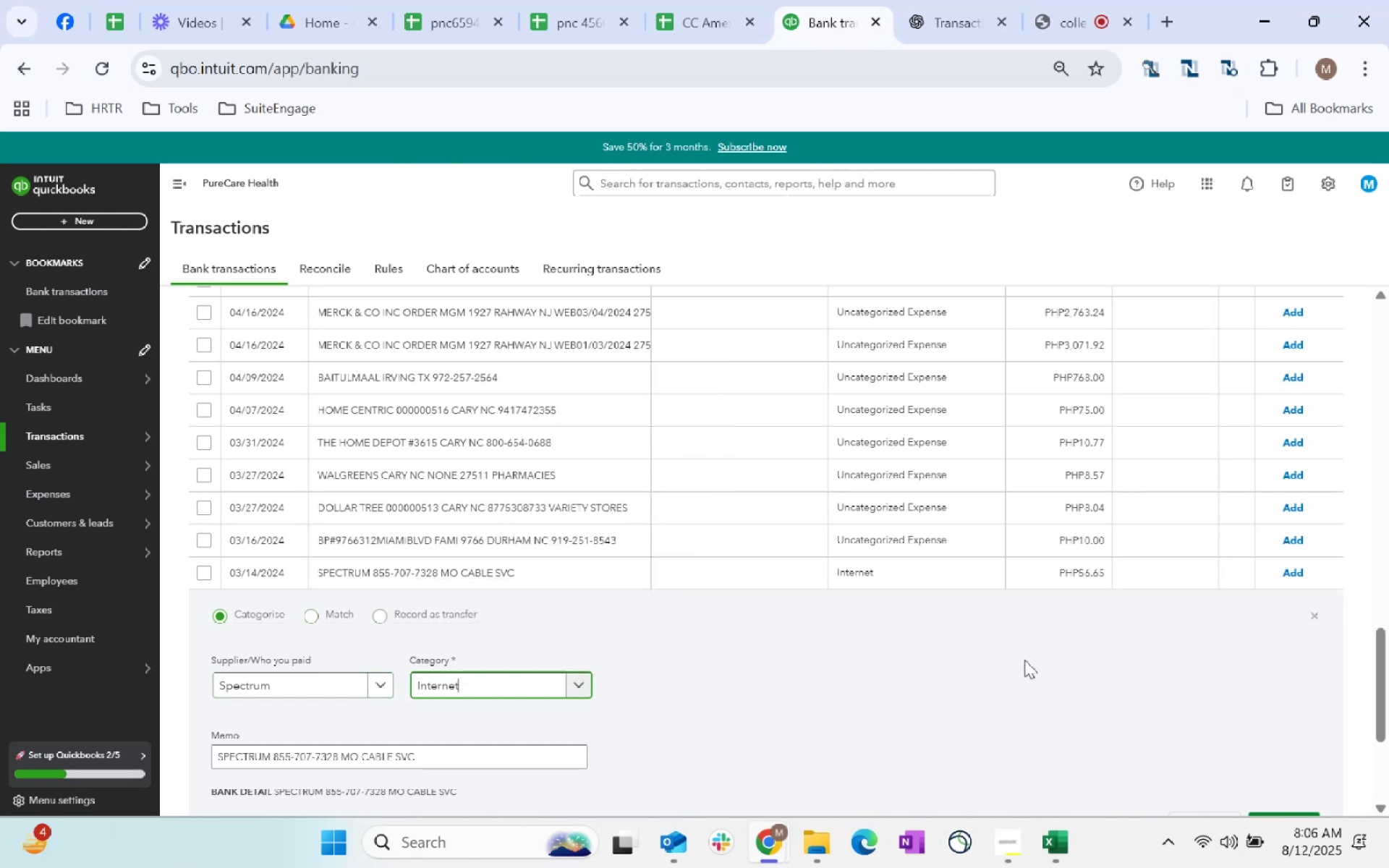 
left_click([1024, 663])
 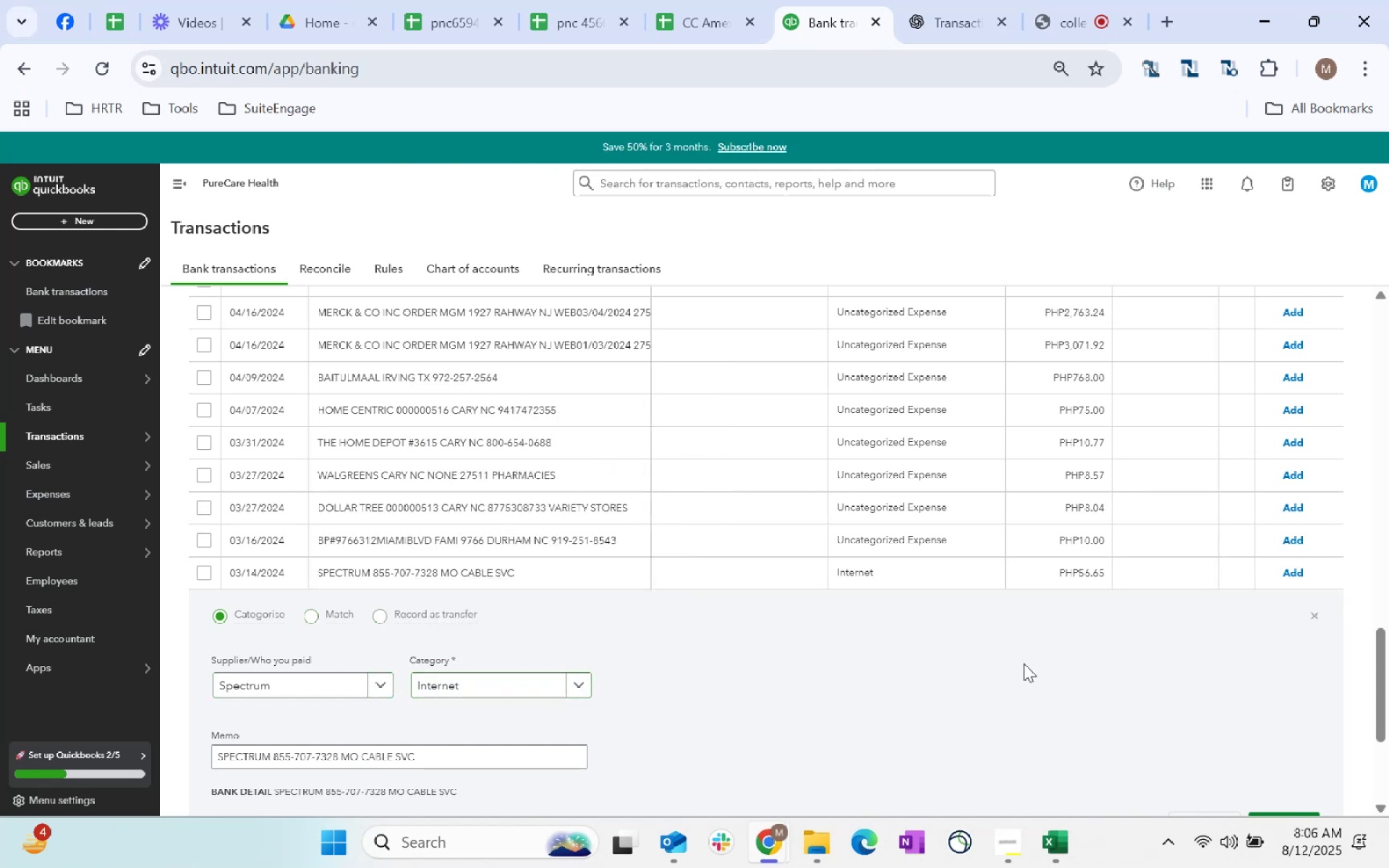 
scroll: coordinate [1024, 663], scroll_direction: down, amount: 2.0
 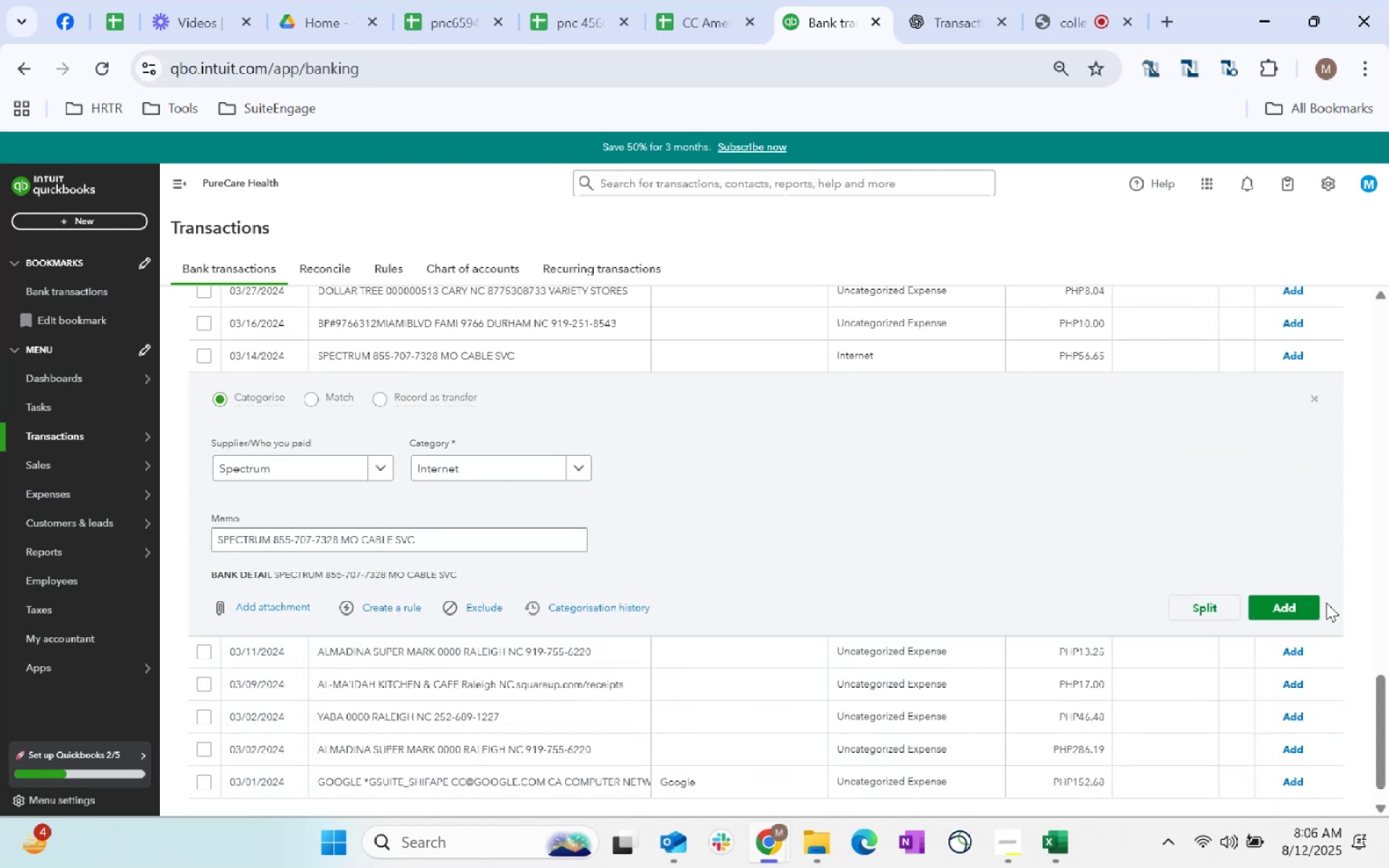 
left_click([1311, 602])
 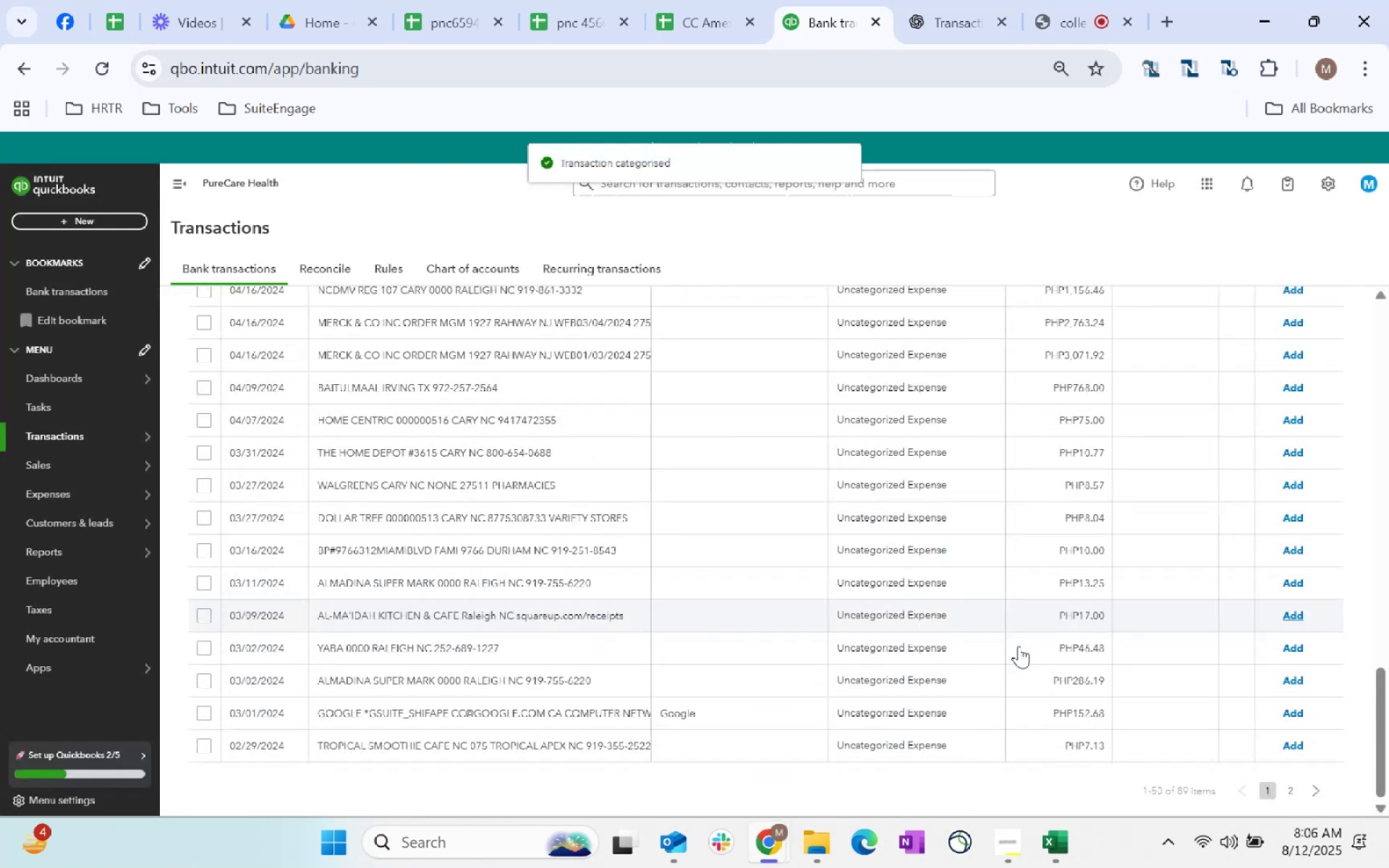 
scroll: coordinate [825, 531], scroll_direction: up, amount: 13.0
 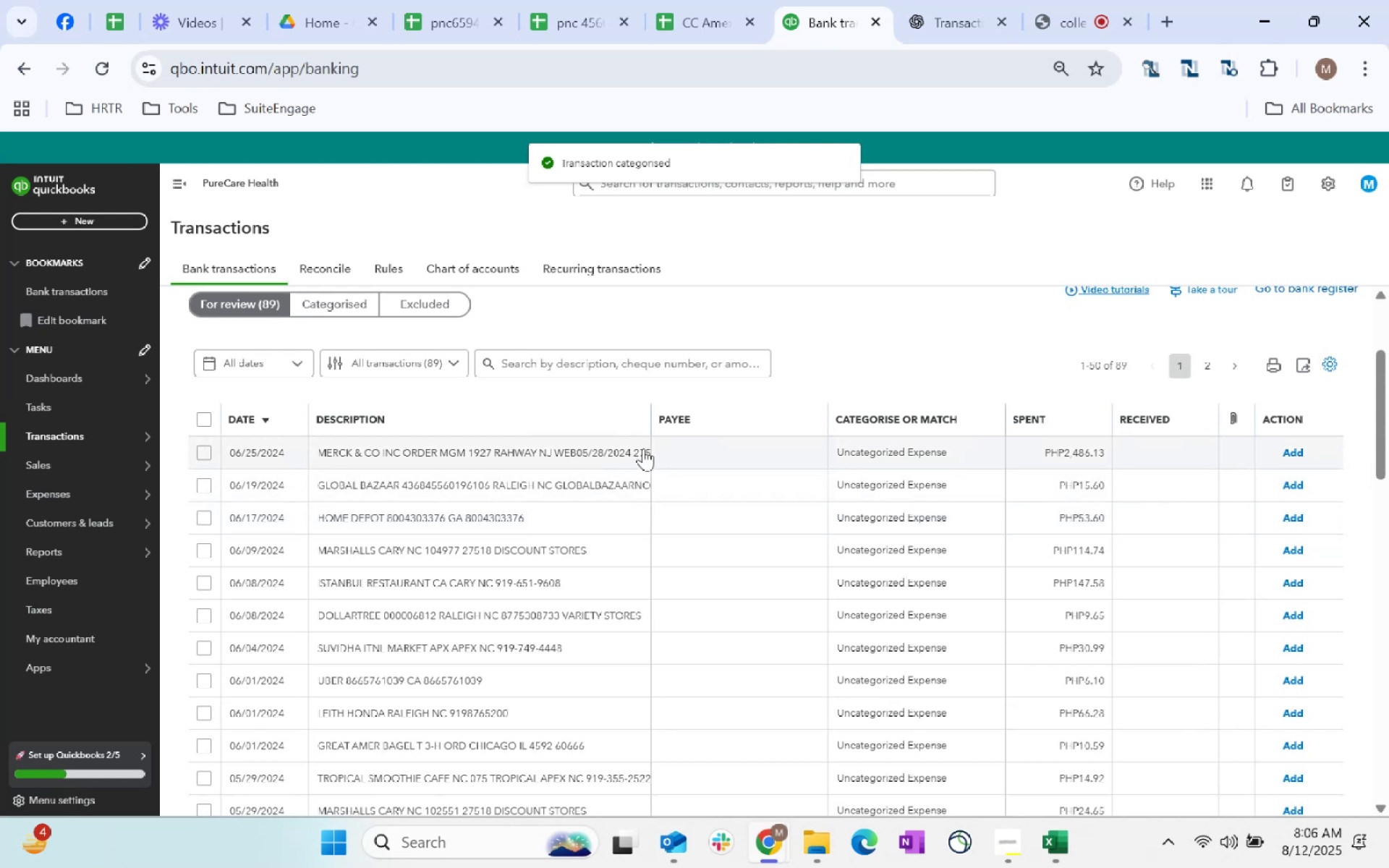 
double_click([629, 449])
 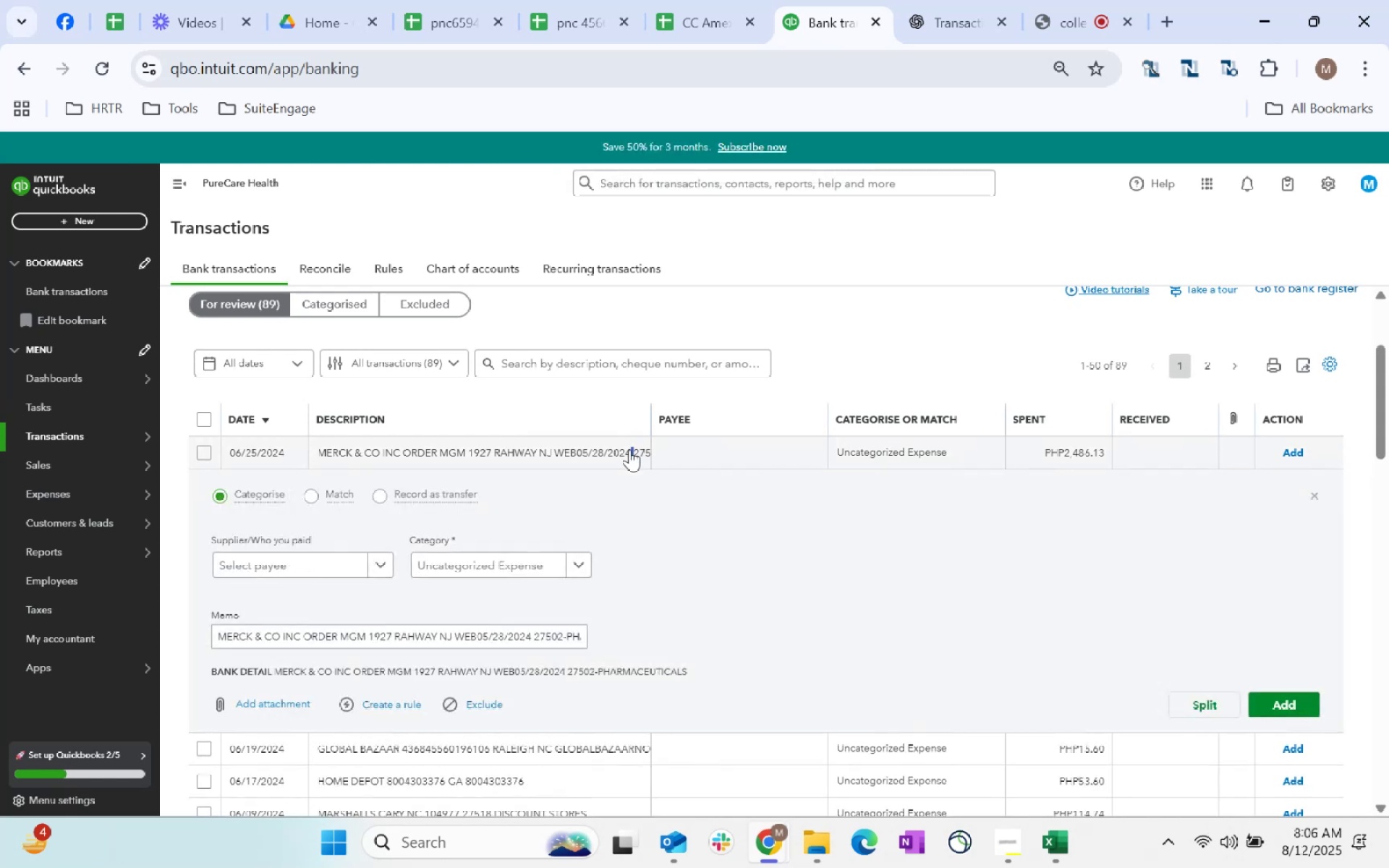 
triple_click([629, 449])
 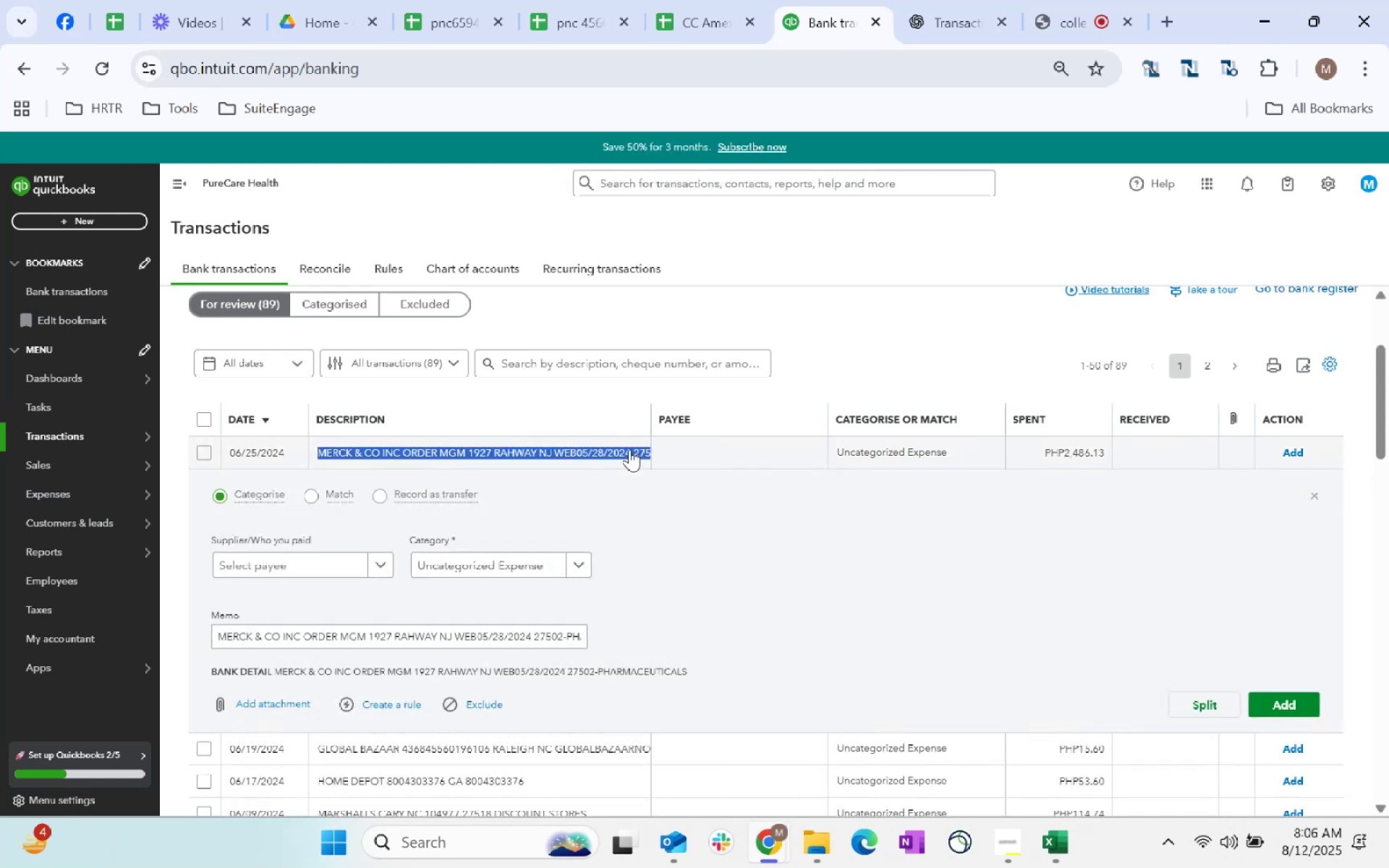 
hold_key(key=ControlLeft, duration=0.65)
 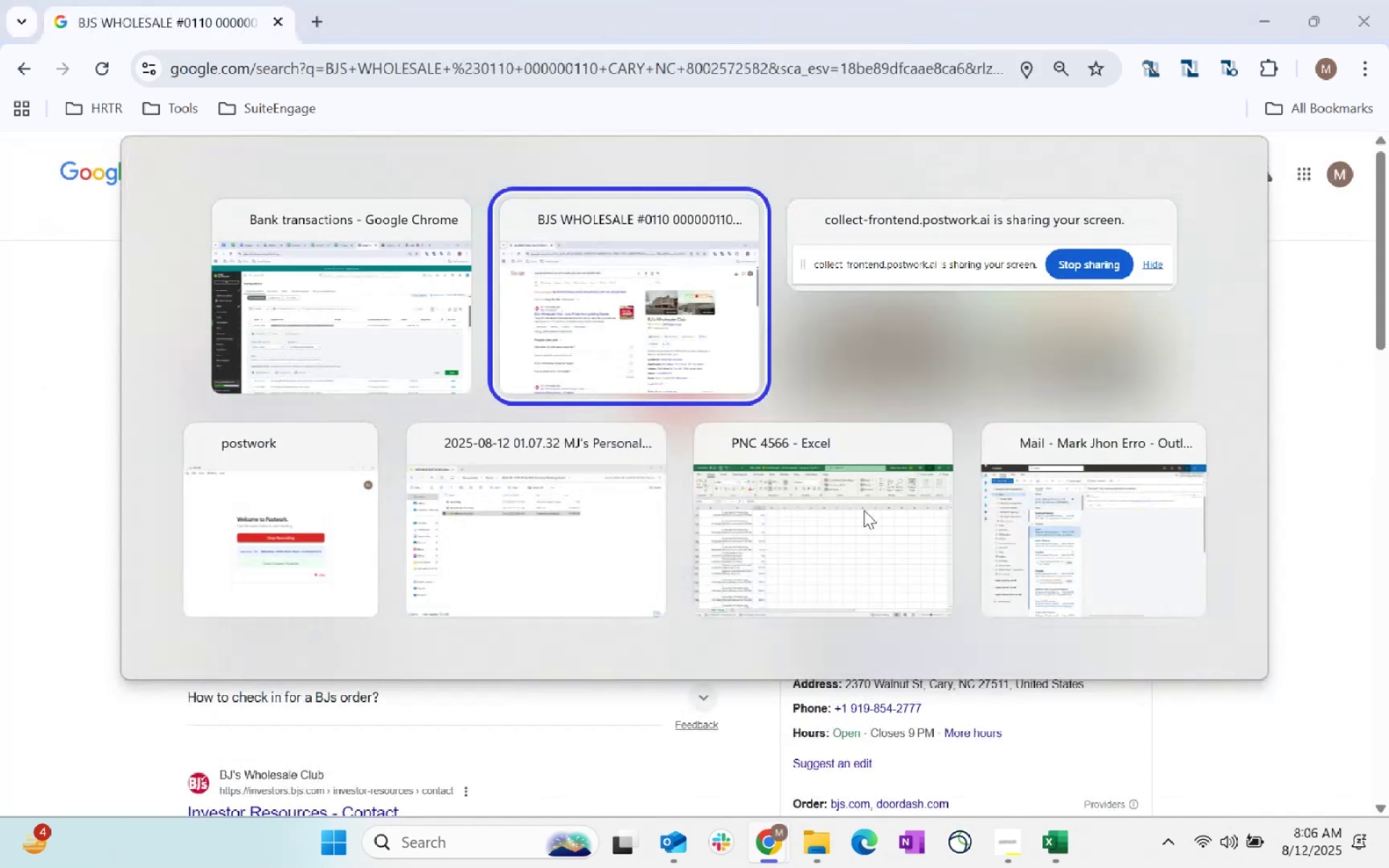 
type(cc)
 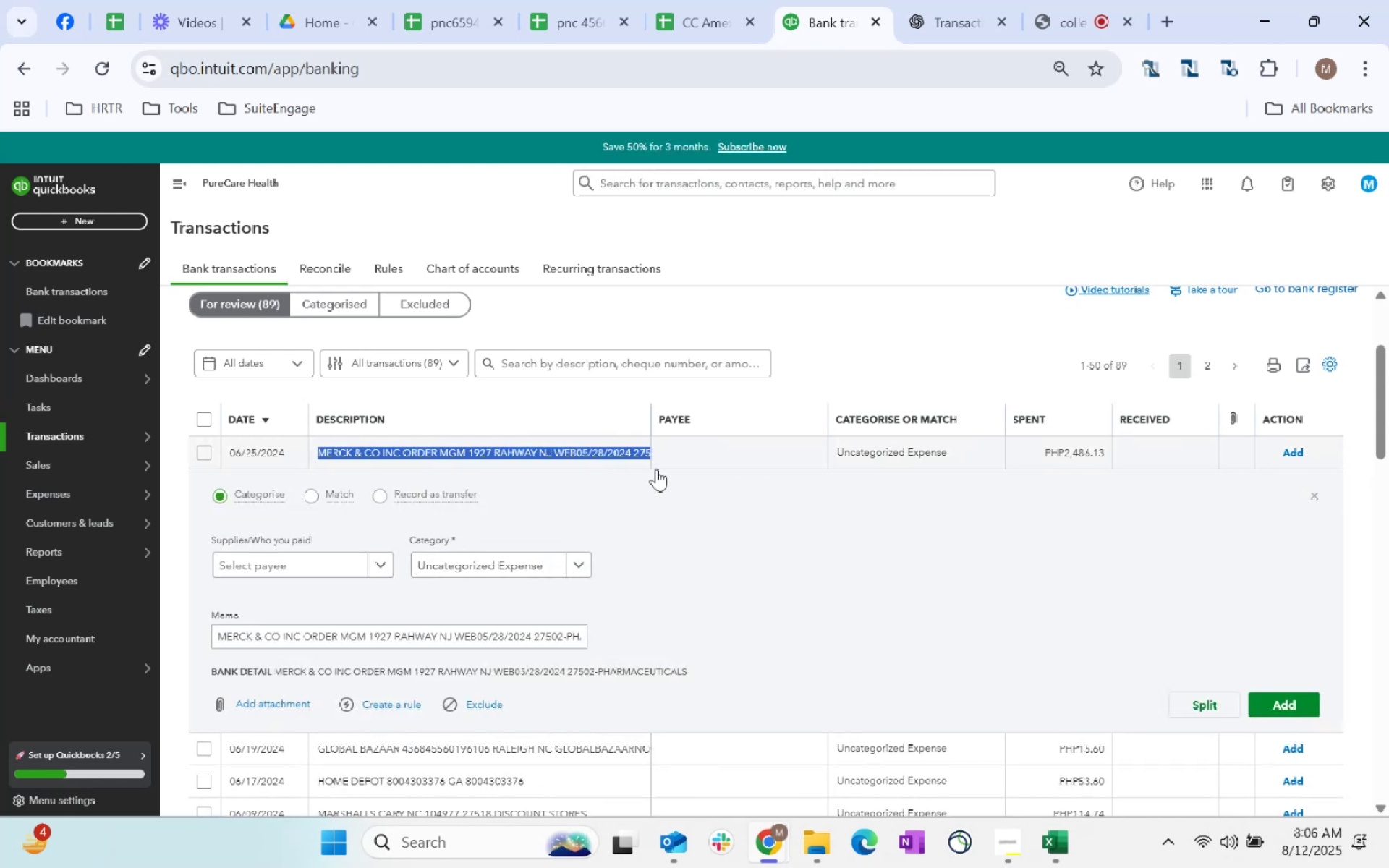 
key(Alt+AltLeft)
 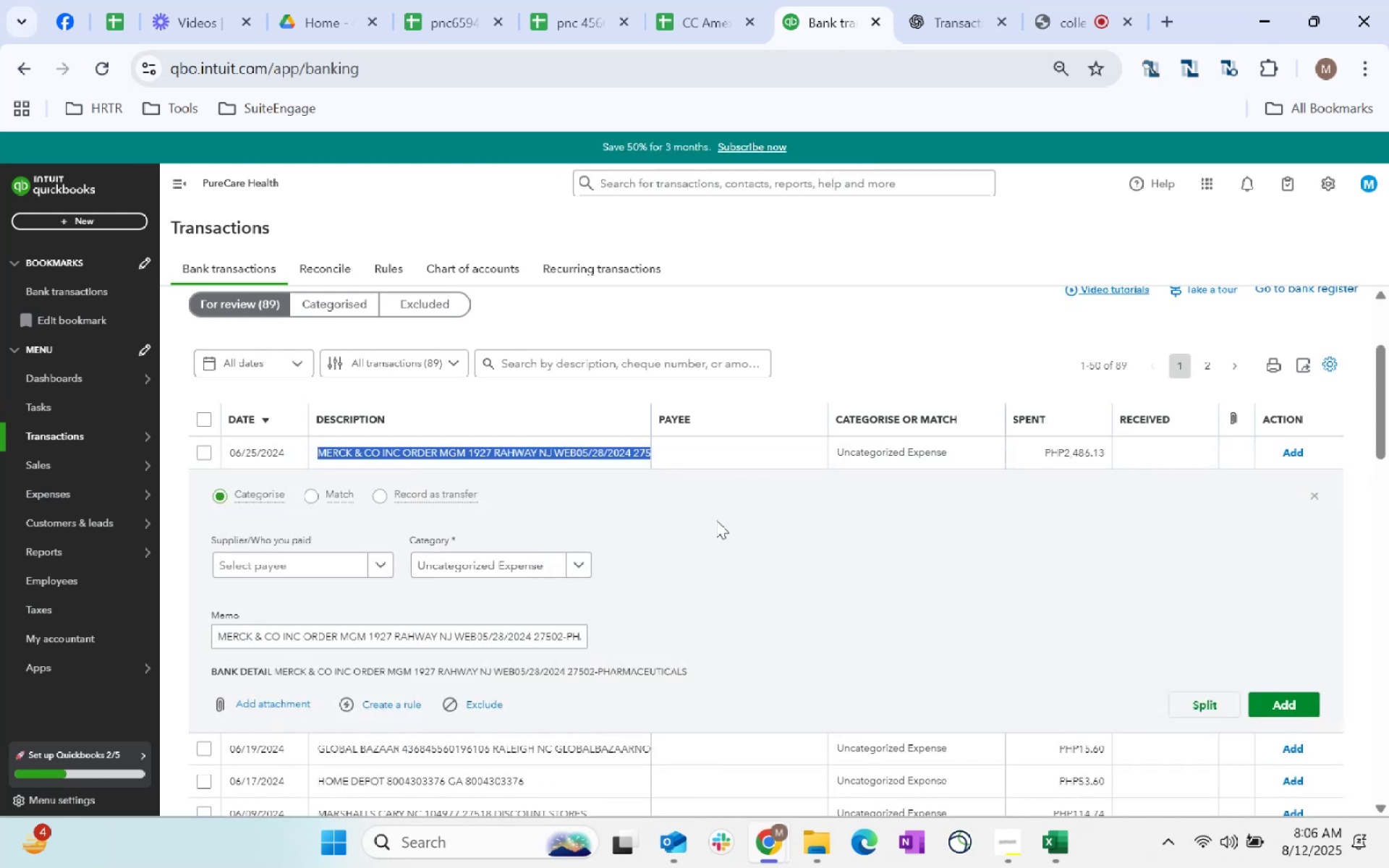 
key(Alt+Tab)
 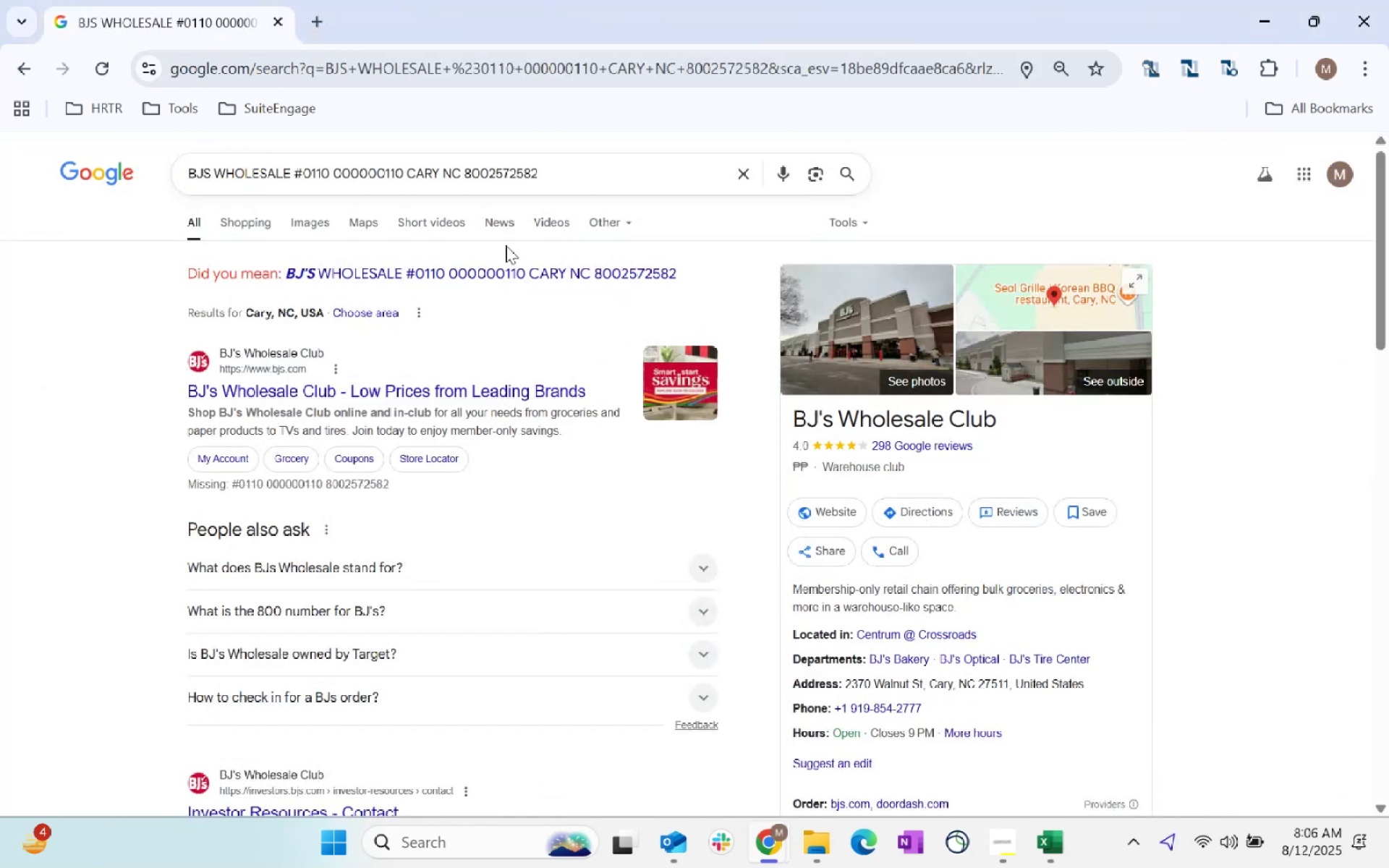 
left_click_drag(start_coordinate=[564, 171], to_coordinate=[0, 184])
 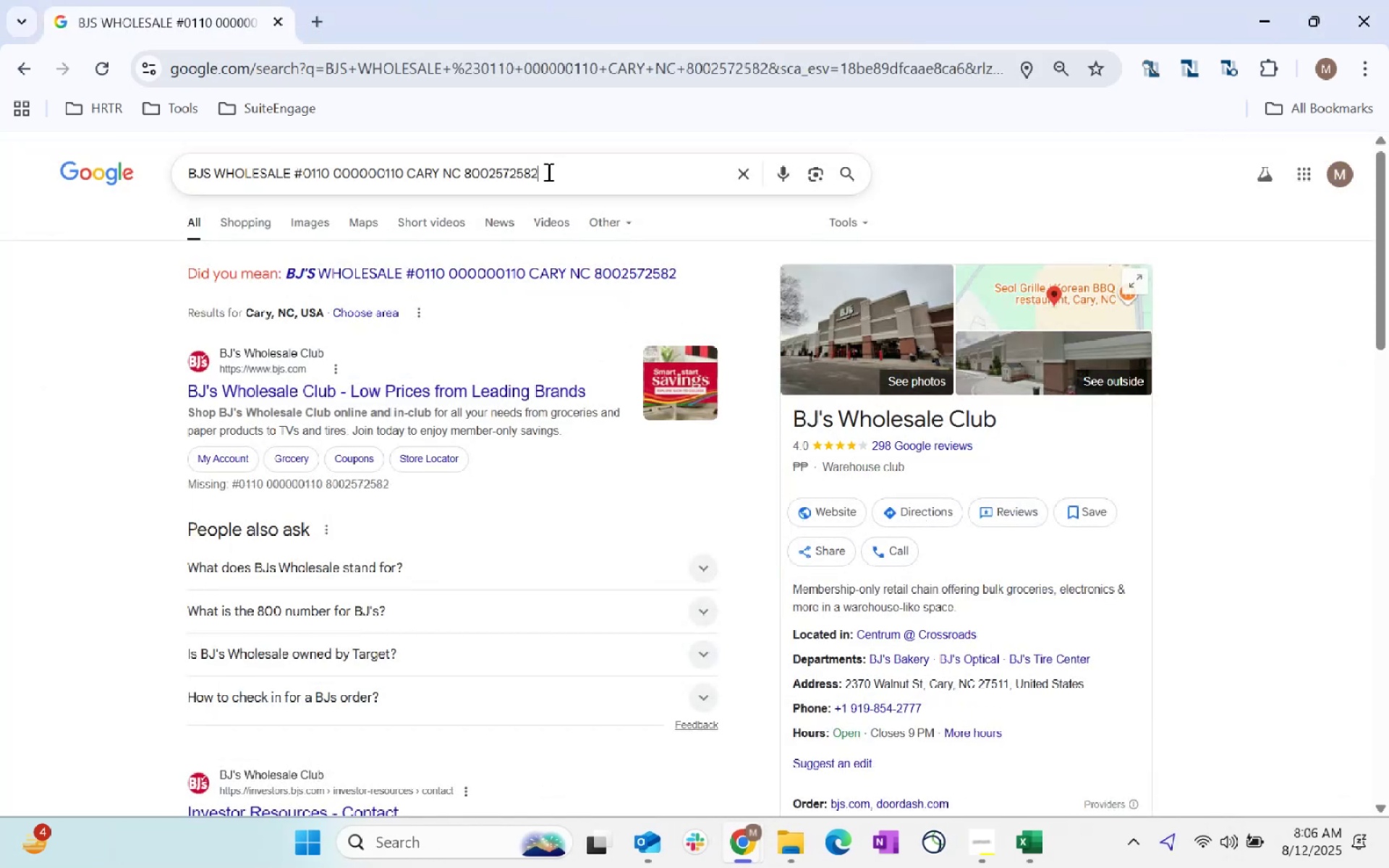 
key(Control+ControlLeft)
 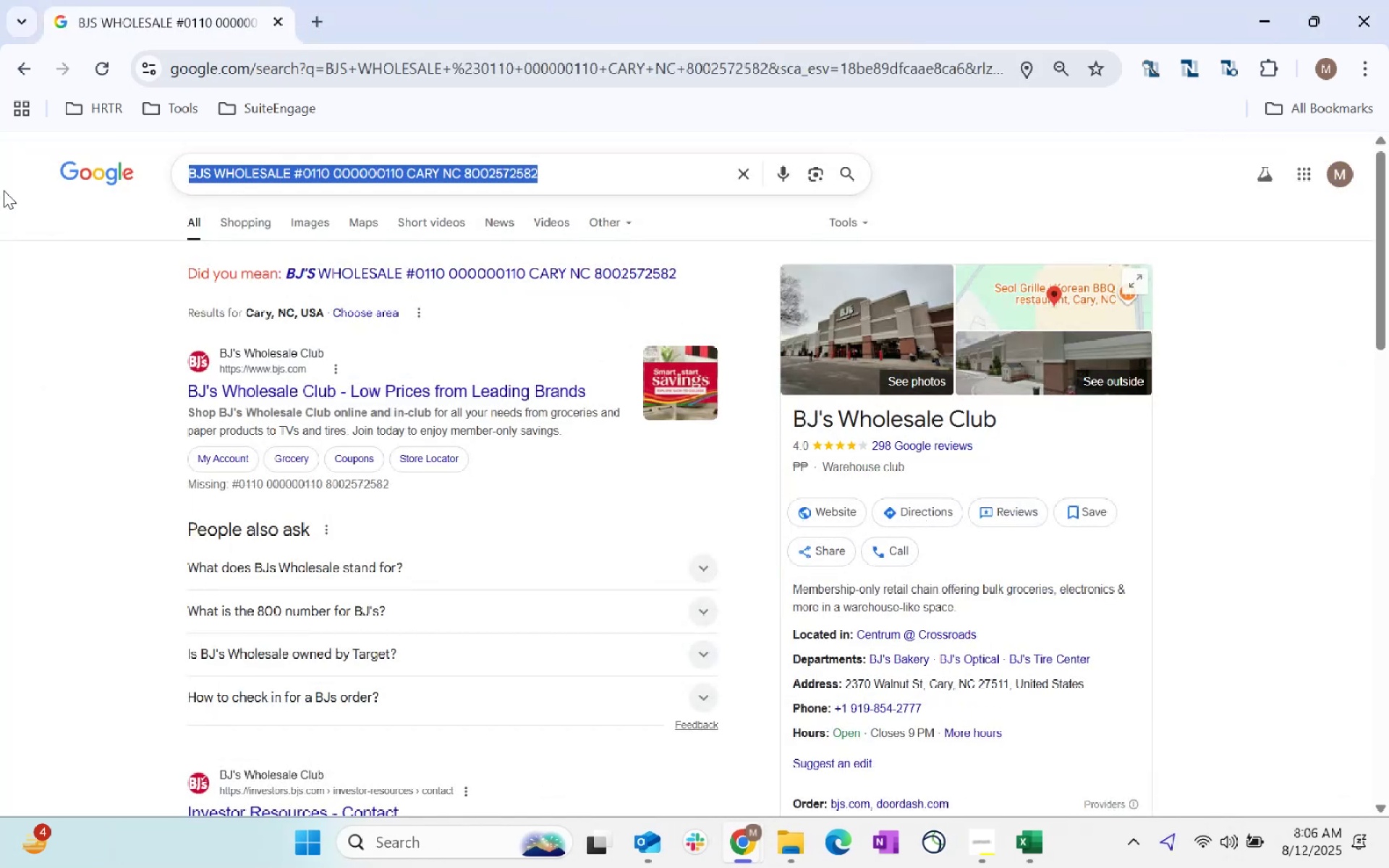 
key(Control+V)
 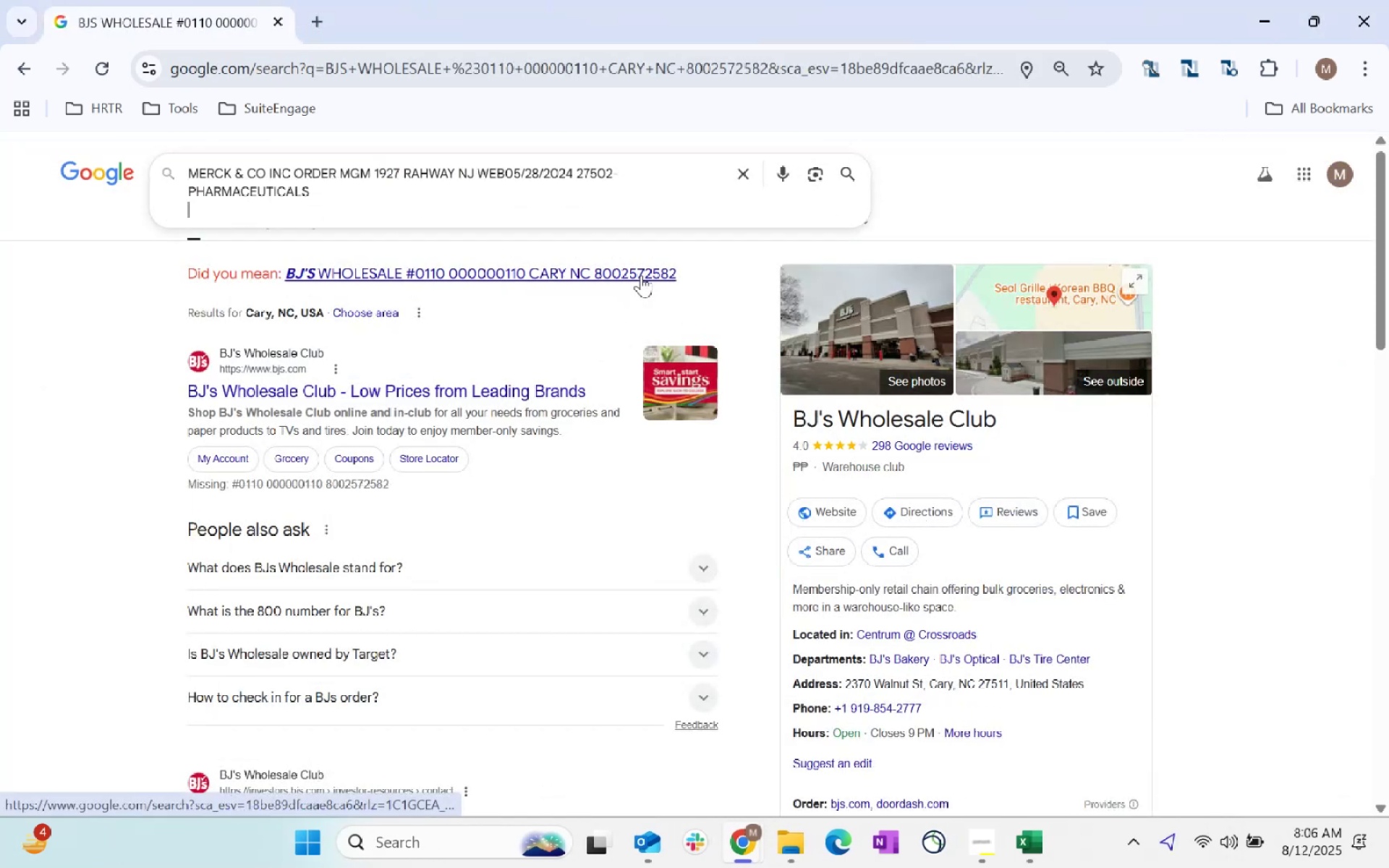 
key(Enter)
 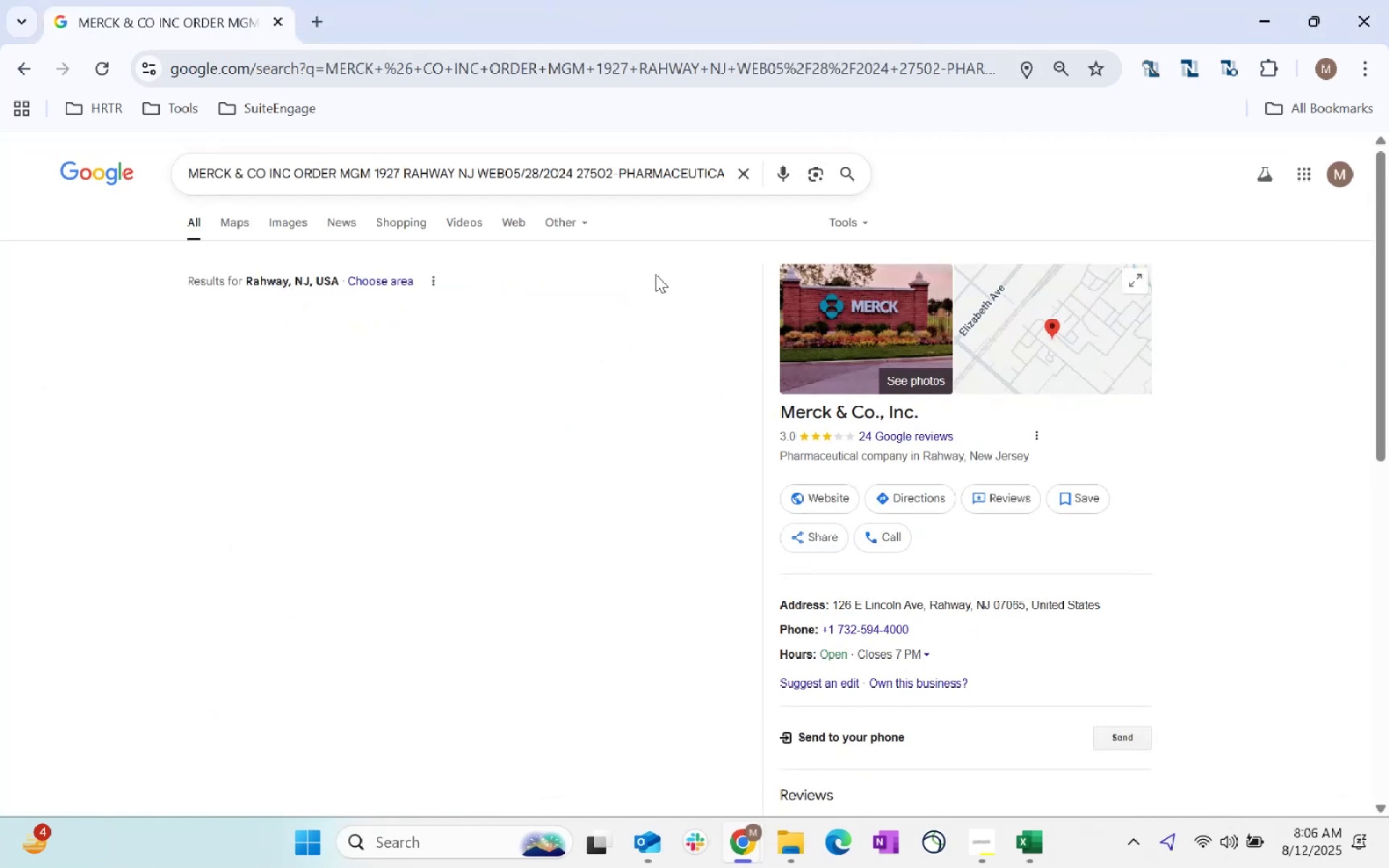 
key(Alt+AltLeft)
 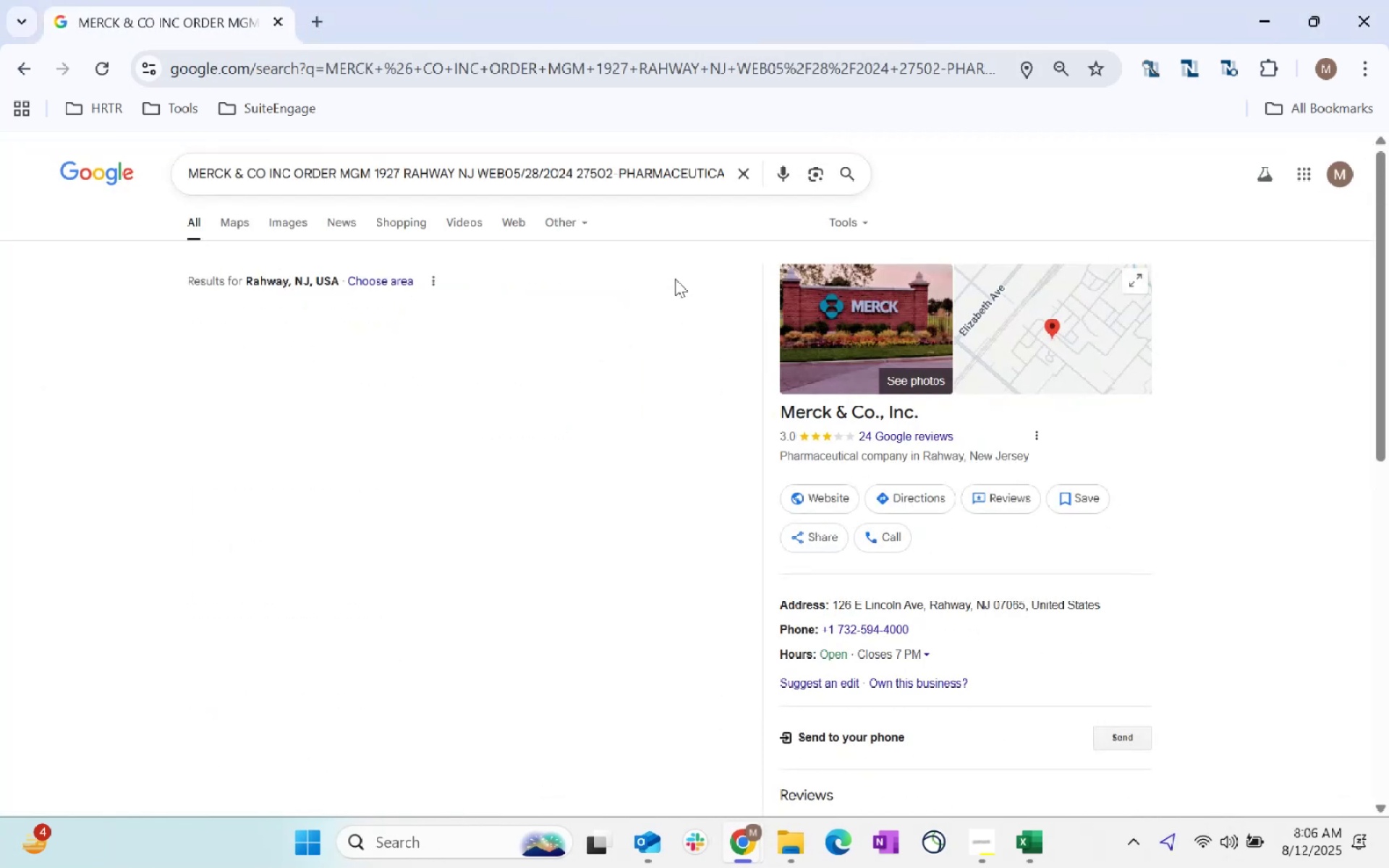 
key(Alt+Tab)
 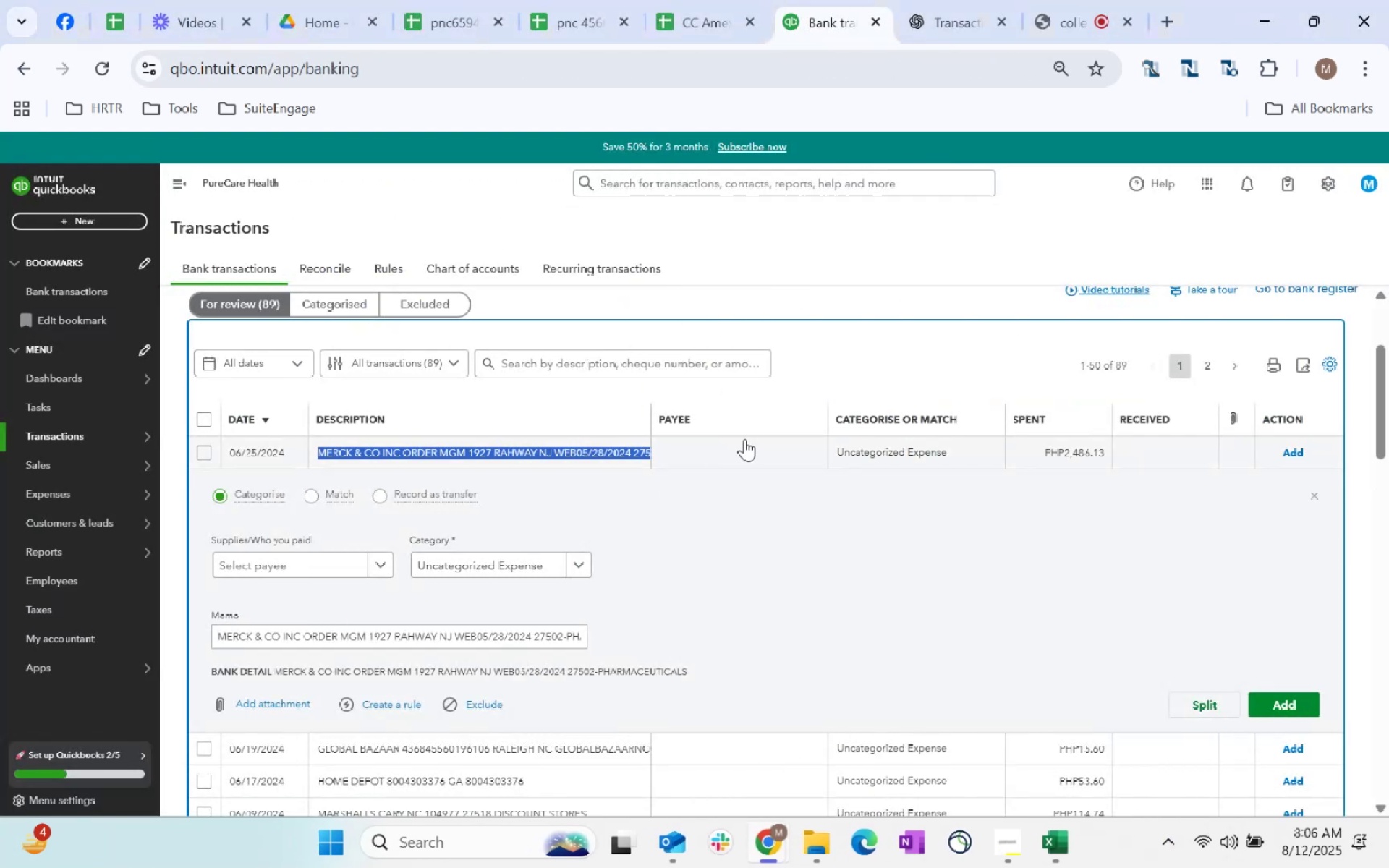 
left_click([745, 444])
 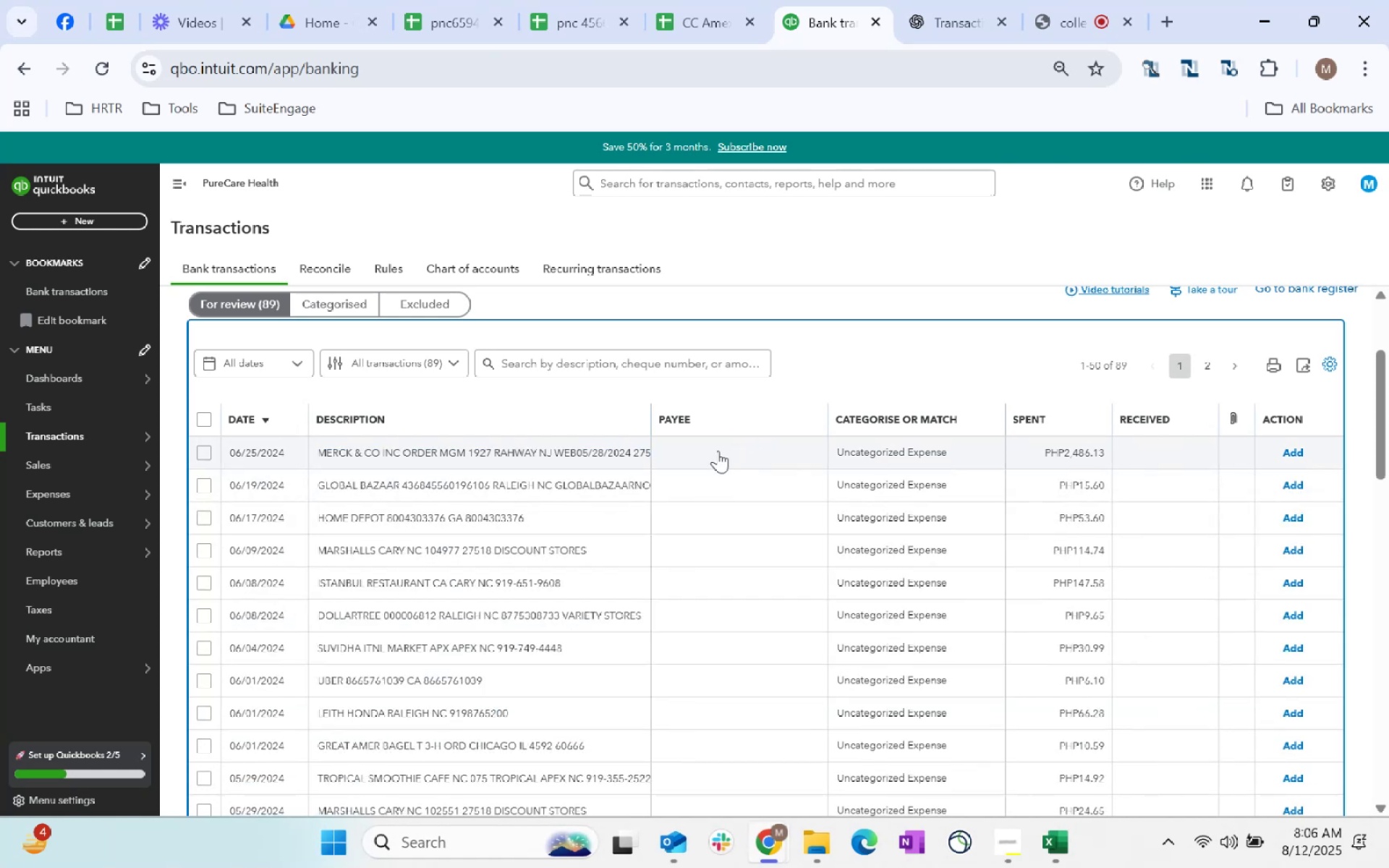 
left_click([713, 452])
 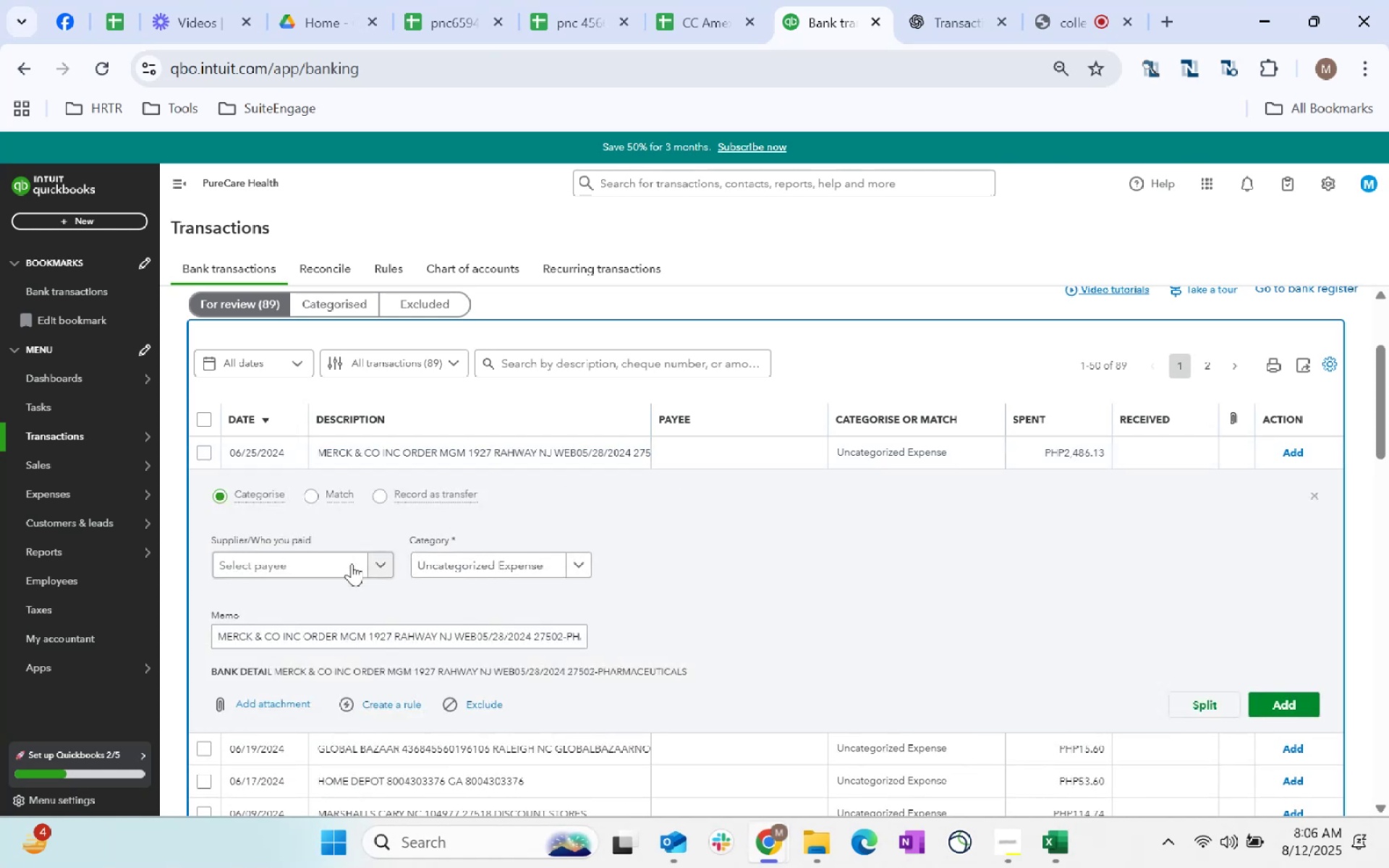 
left_click([347, 567])
 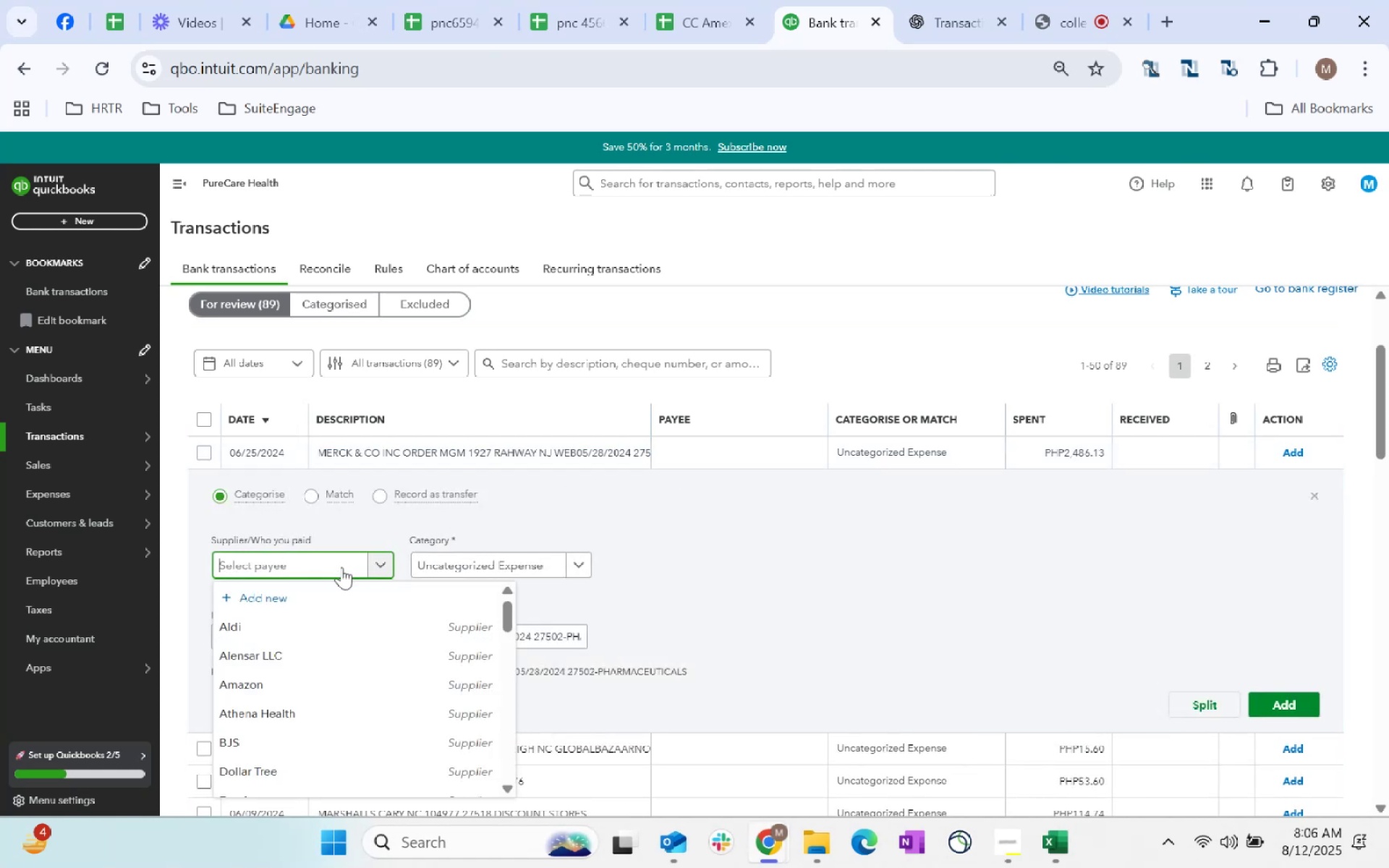 
type(merck)
 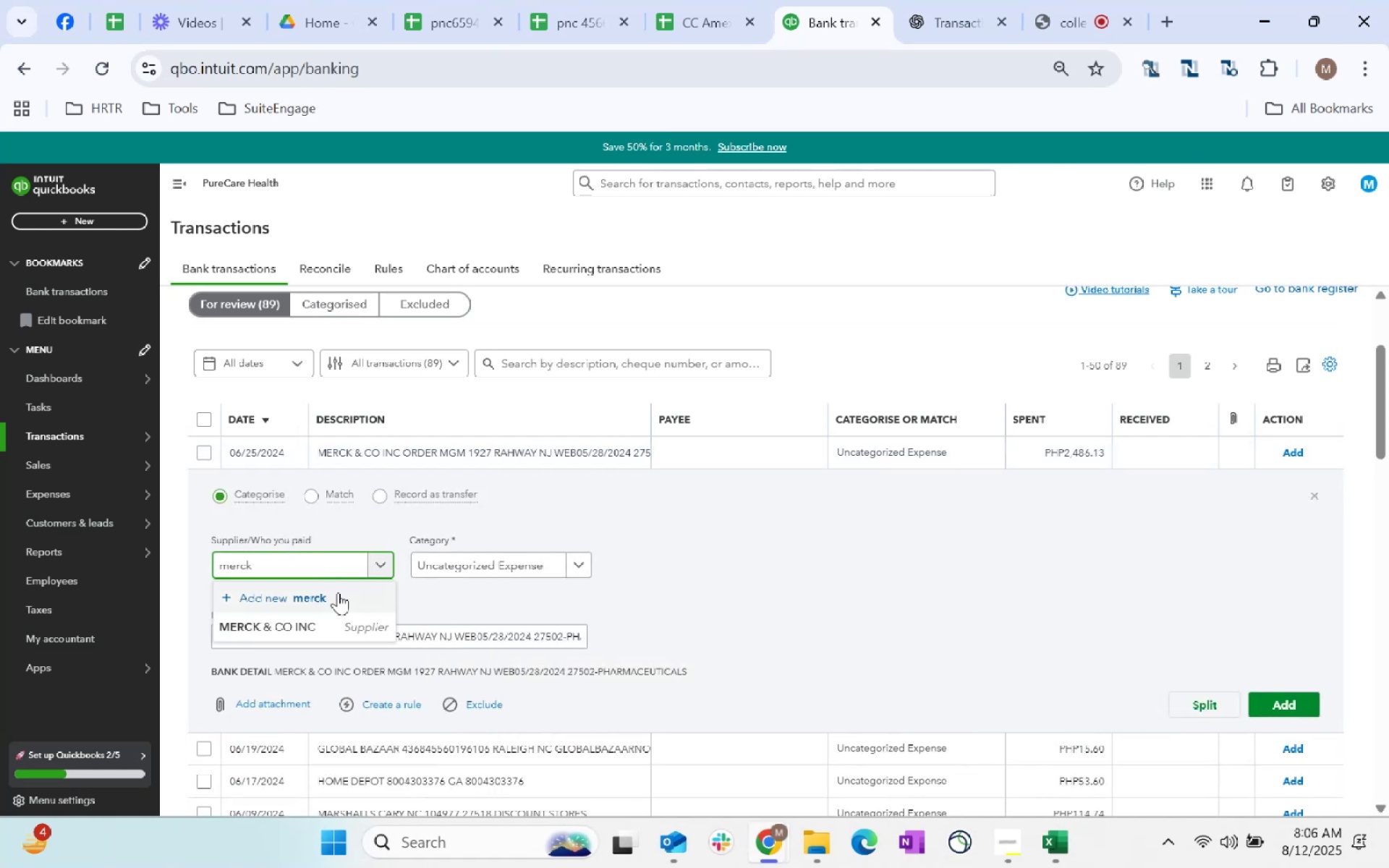 
left_click([348, 638])
 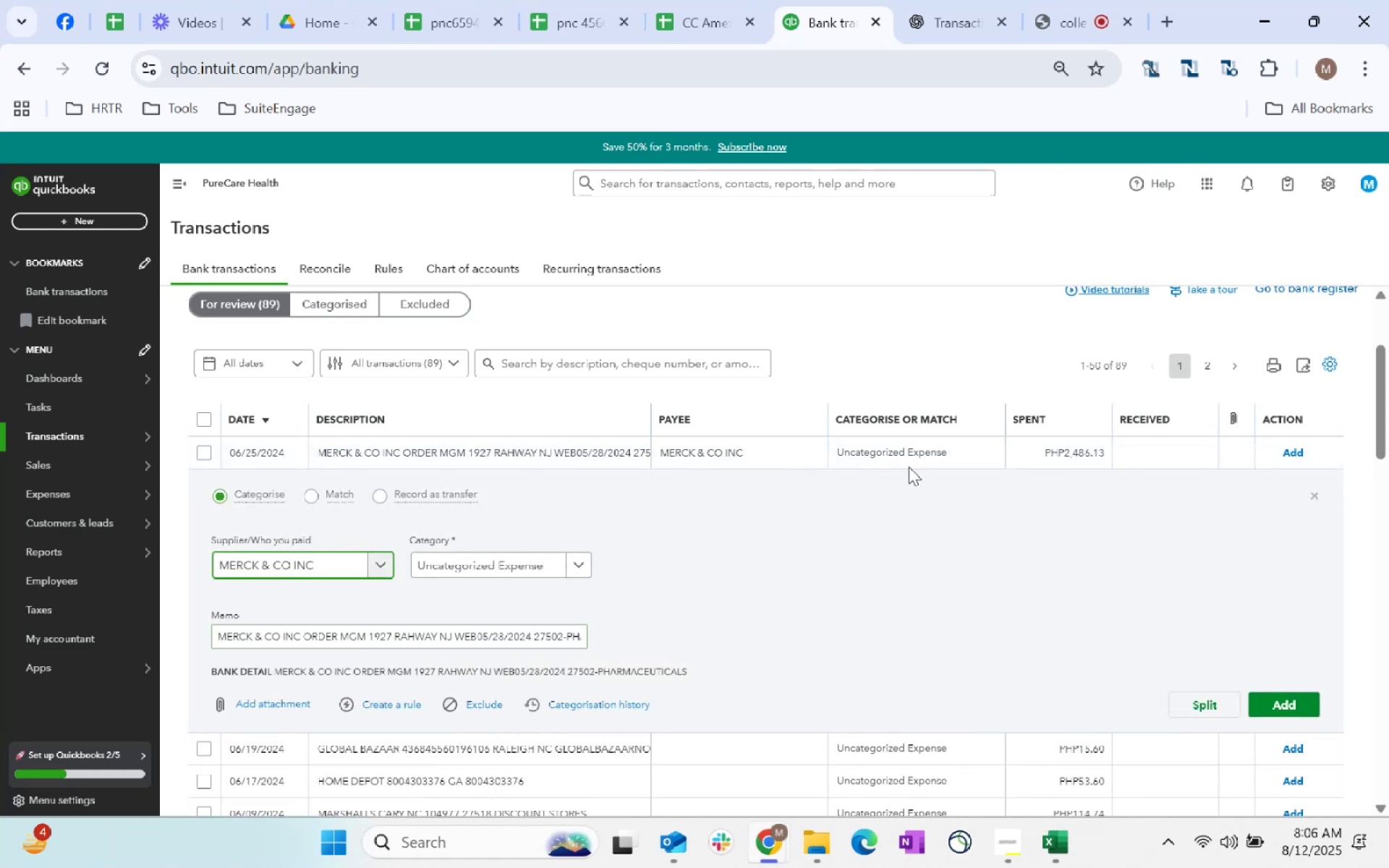 
left_click([925, 456])
 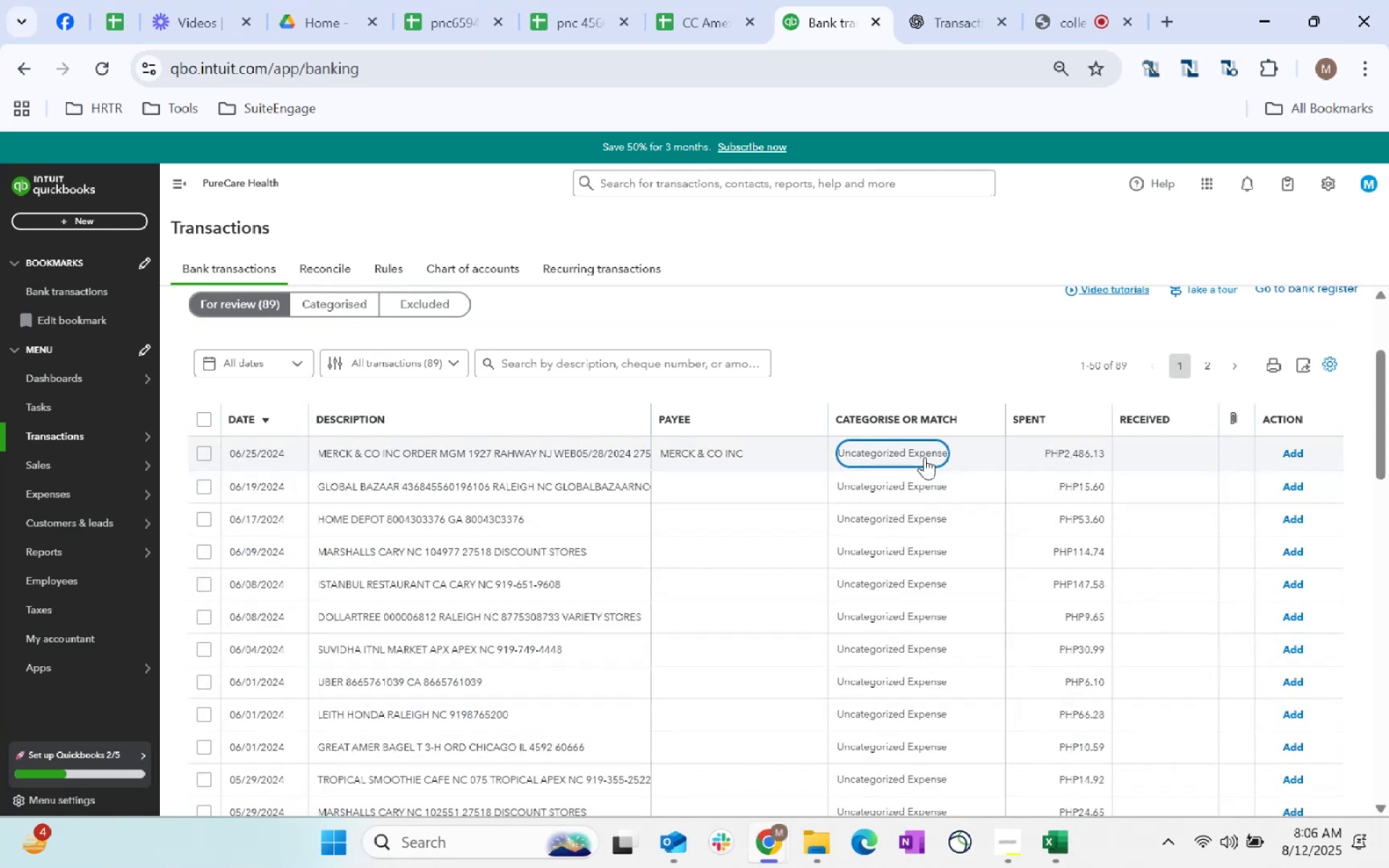 
left_click([925, 457])
 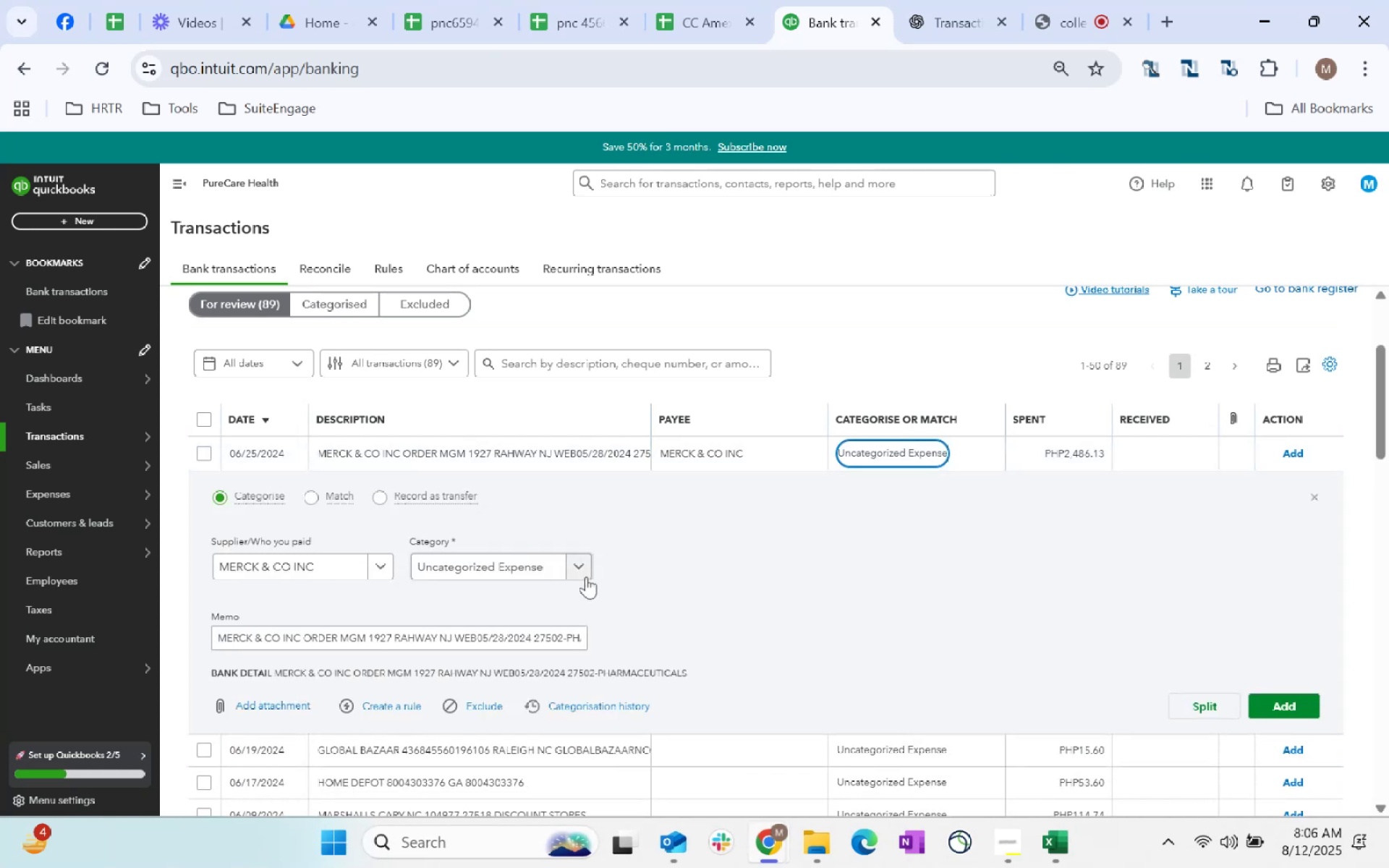 
left_click([541, 574])
 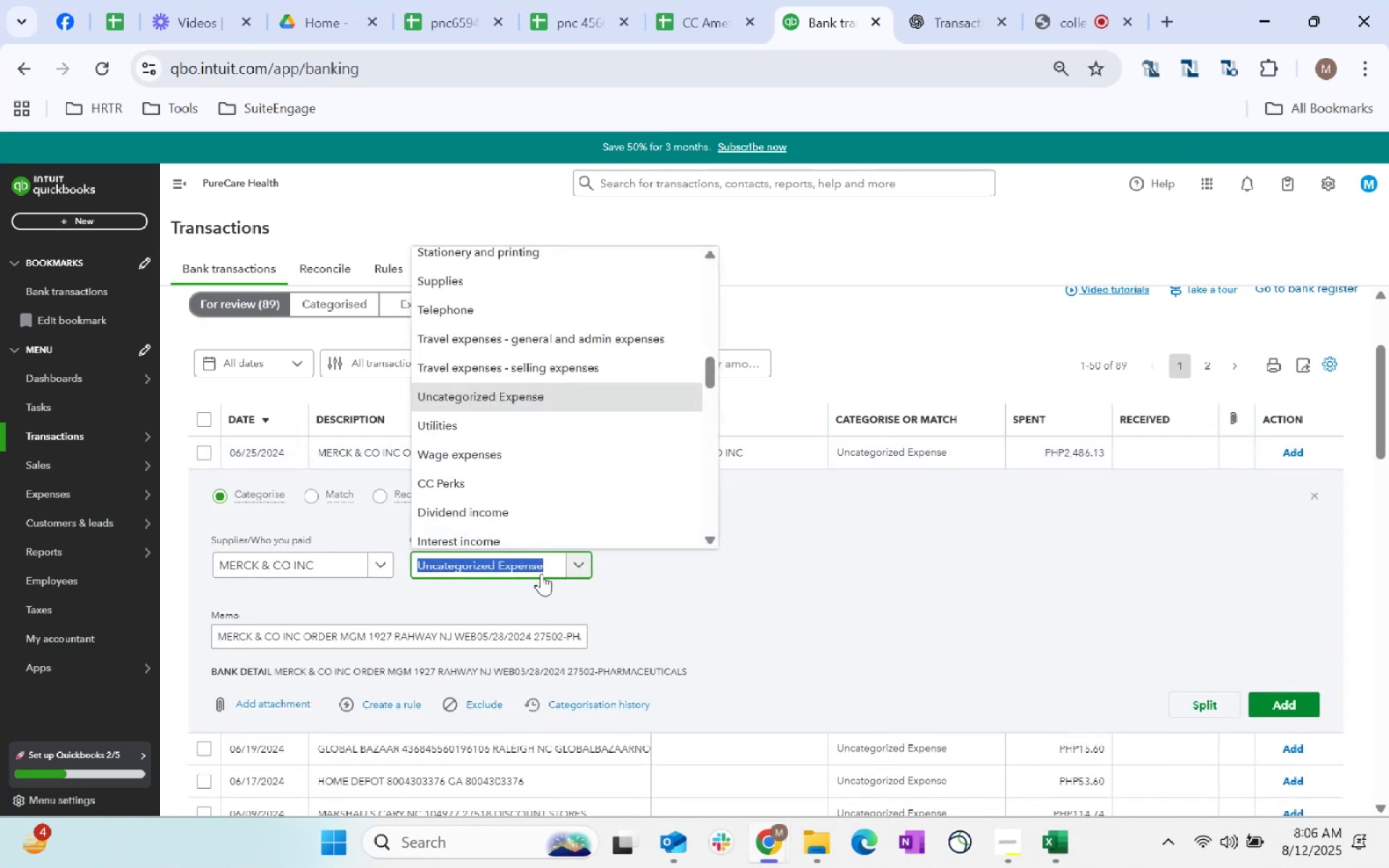 
type(su)
key(Backspace)
key(Backspace)
key(Backspace)
key(Backspace)
type(medicine)
 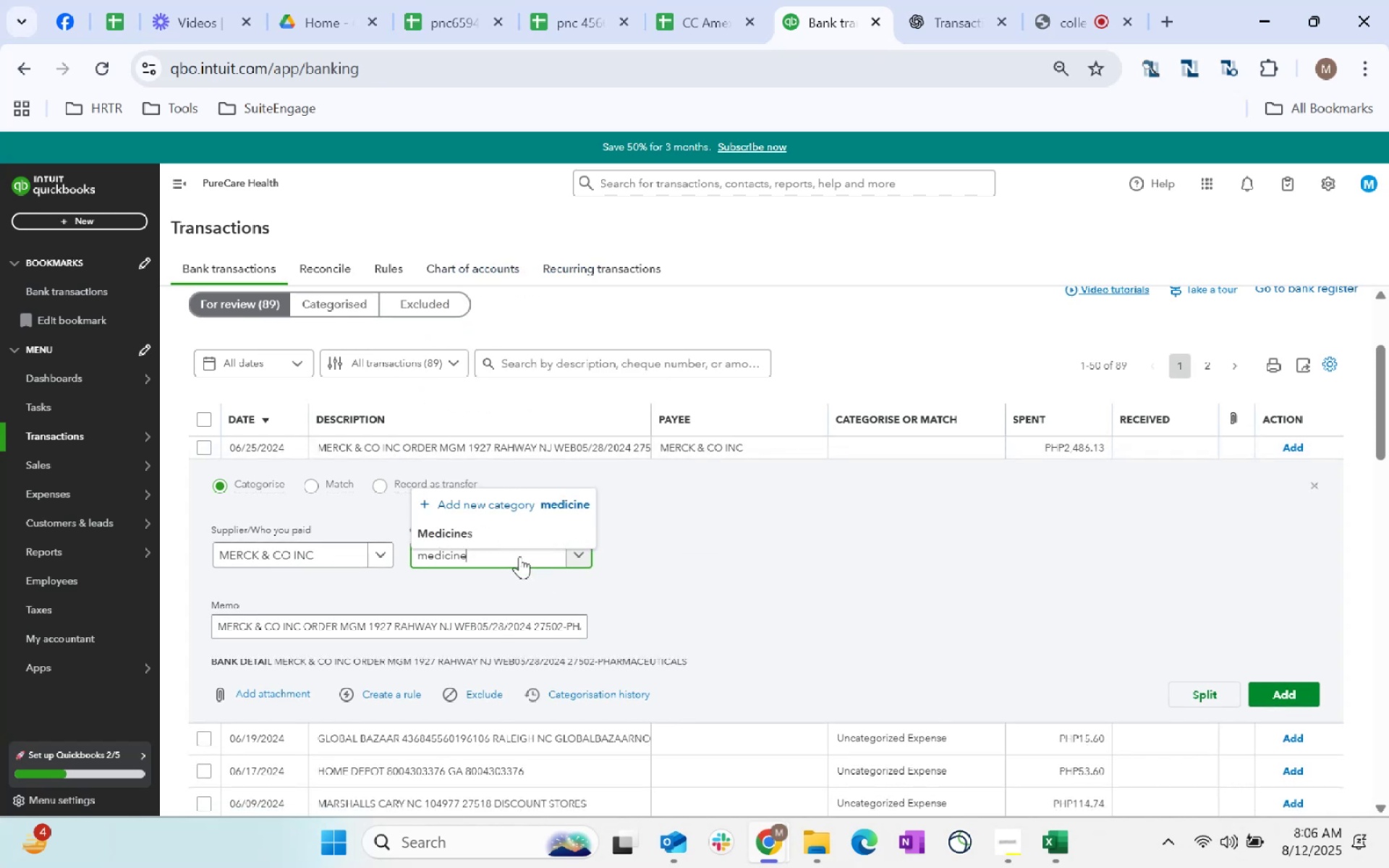 
left_click([501, 530])
 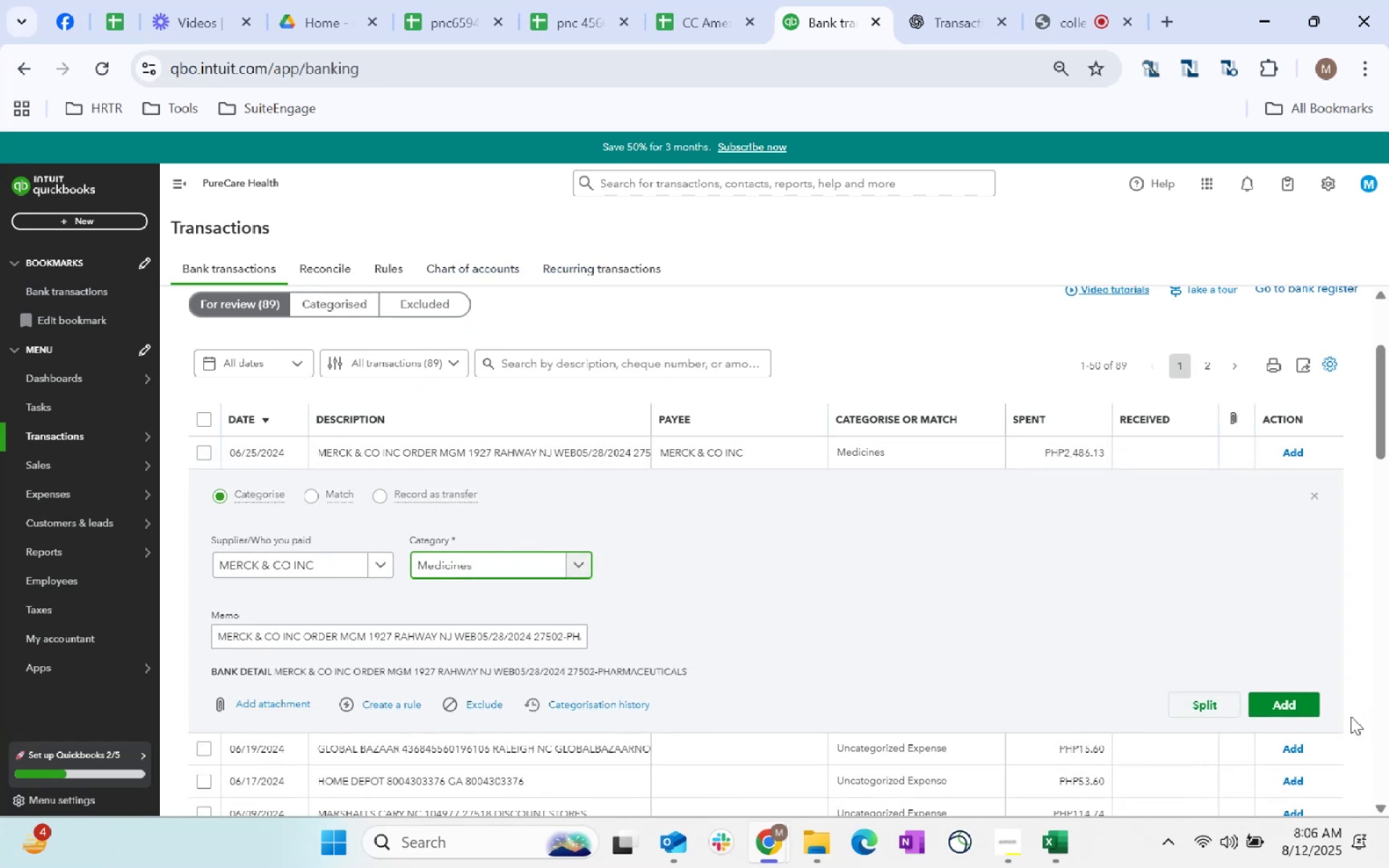 
left_click([1297, 705])
 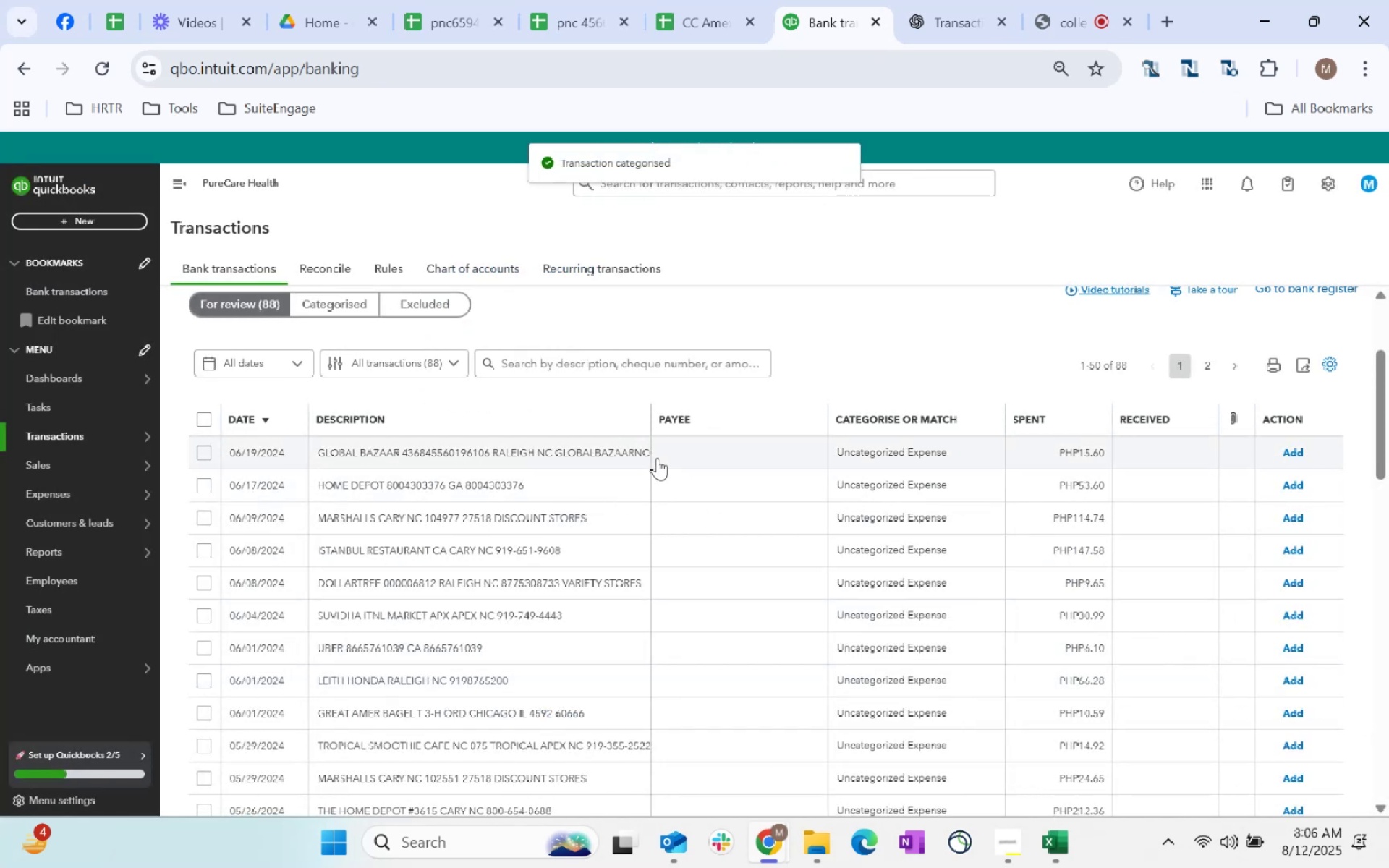 
left_click([583, 448])
 